 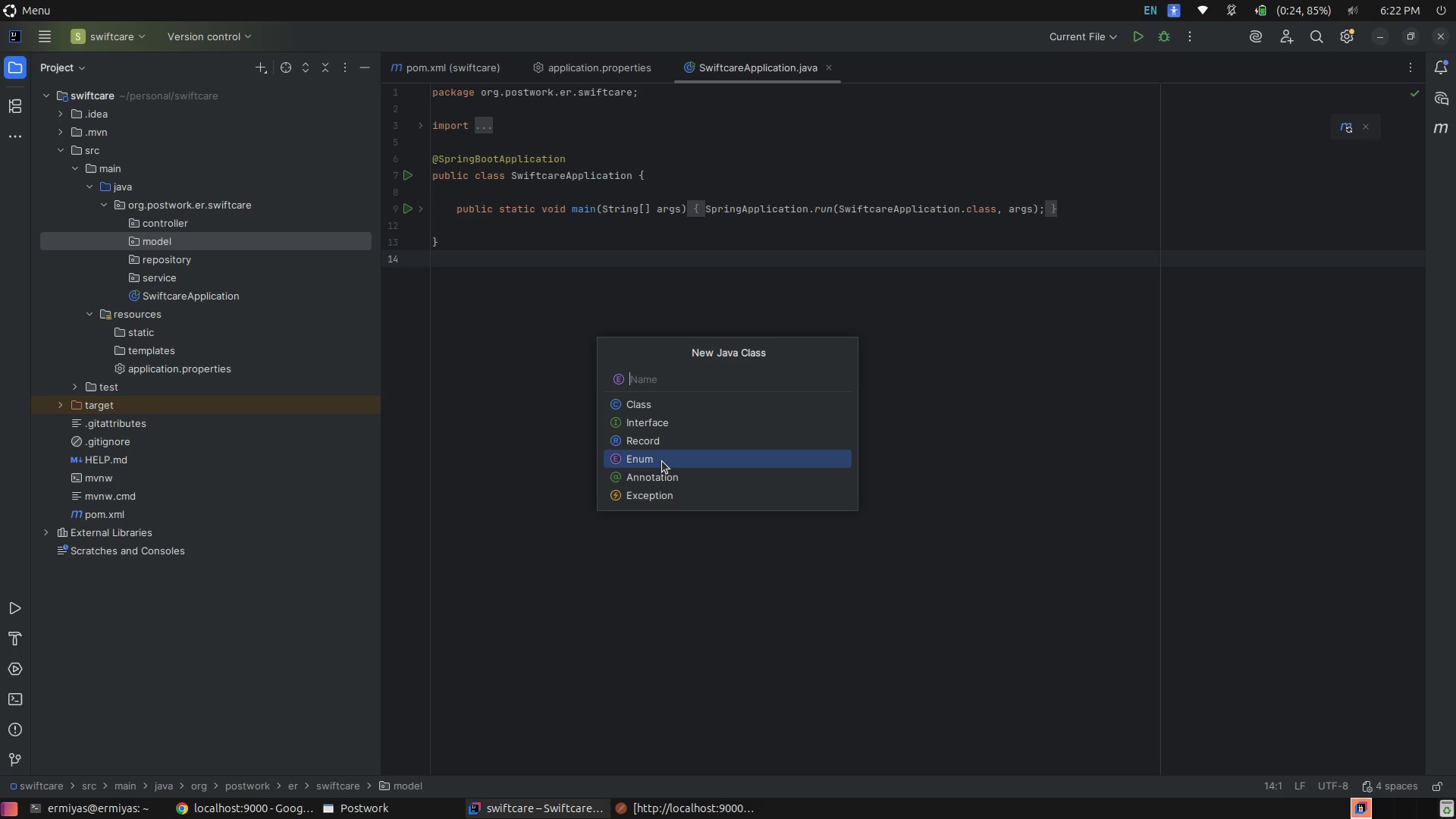 
left_click([662, 461])
 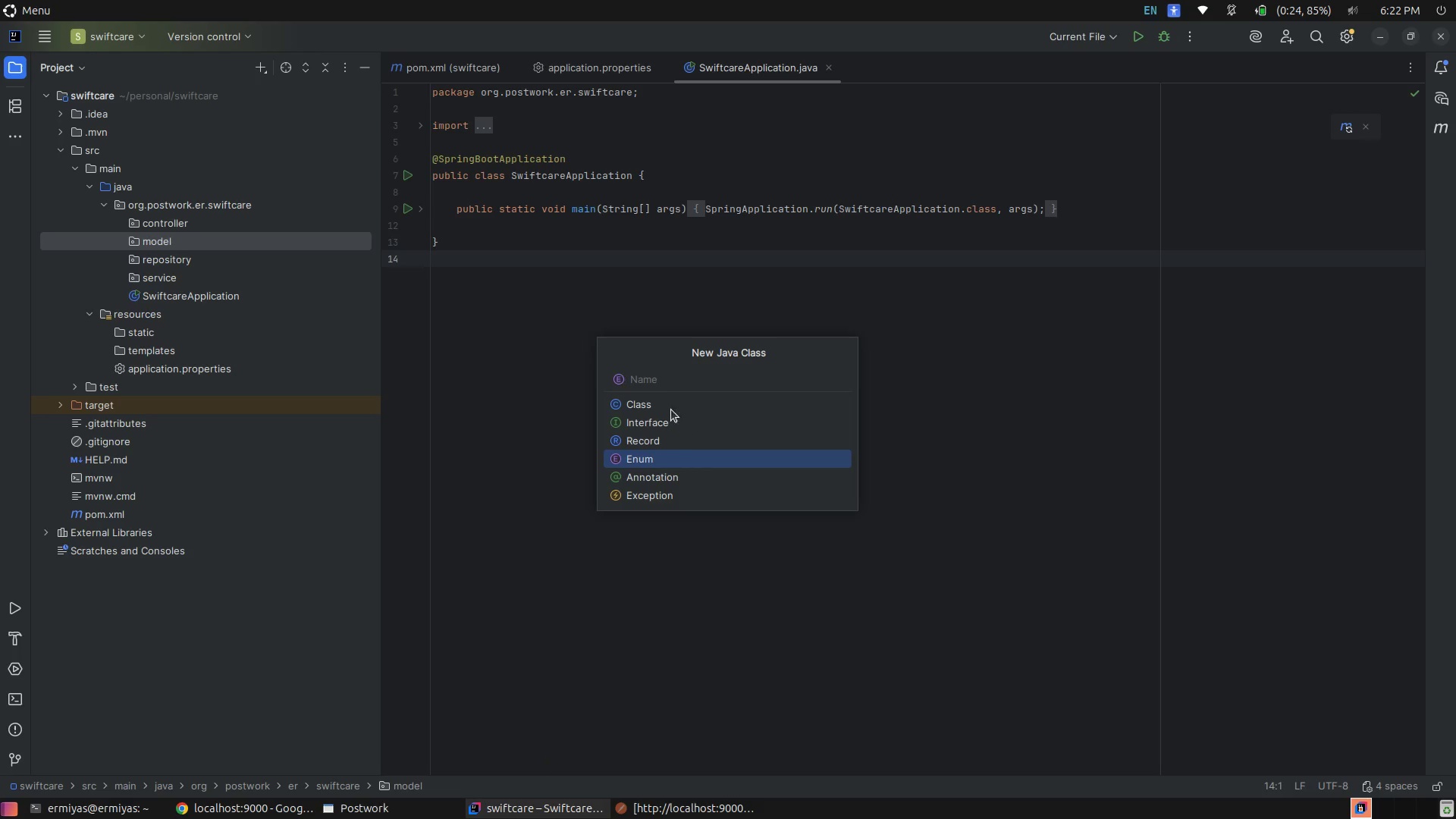 
left_click([652, 375])
 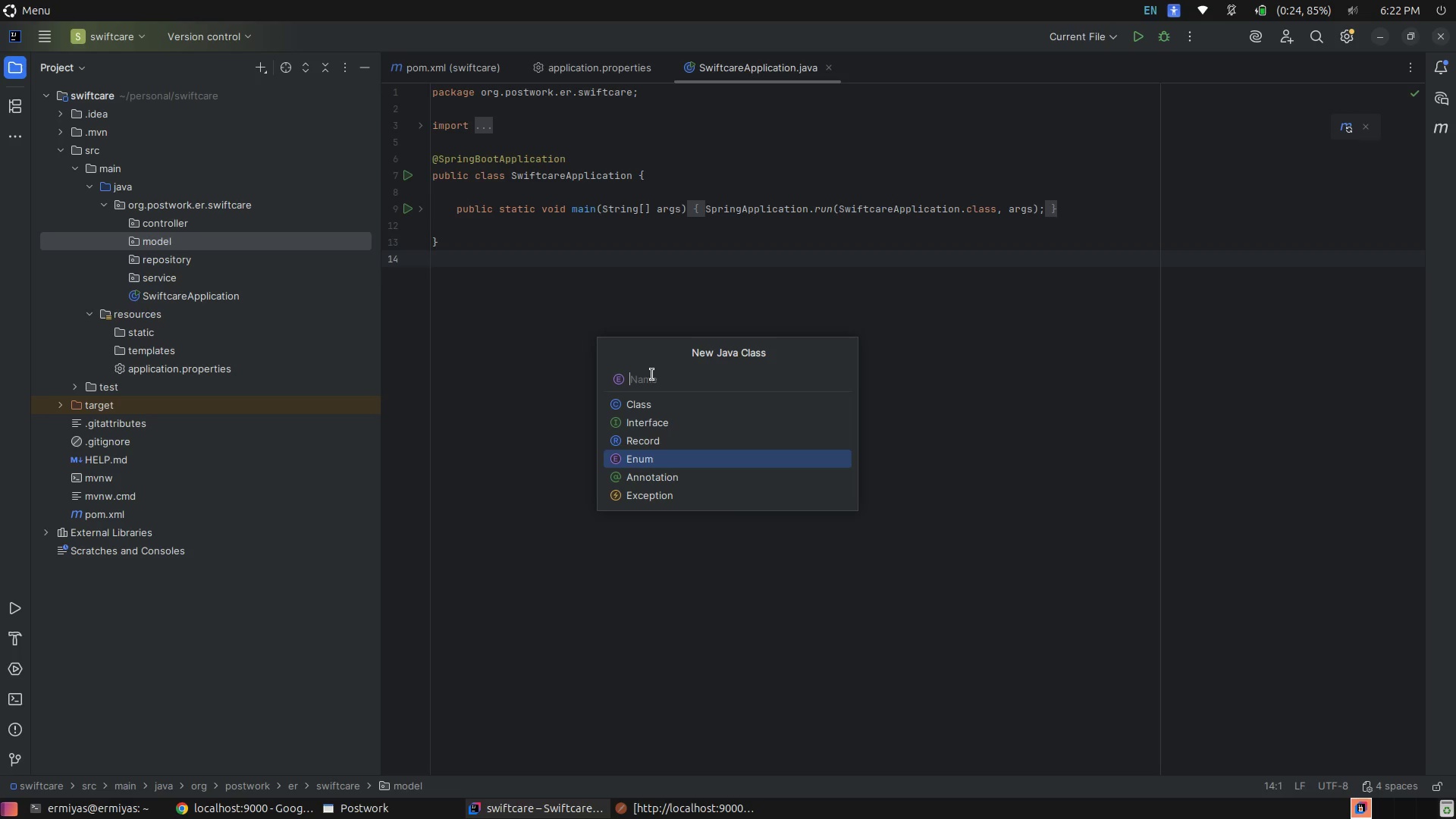 
wait(6.66)
 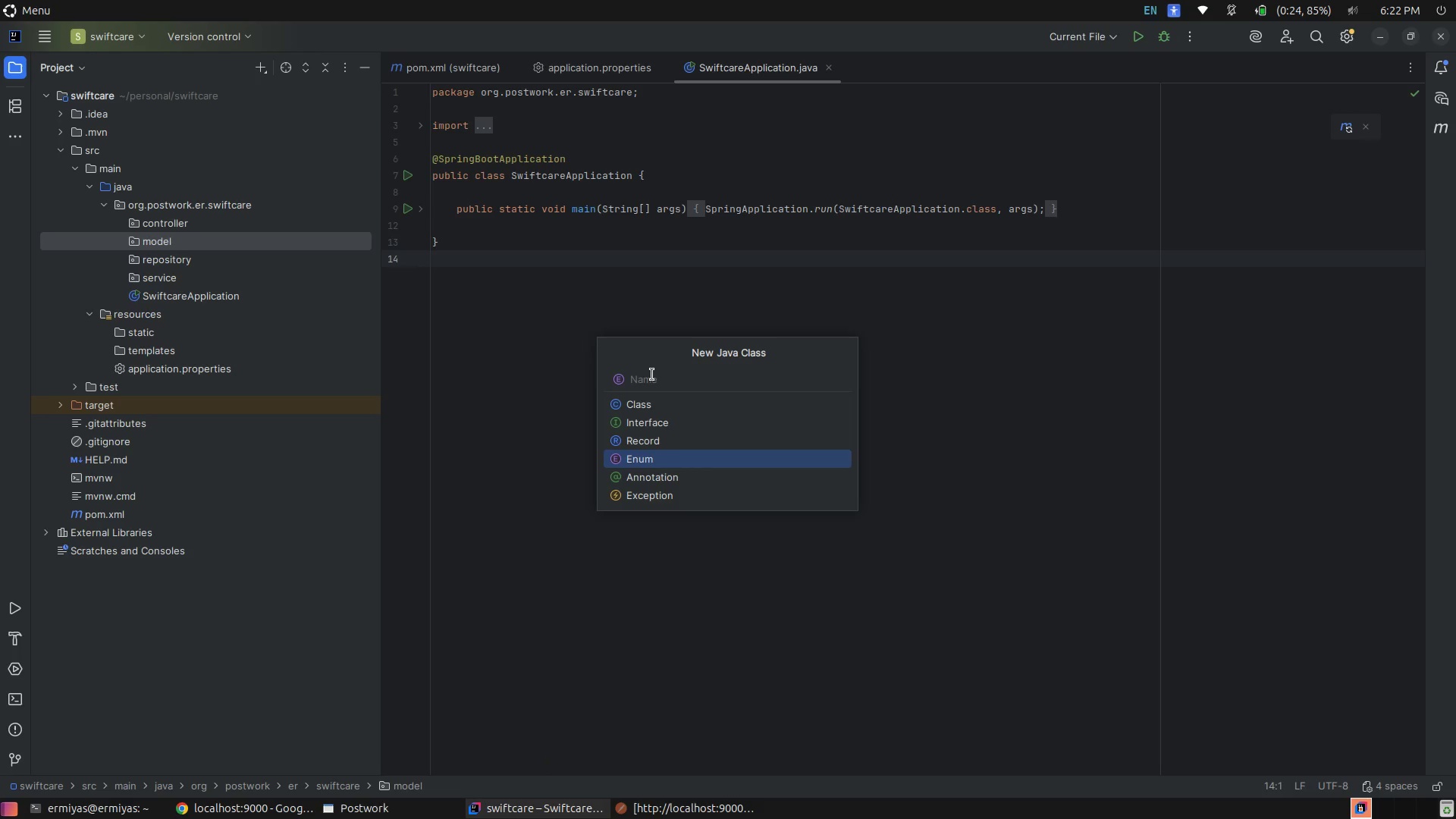 
type(Severity)
 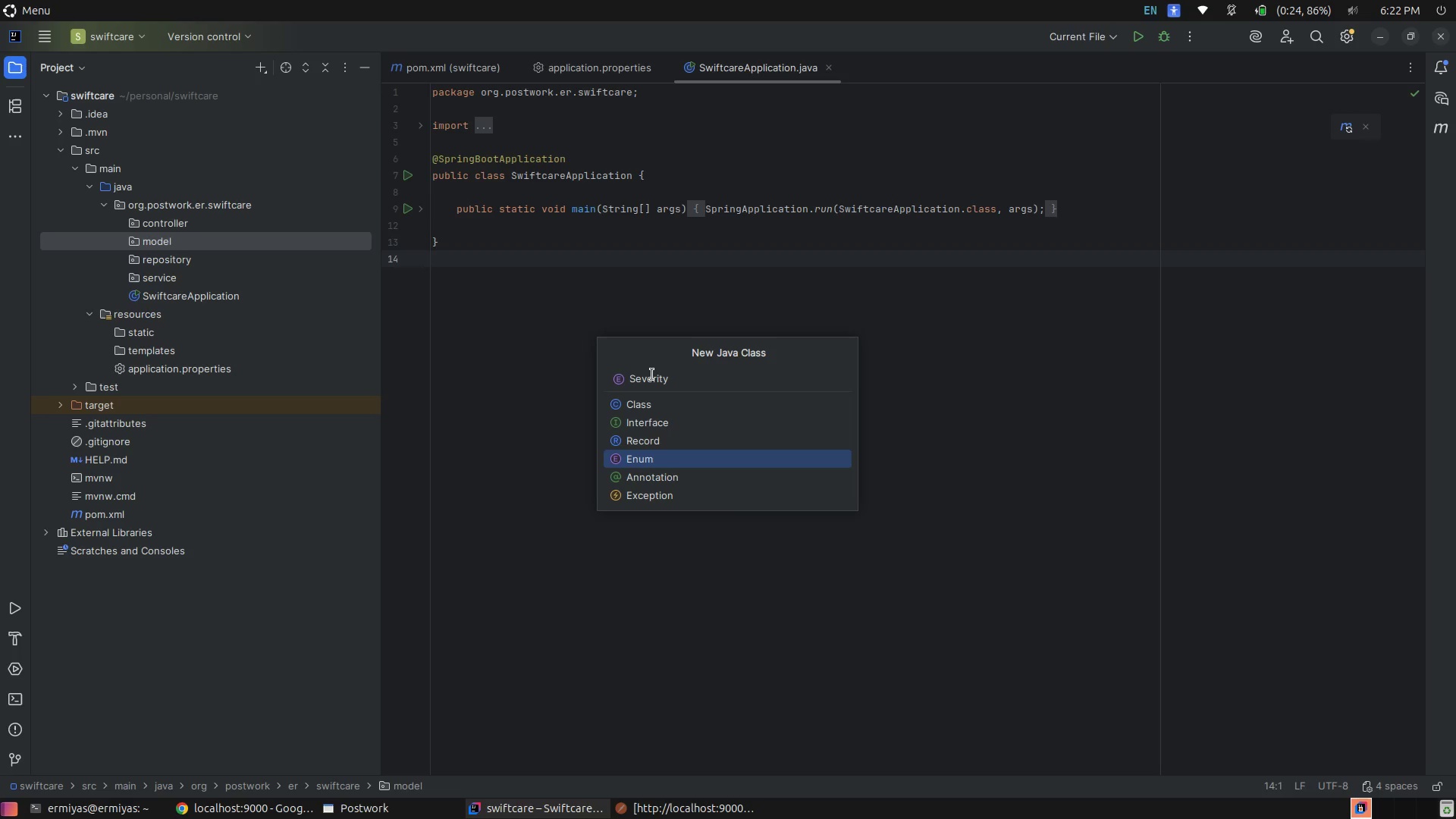 
key(Enter)
 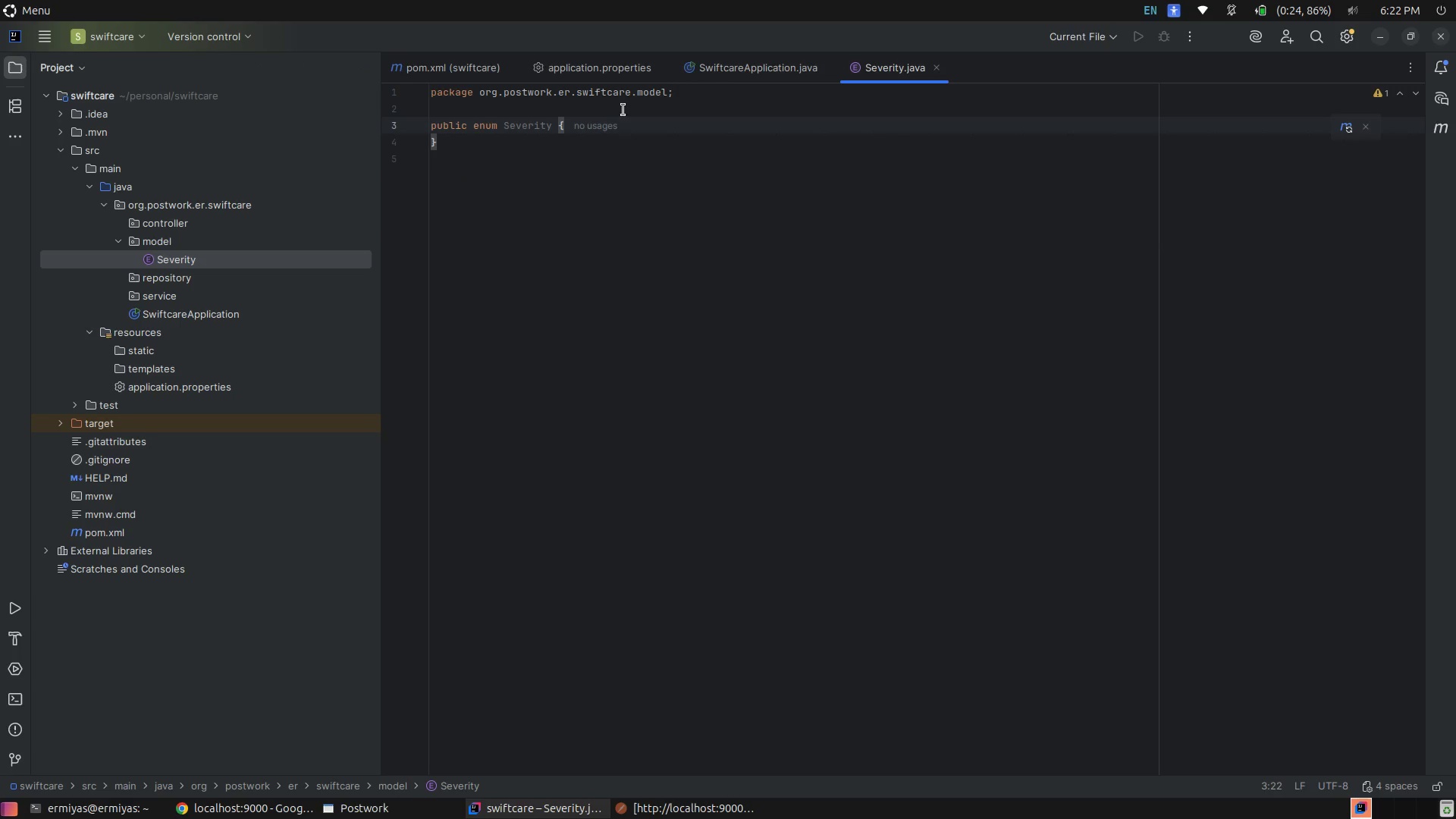 
left_click([639, 125])
 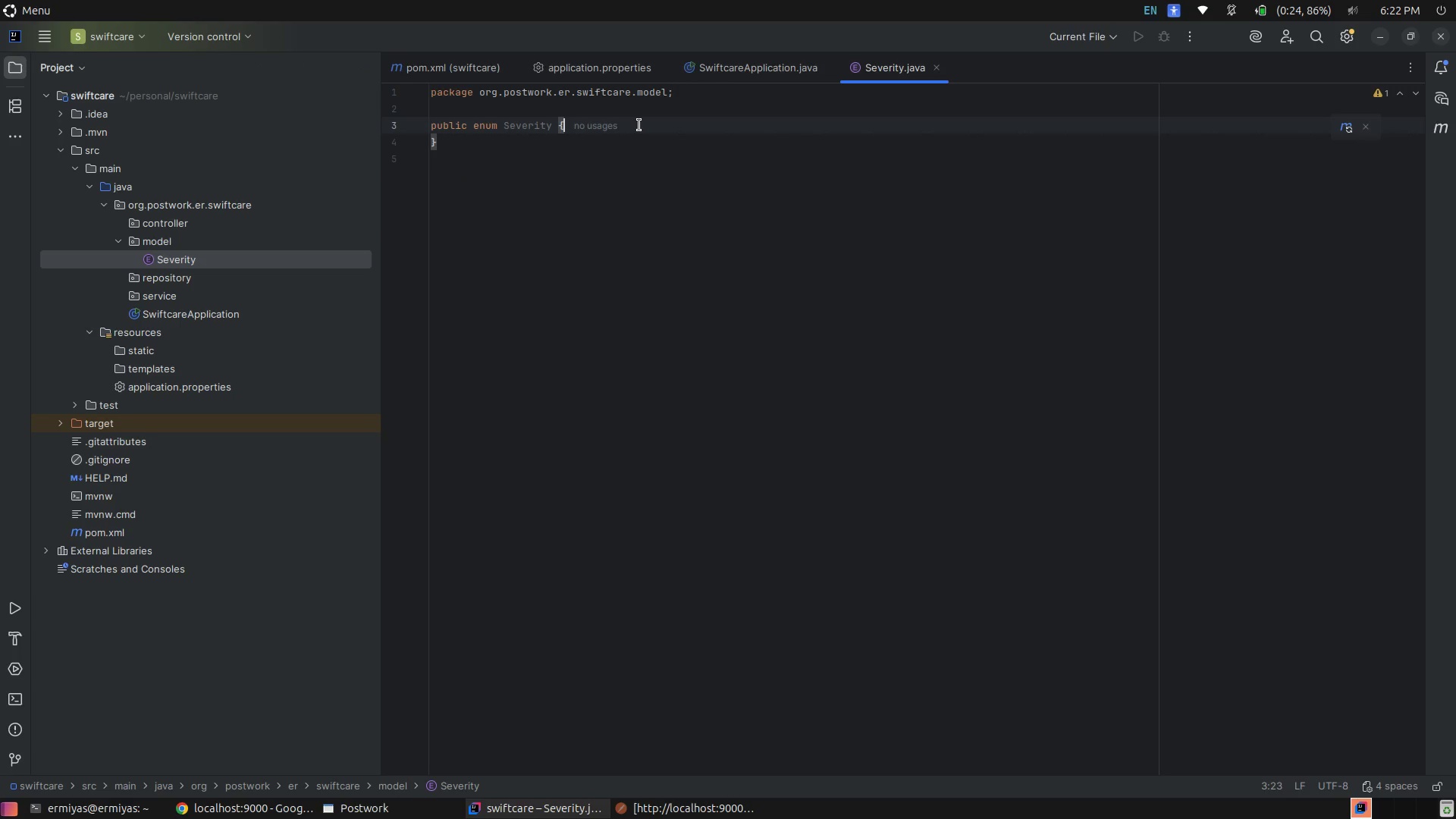 
key(Enter)
 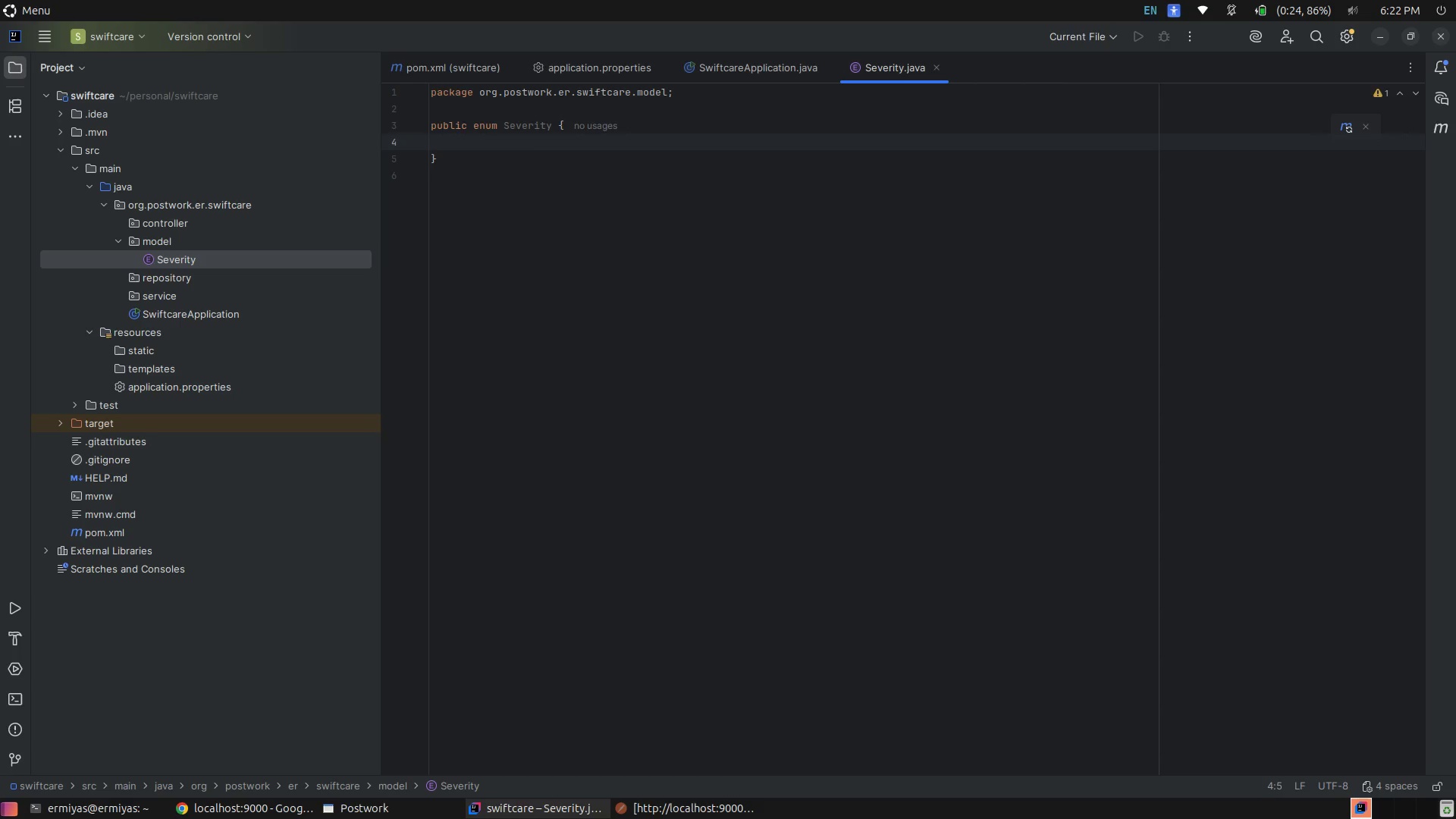 
wait(5.96)
 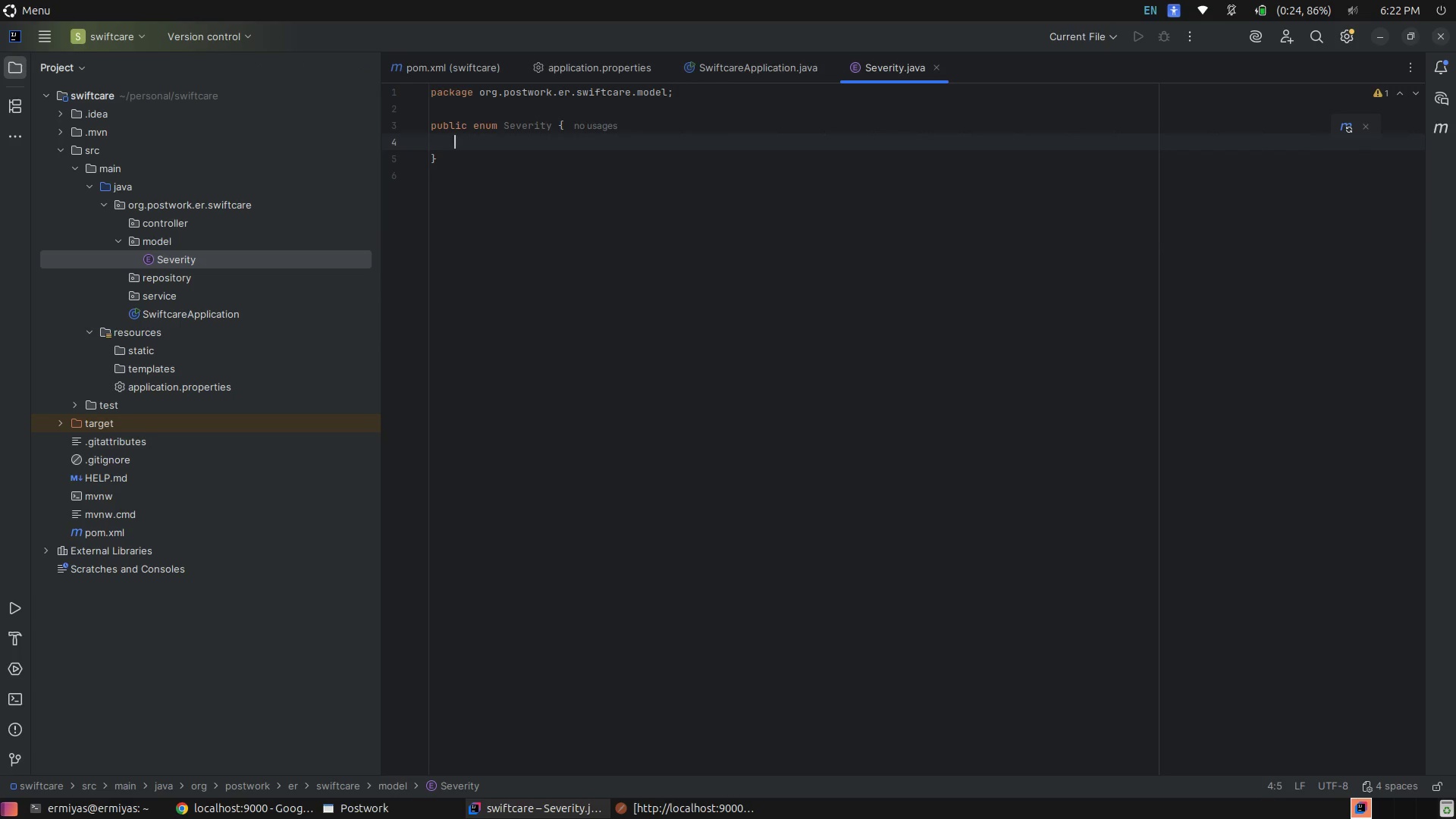 
type(MIOR)
 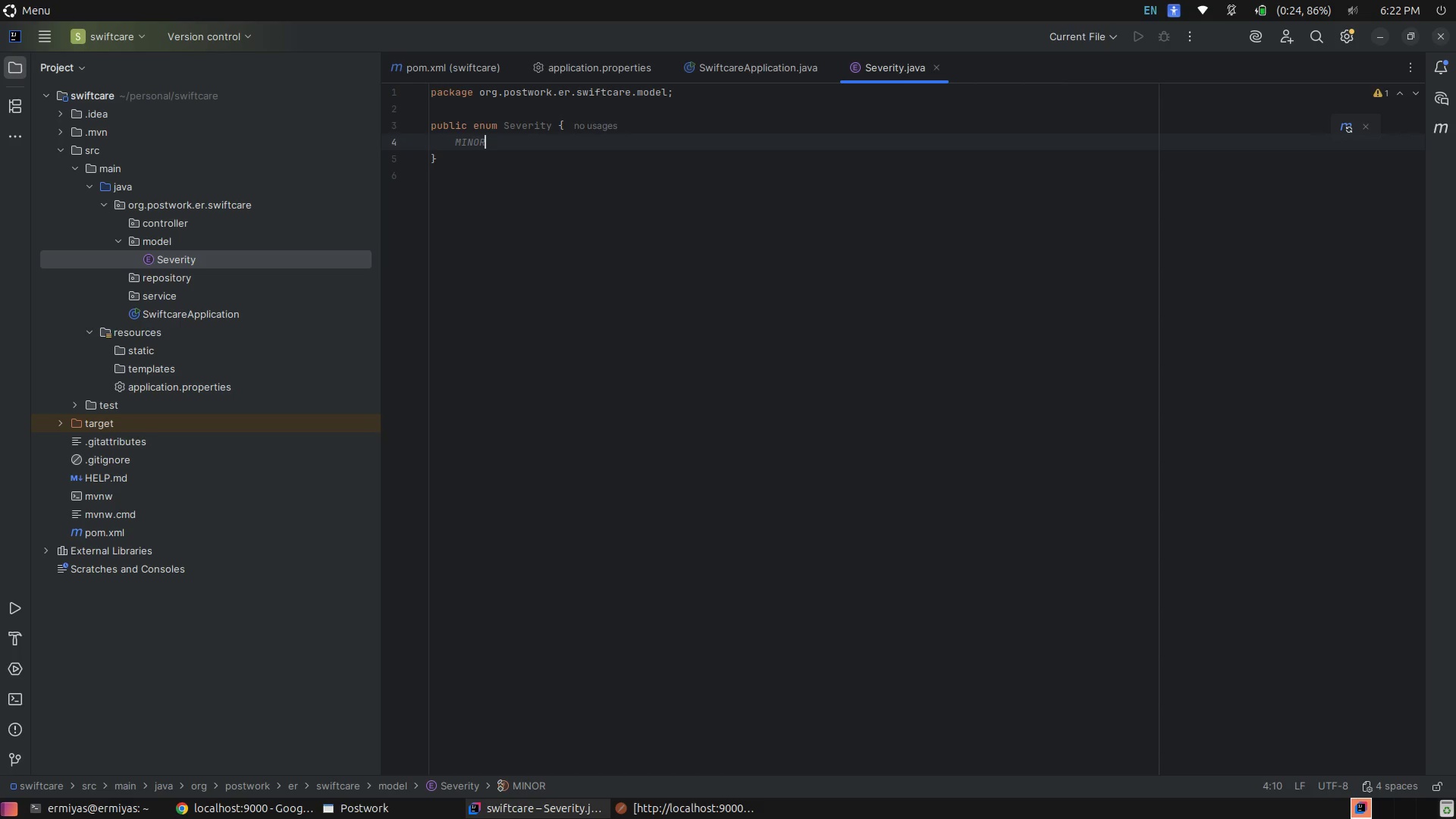 
hold_key(key=N, duration=0.46)
 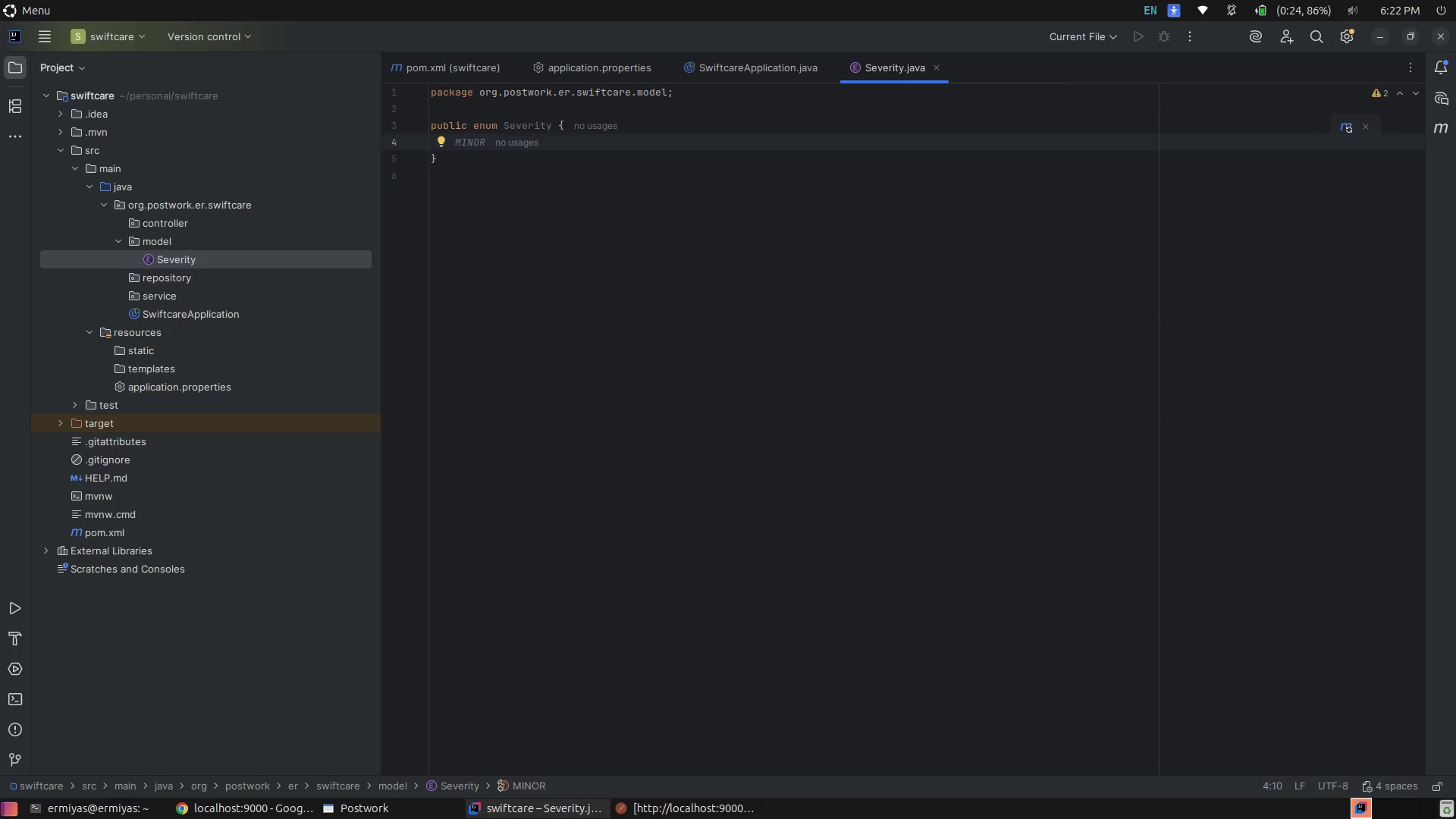 
type((15)
 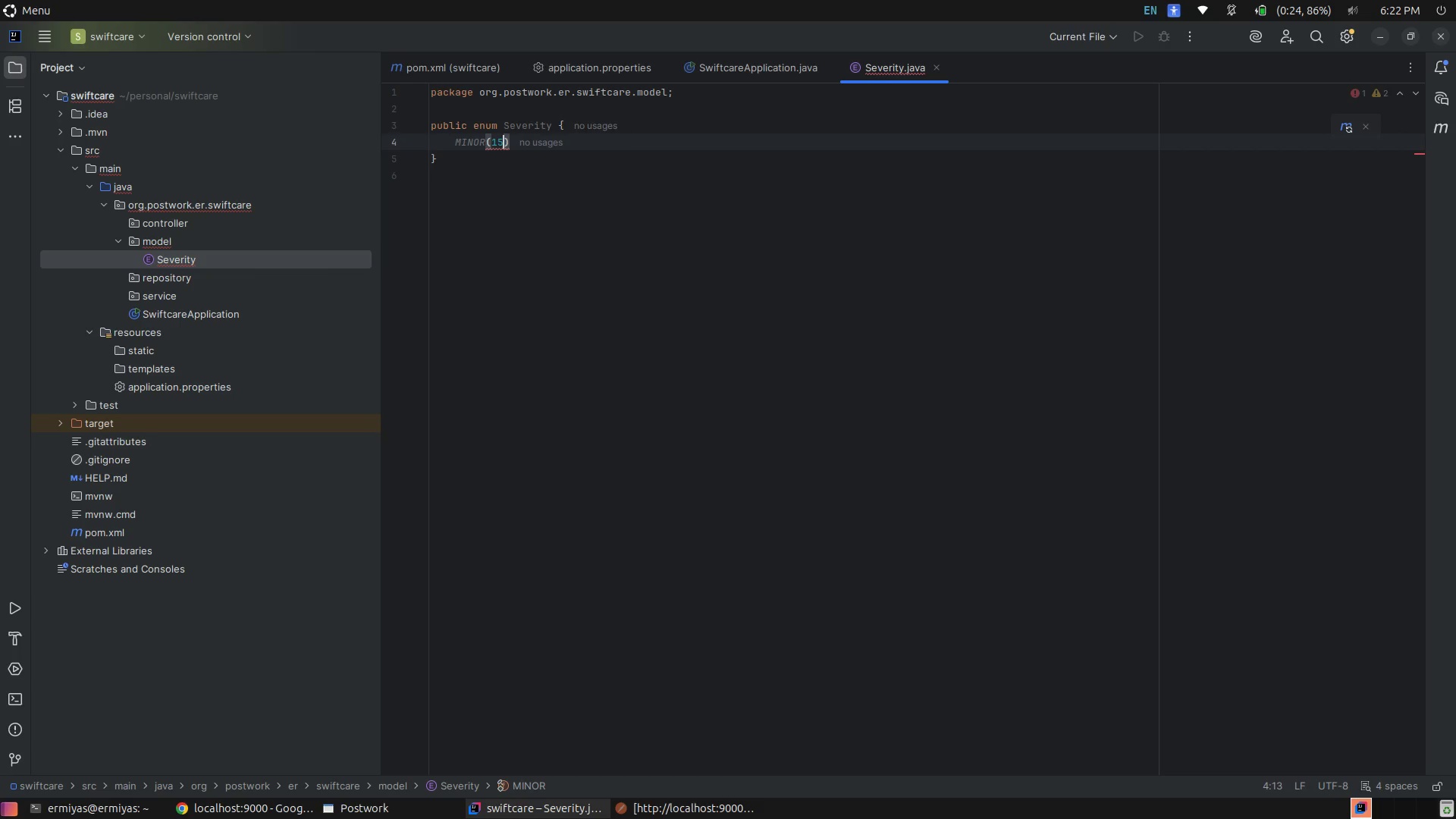 
key(ArrowRight)
 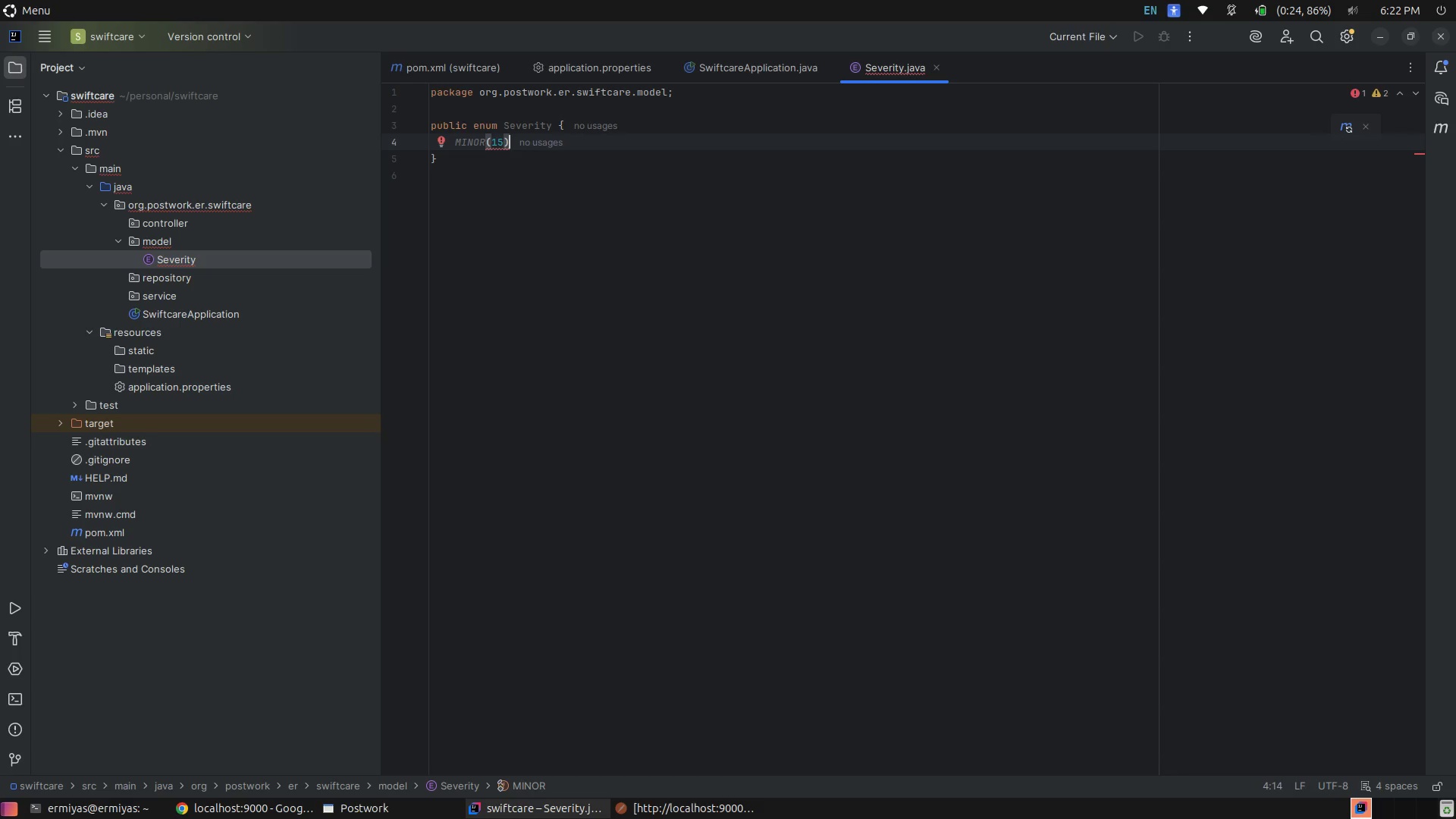 
key(Comma)
 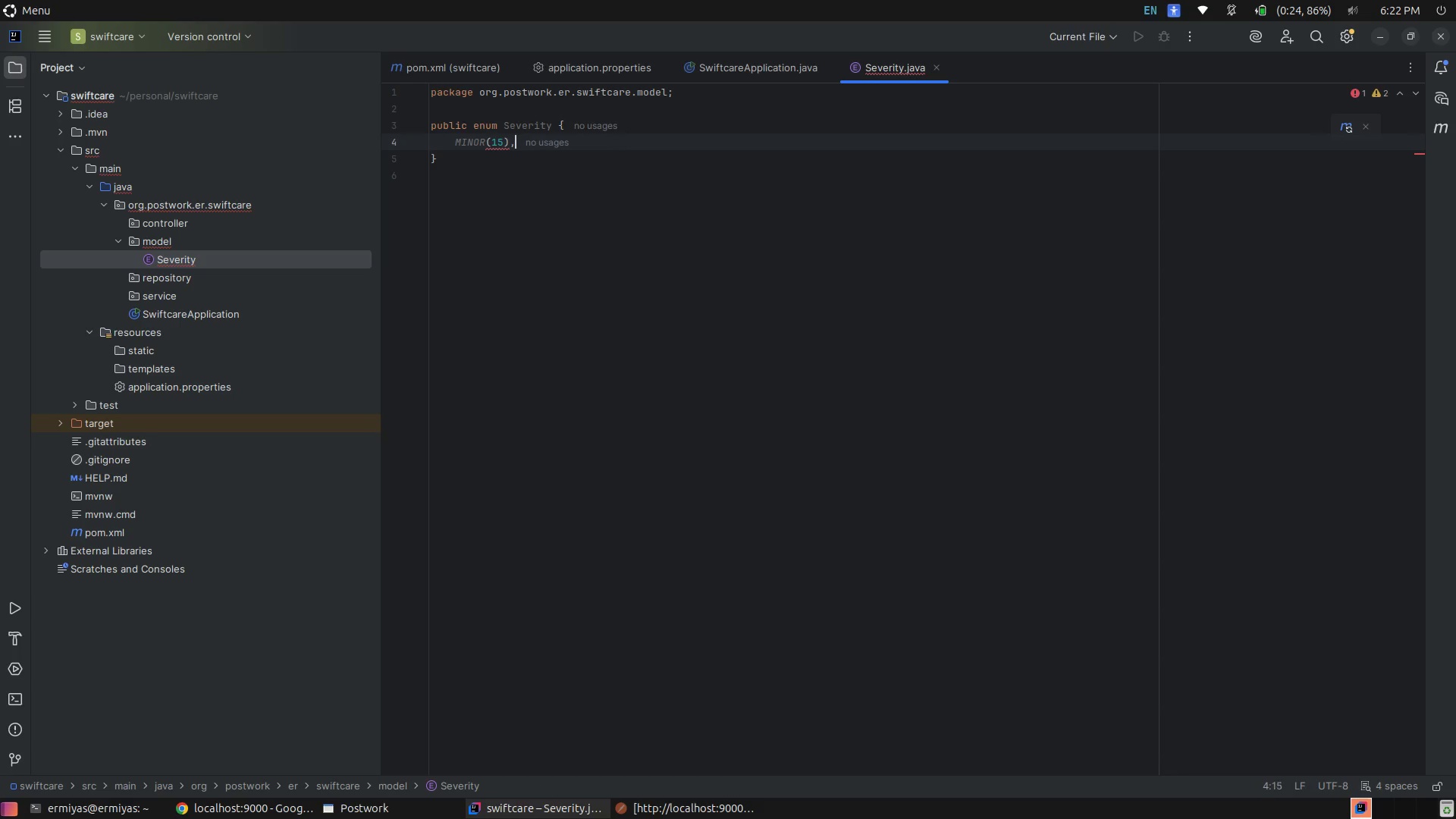 
key(Enter)
 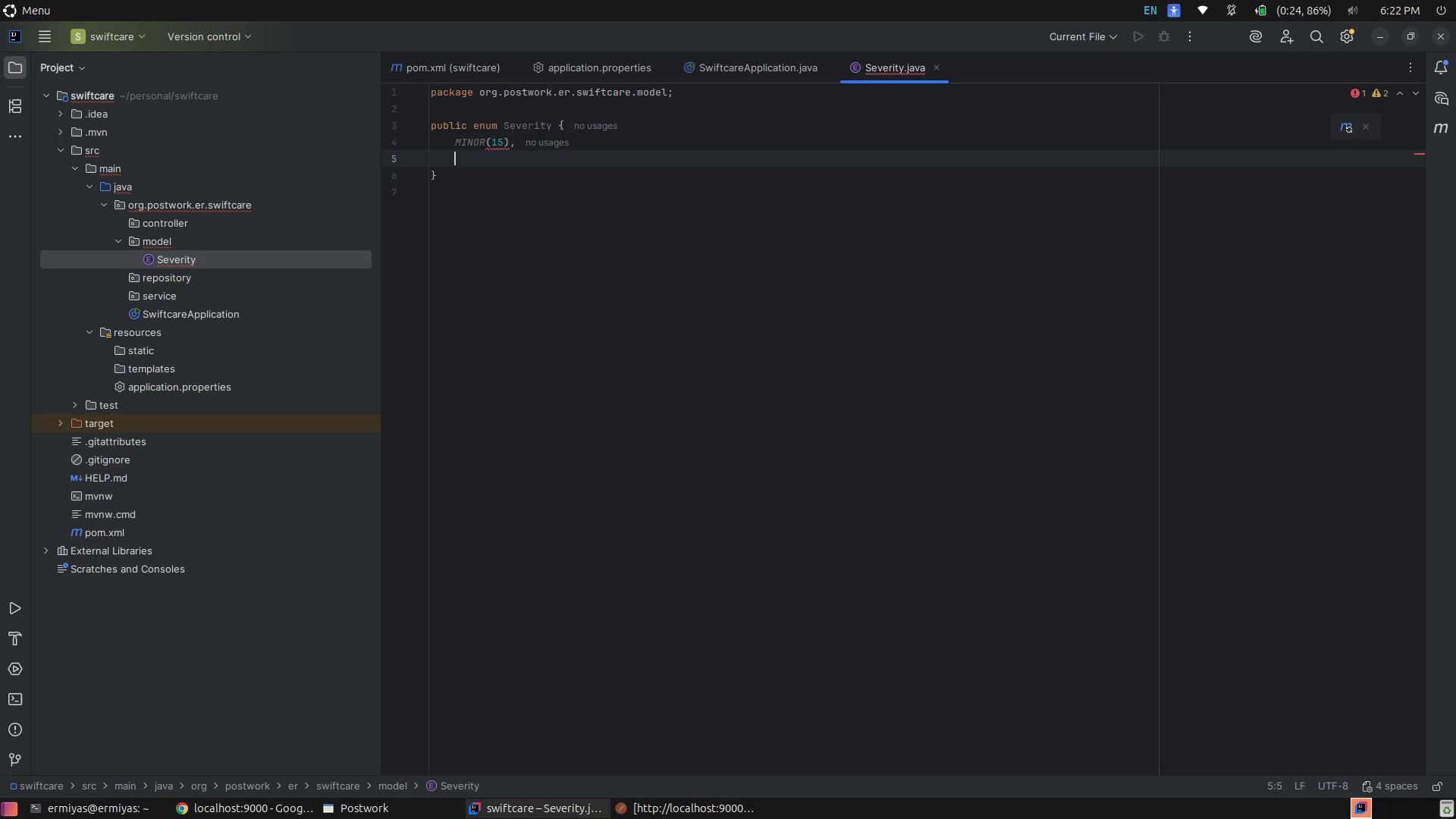 
type(STANDARD())
 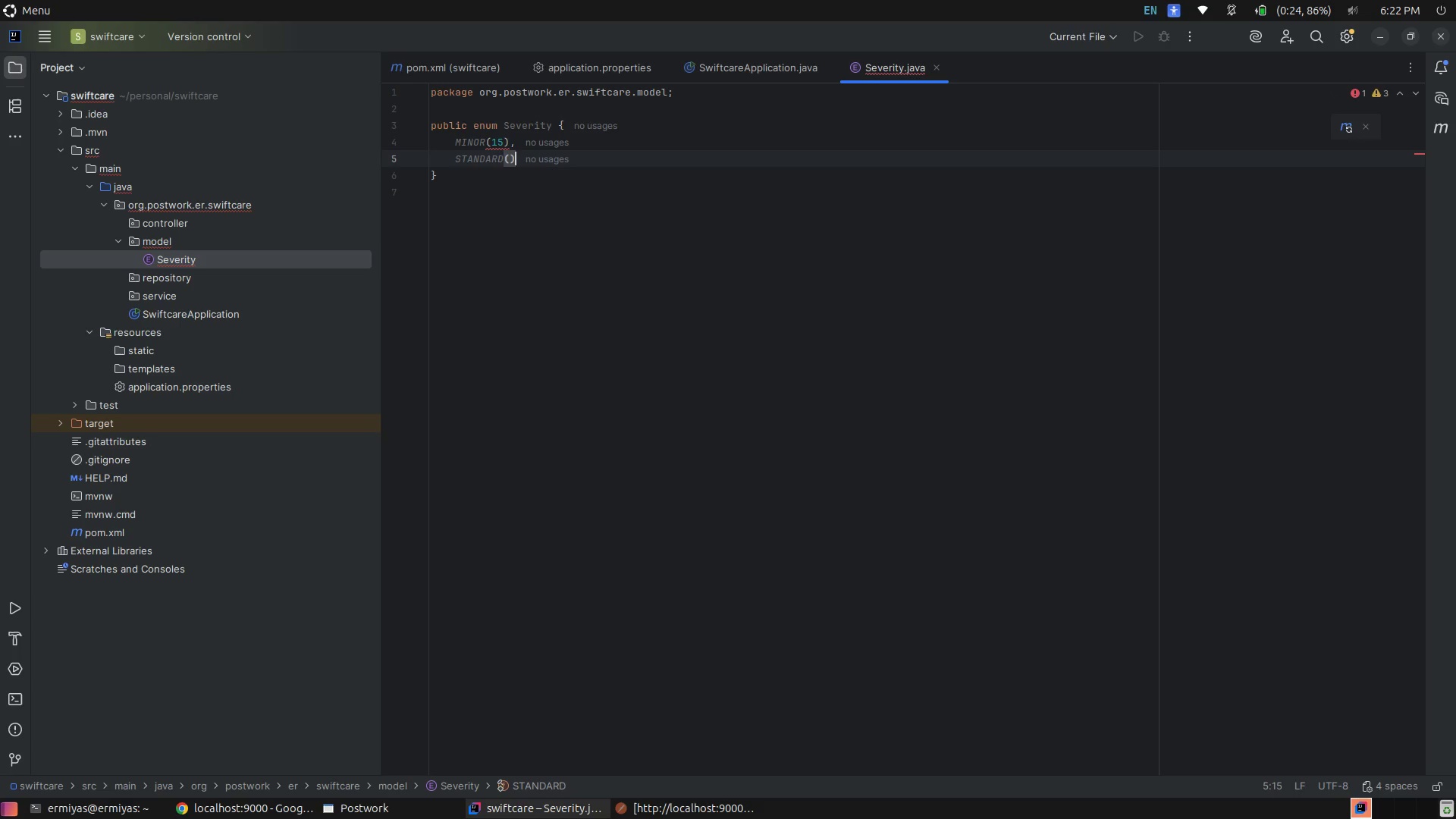 
key(ArrowLeft)
 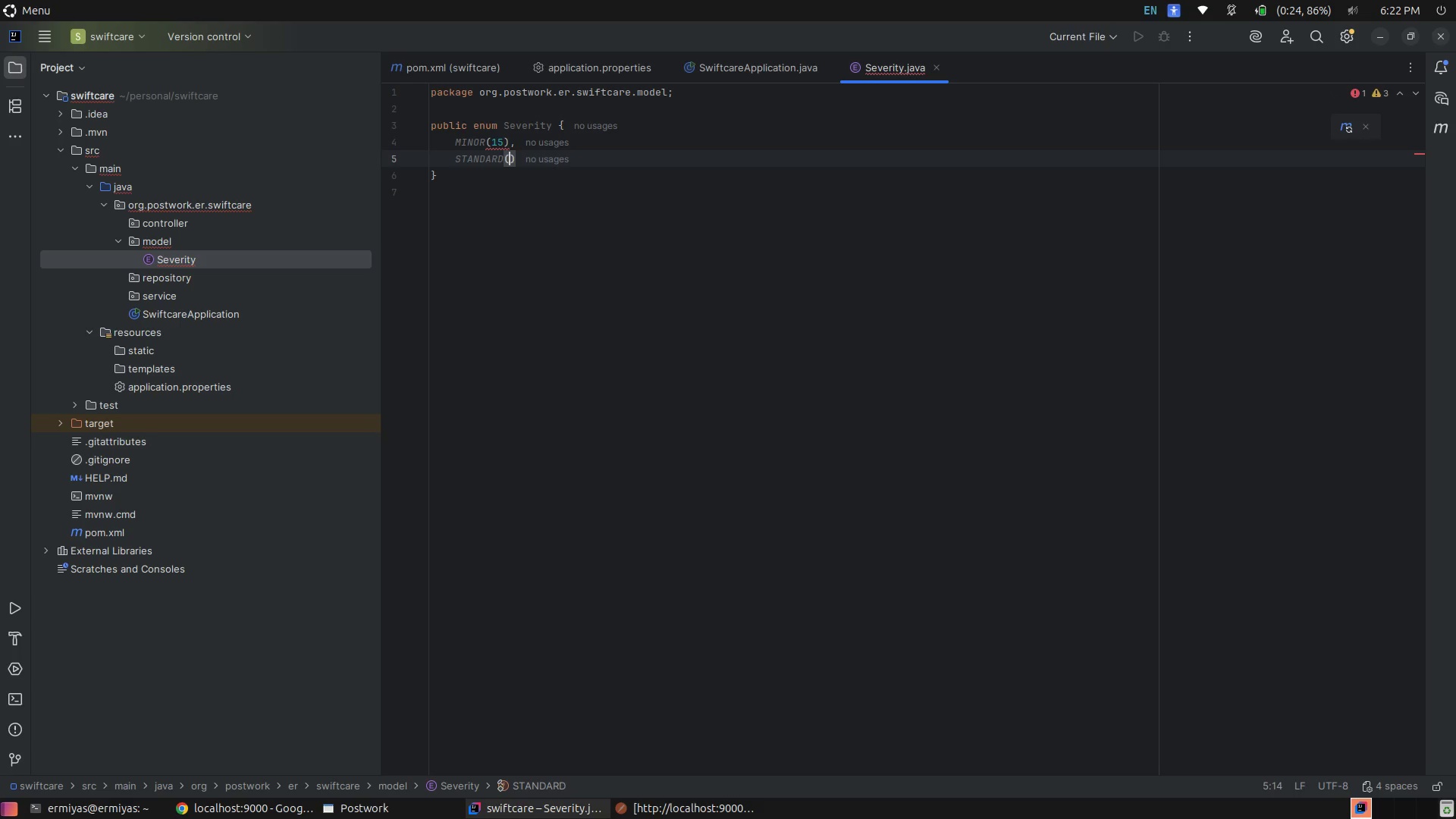 
type(30)
 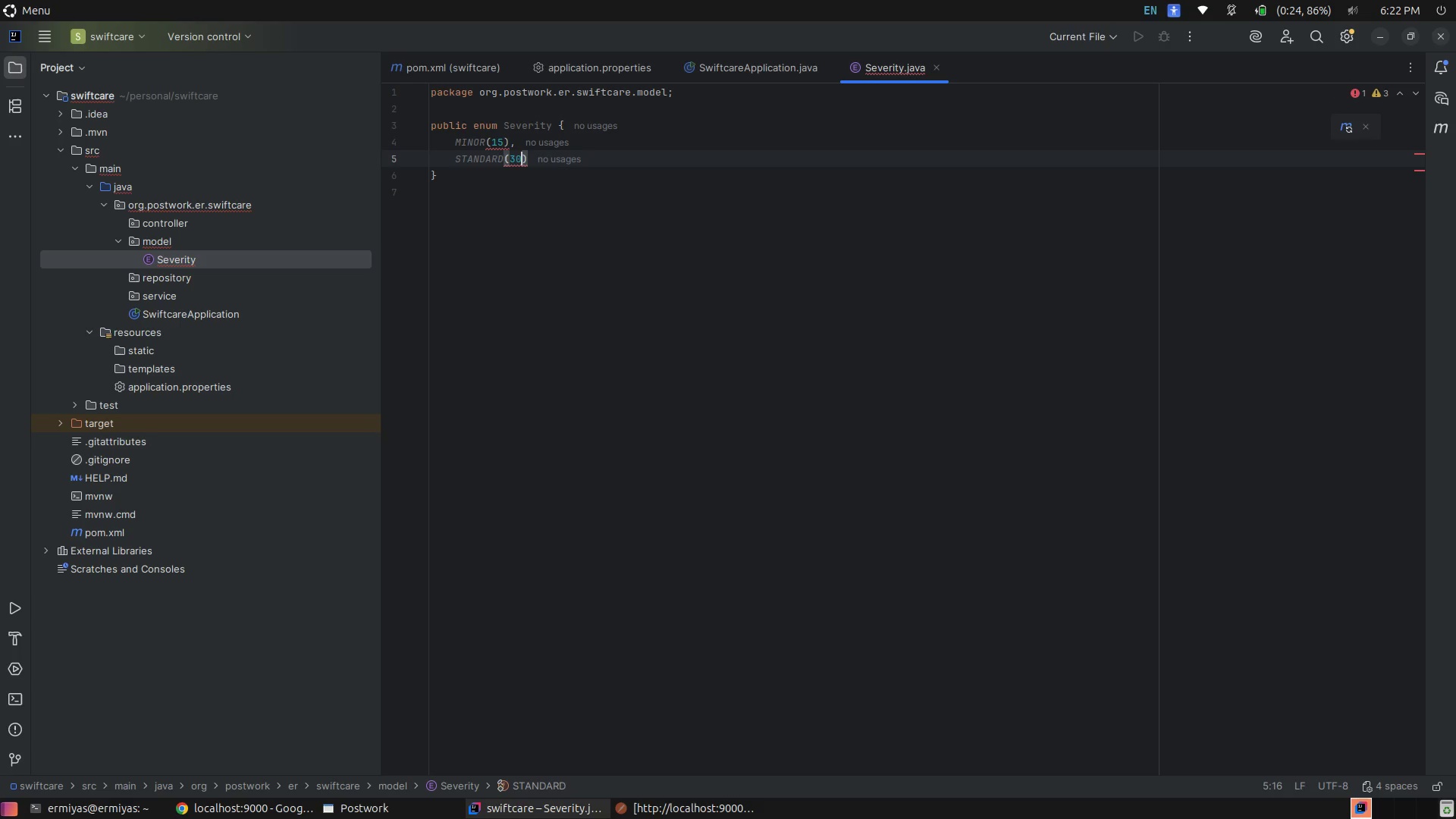 
key(ArrowRight)
 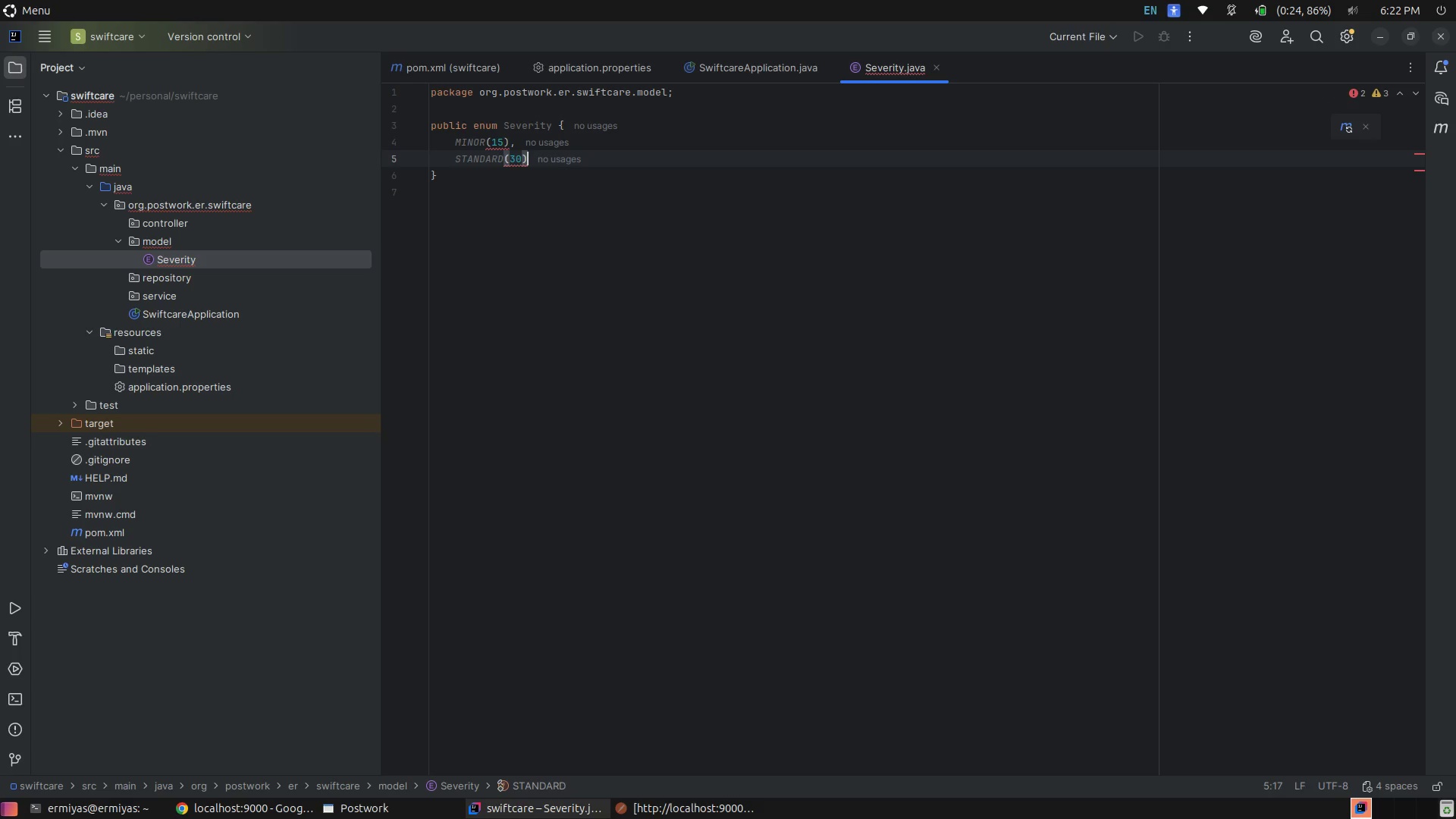 
key(Comma)
 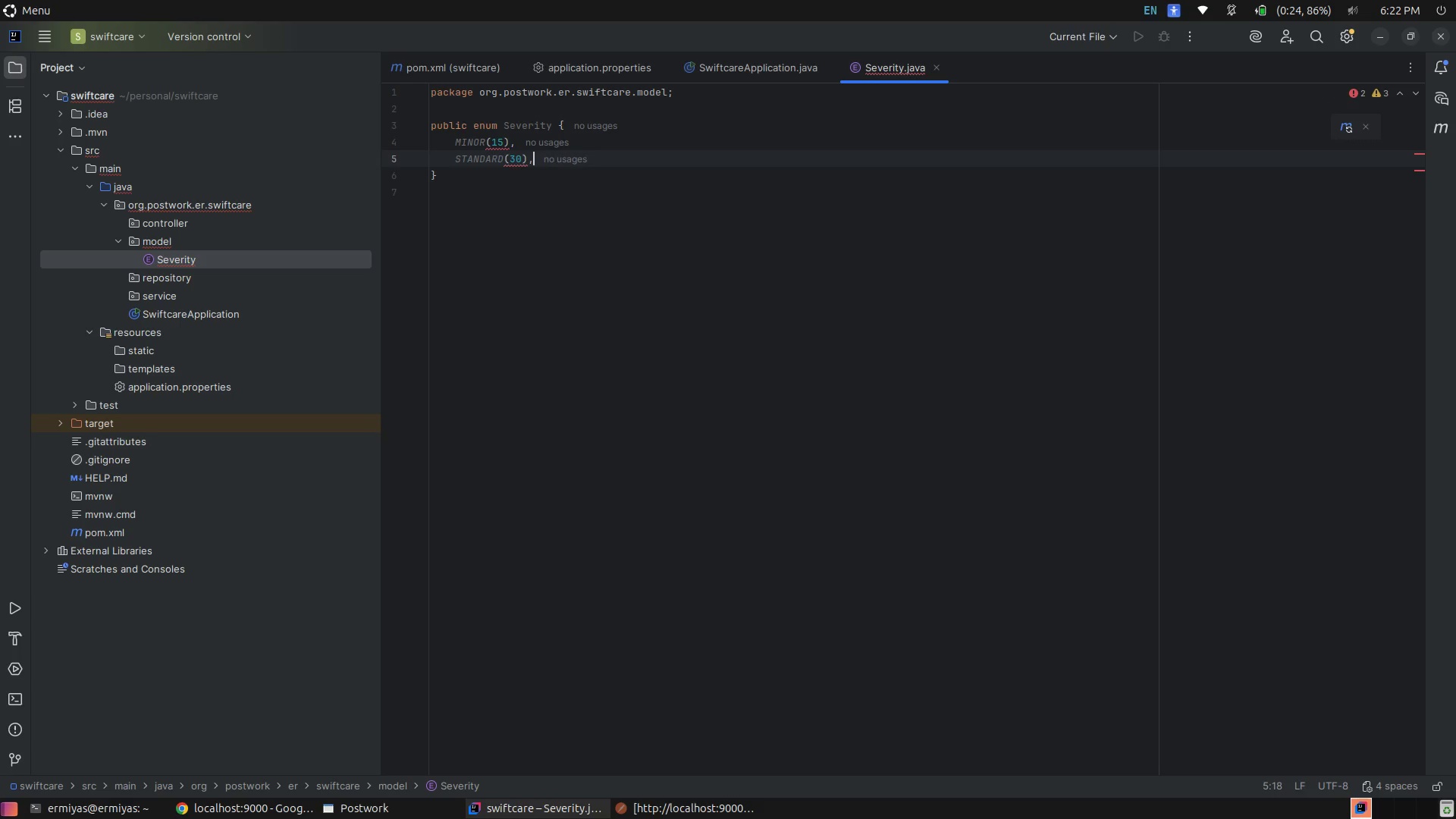 
key(Enter)
 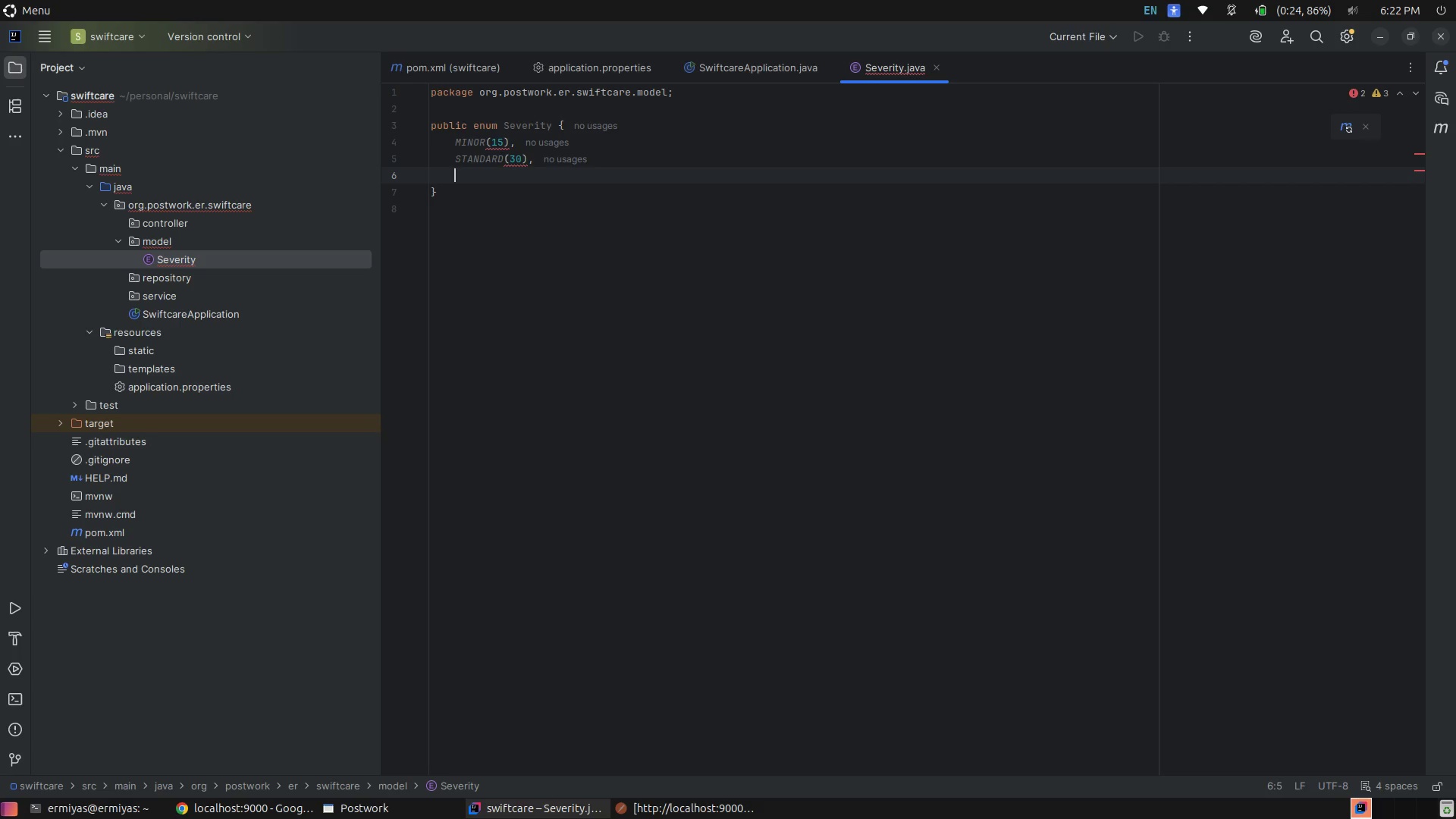 
type(ACUTE())
 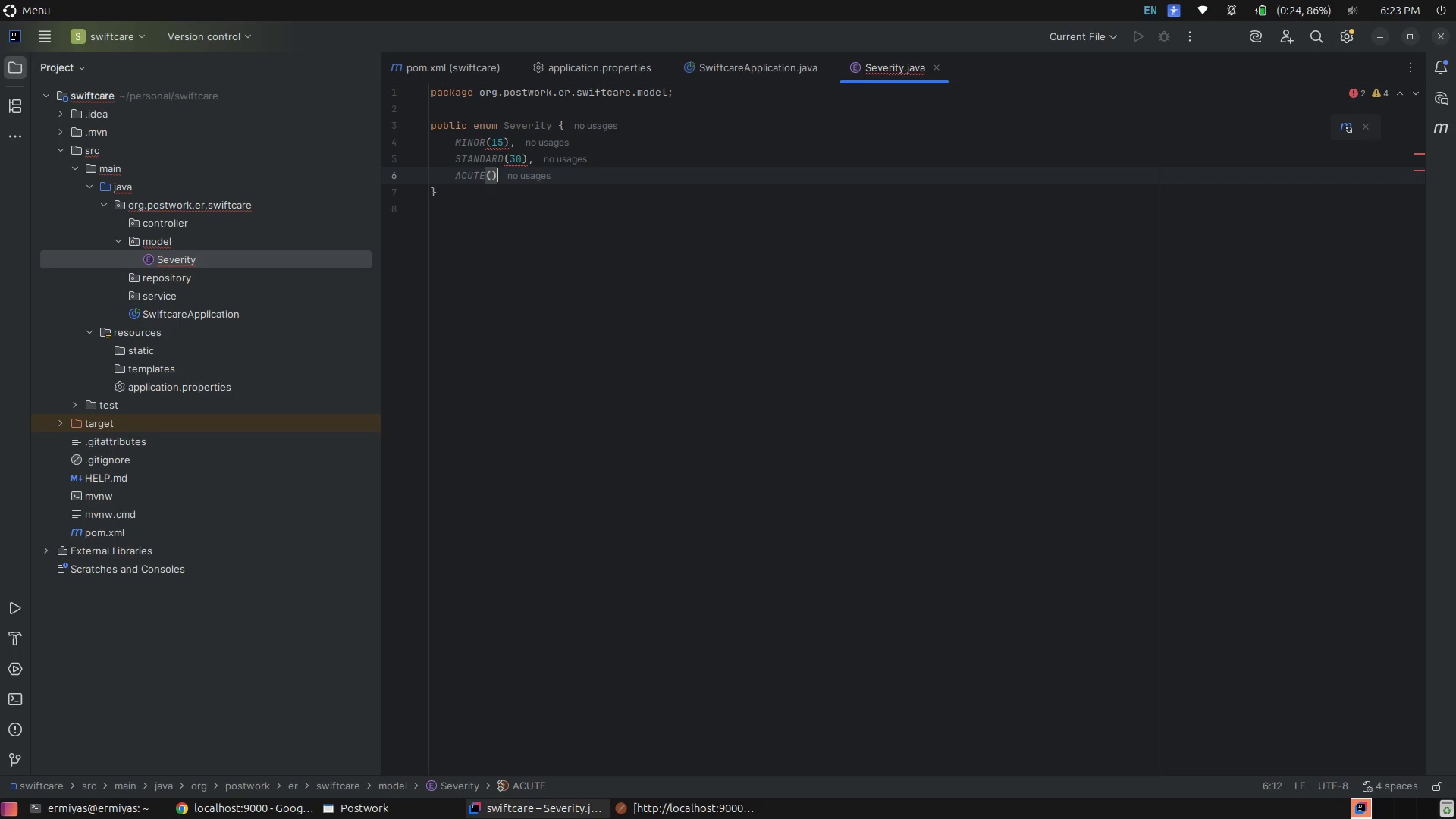 
key(ArrowLeft)
 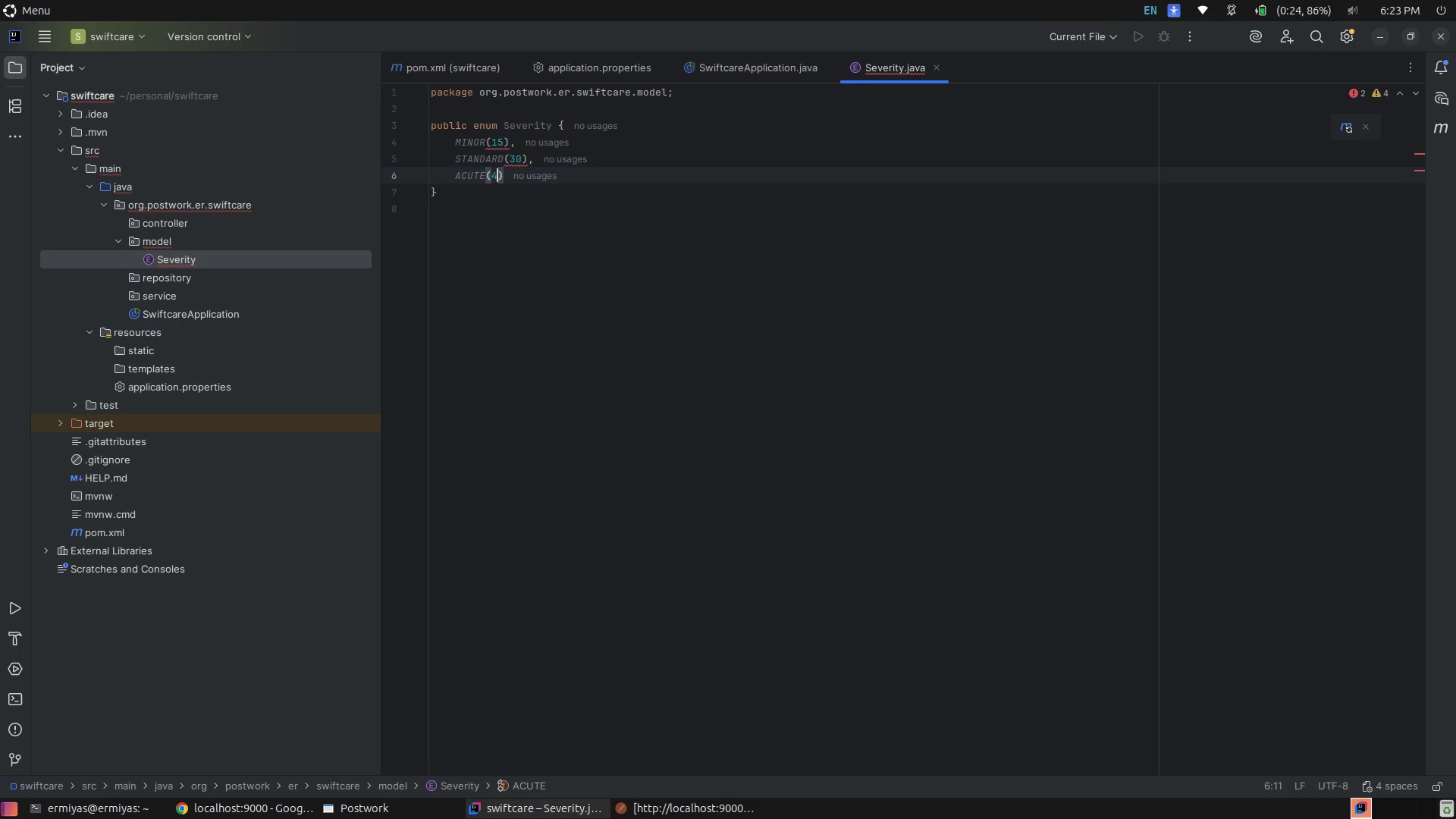 
hold_key(key=4, duration=0.32)
 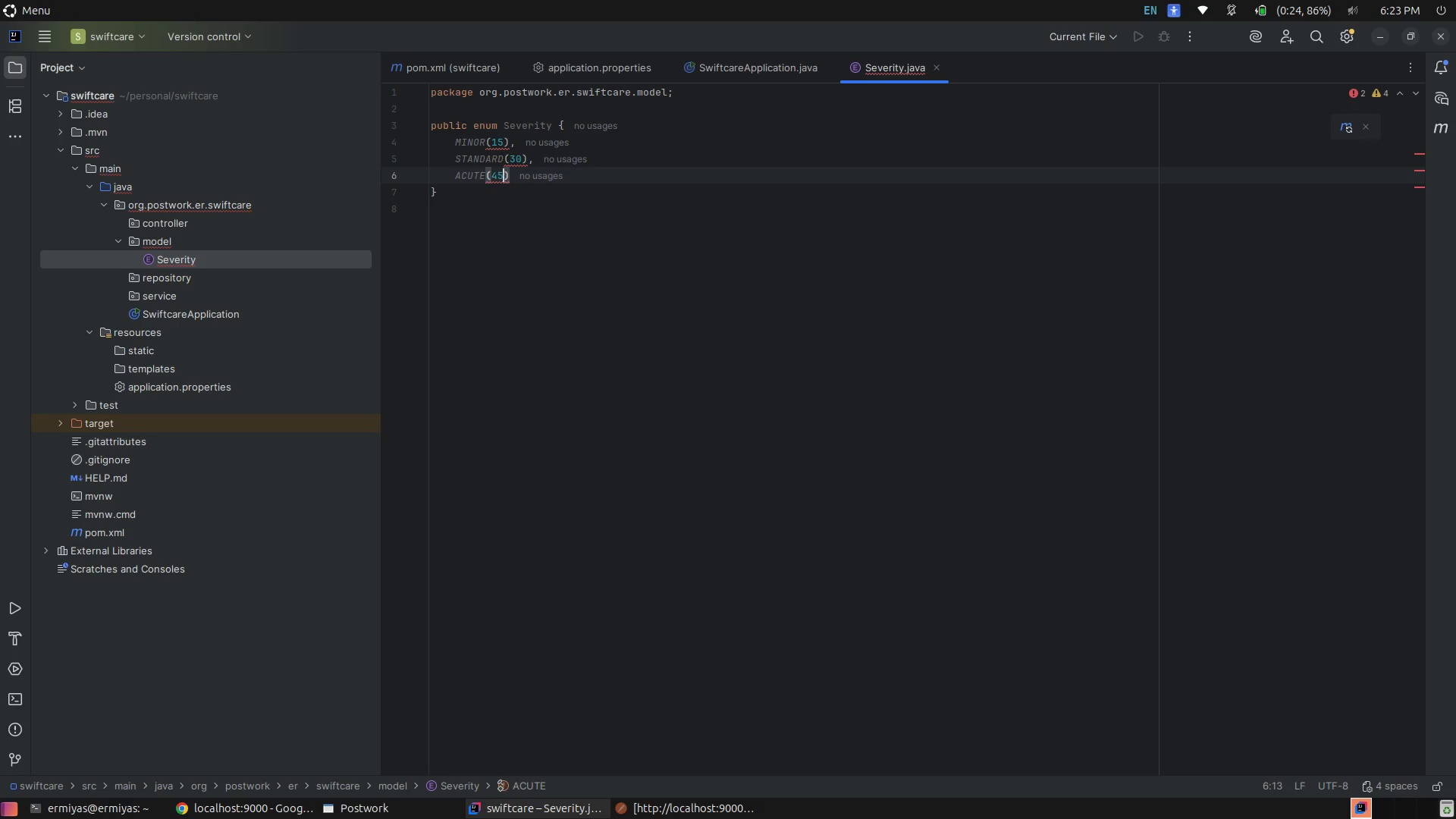 
key(5)
 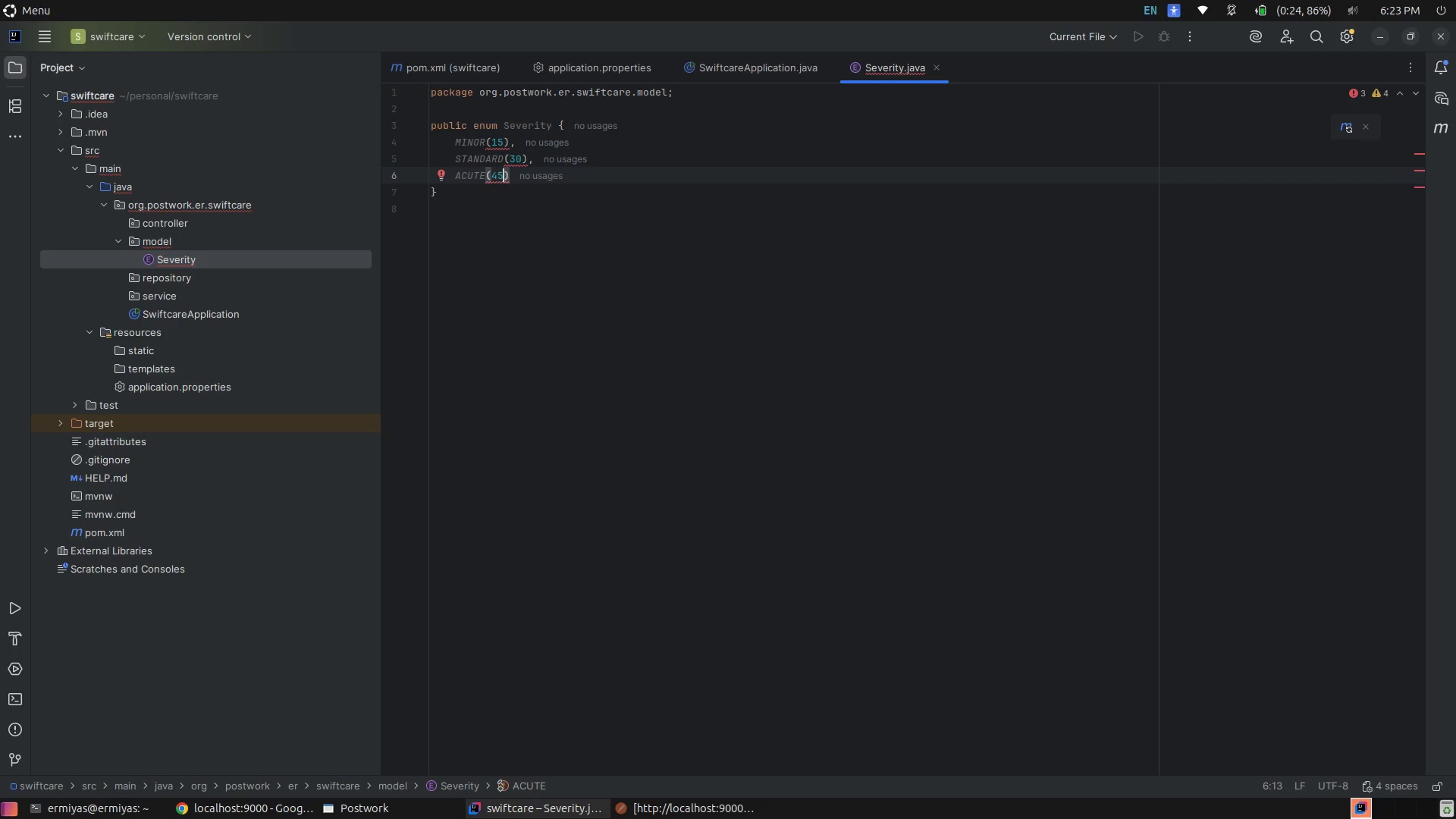 
key(ArrowRight)
 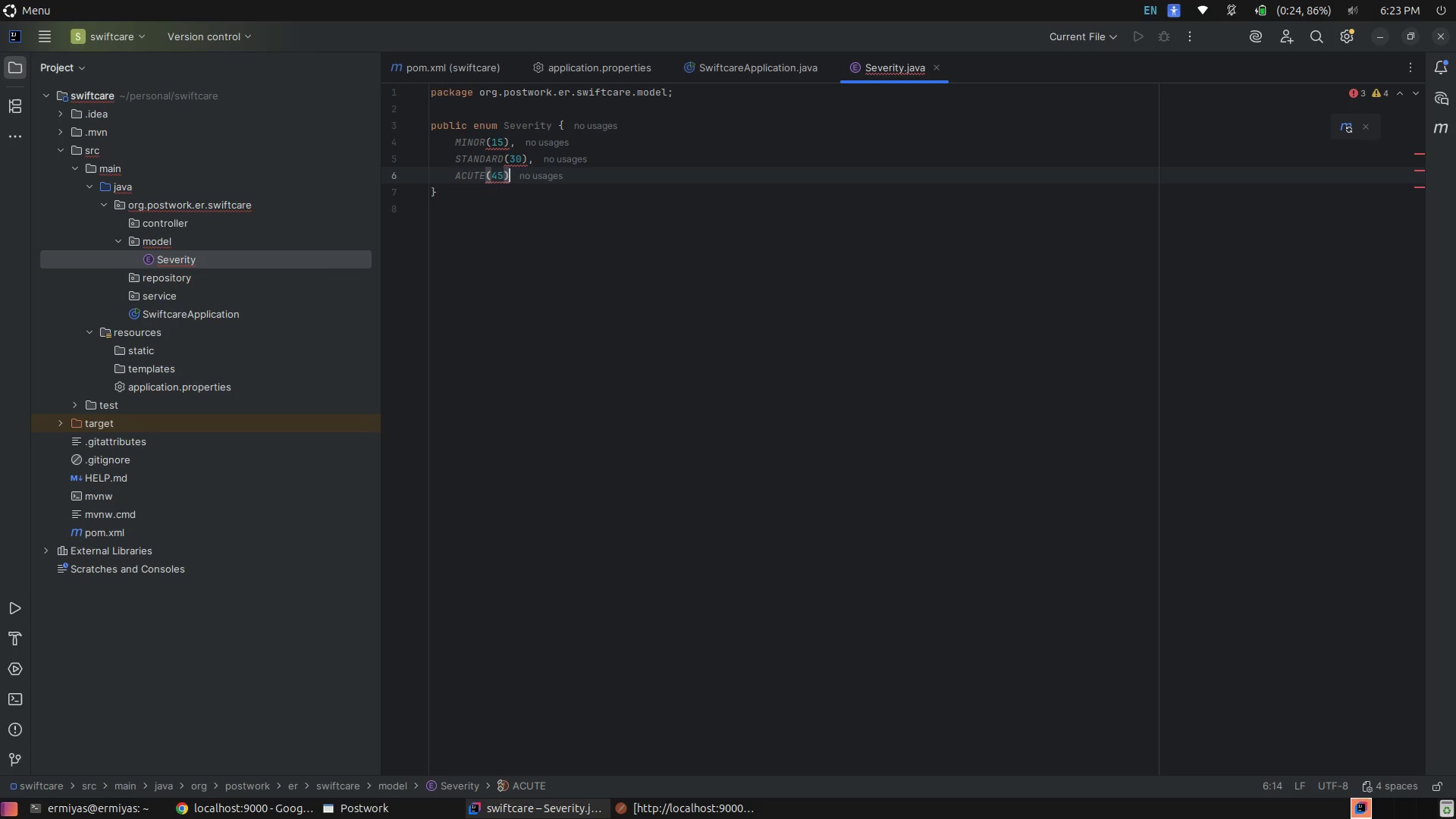 
key(Semicolon)
 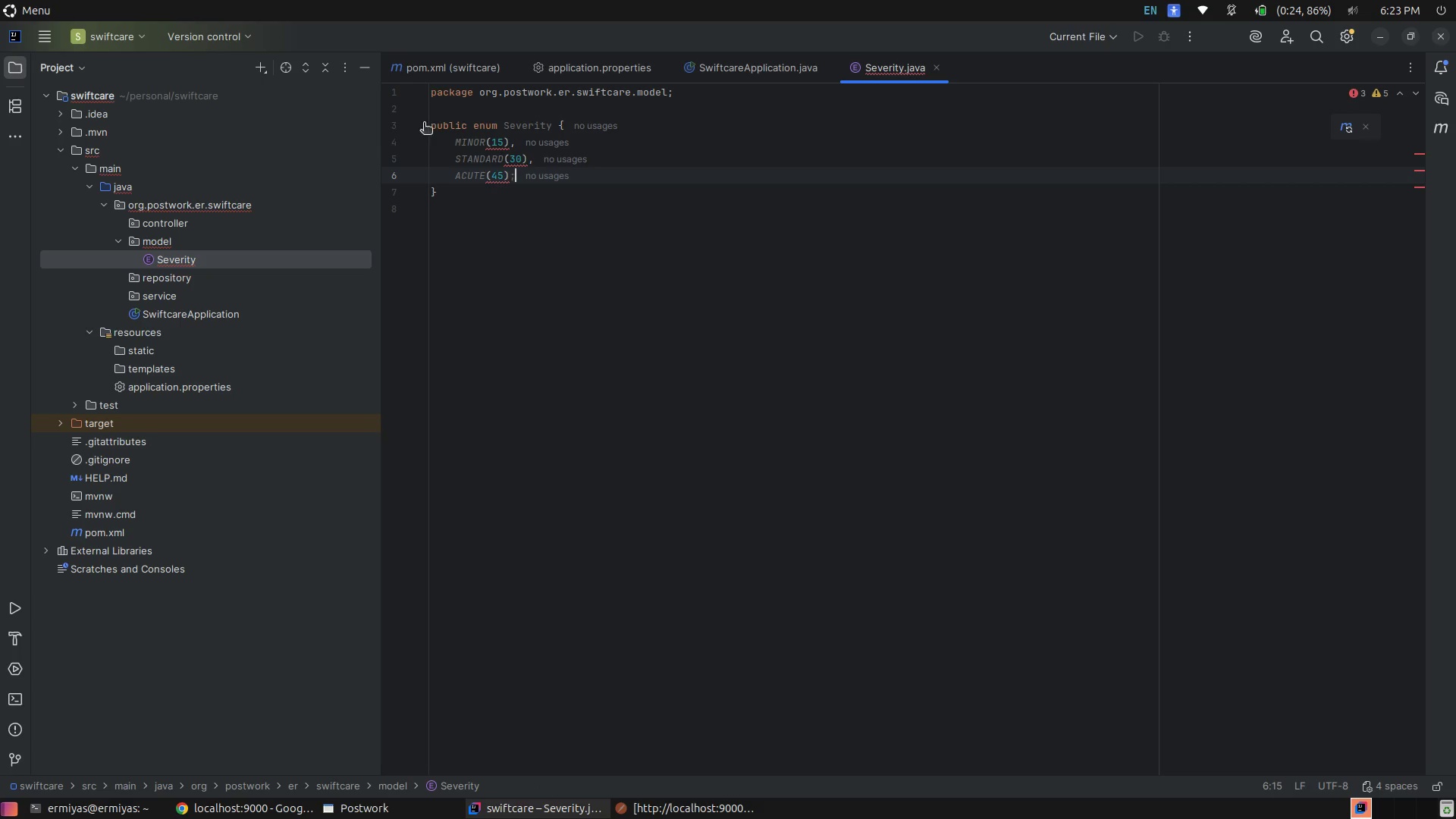 
mouse_move([489, 166])
 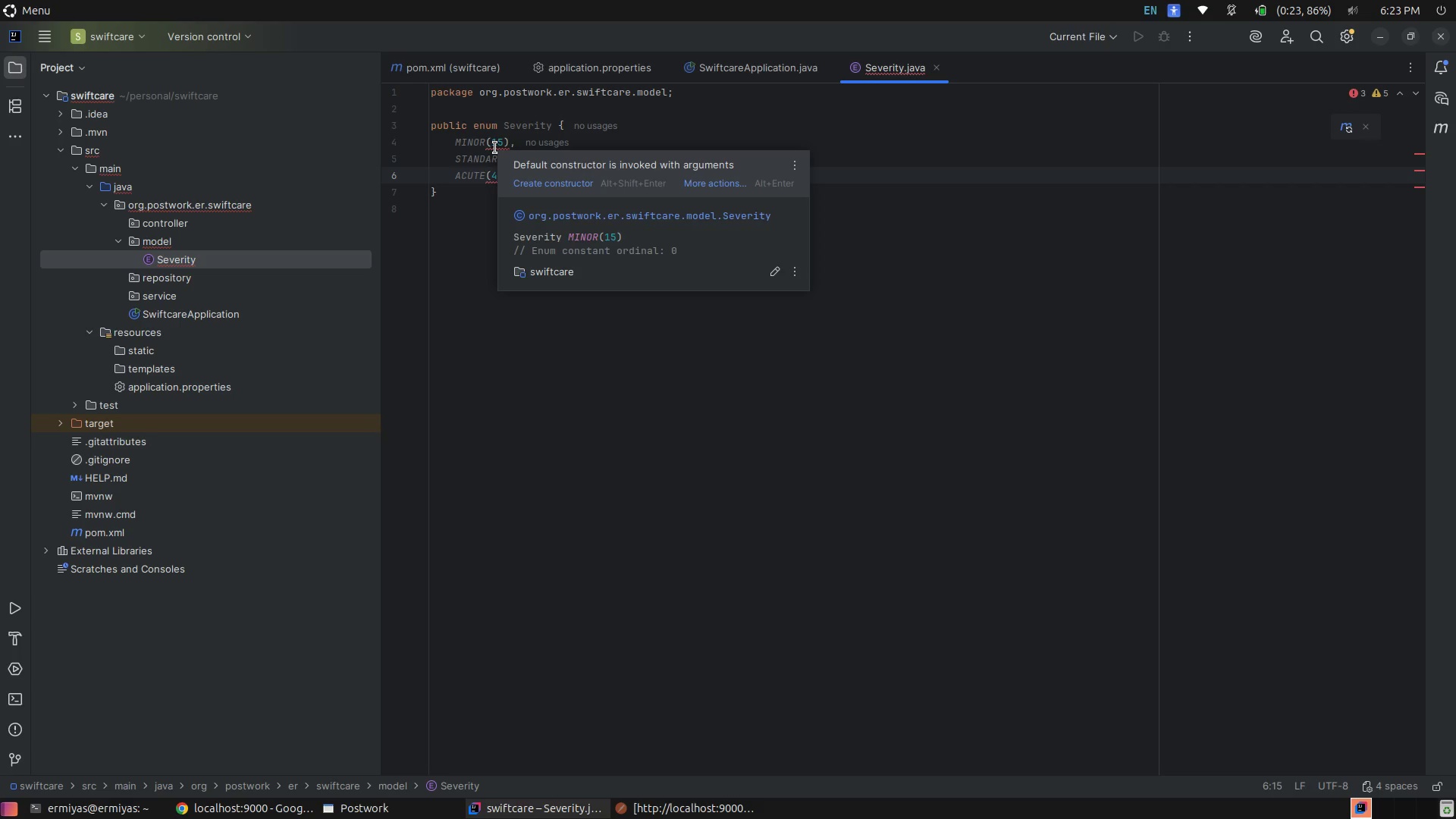 
wait(18.71)
 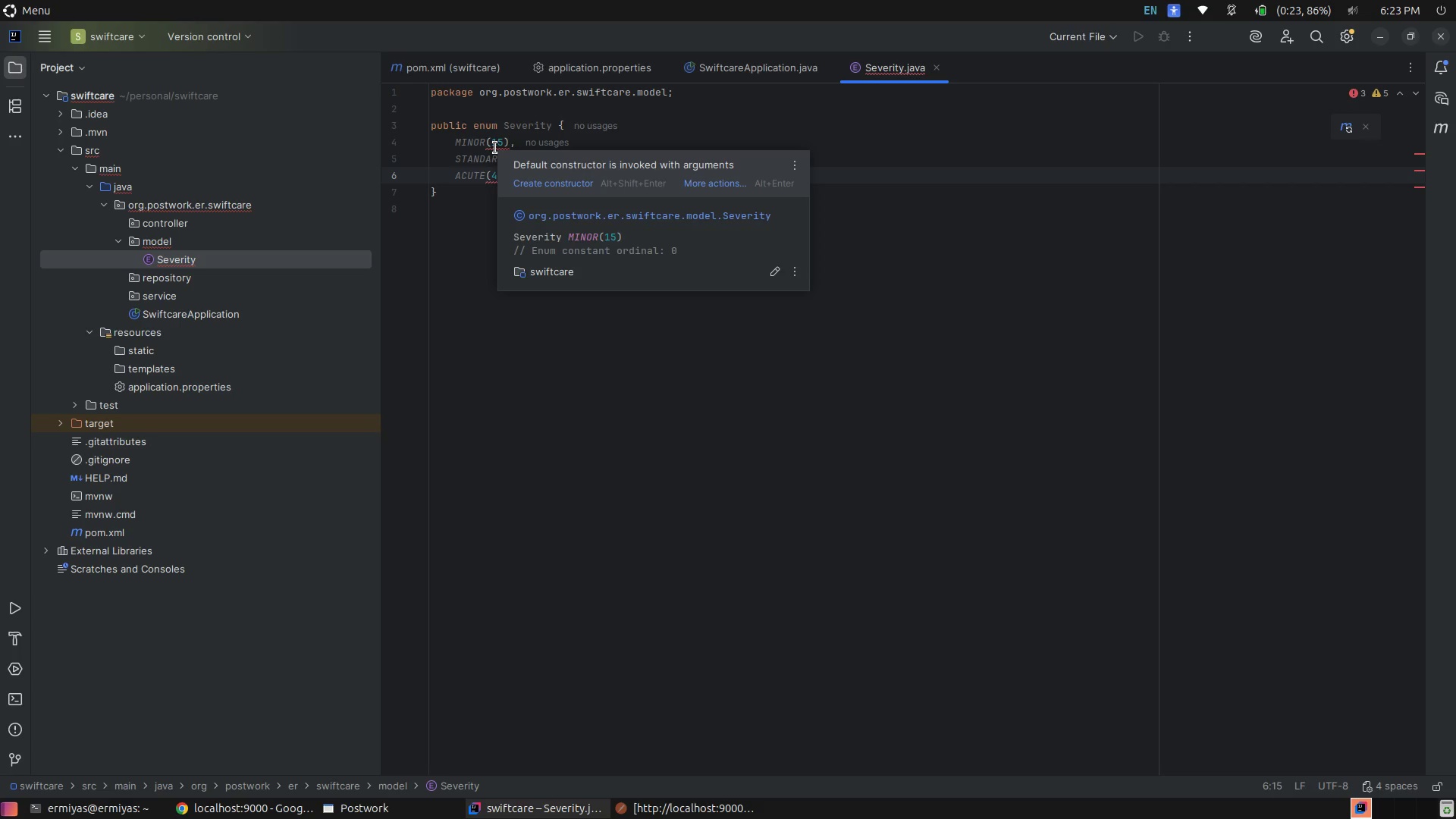 
left_click([476, 297])
 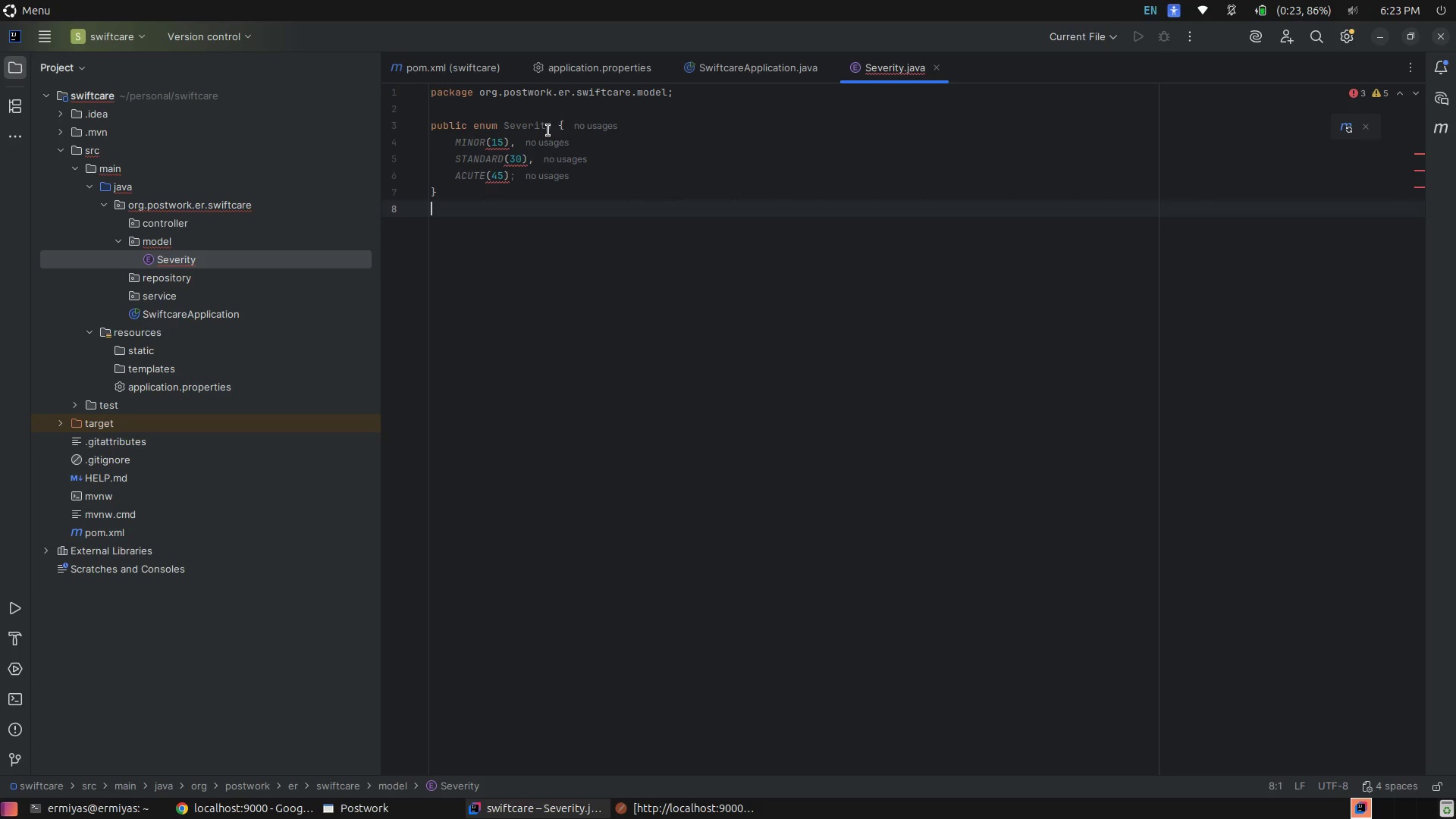 
mouse_move([507, 152])
 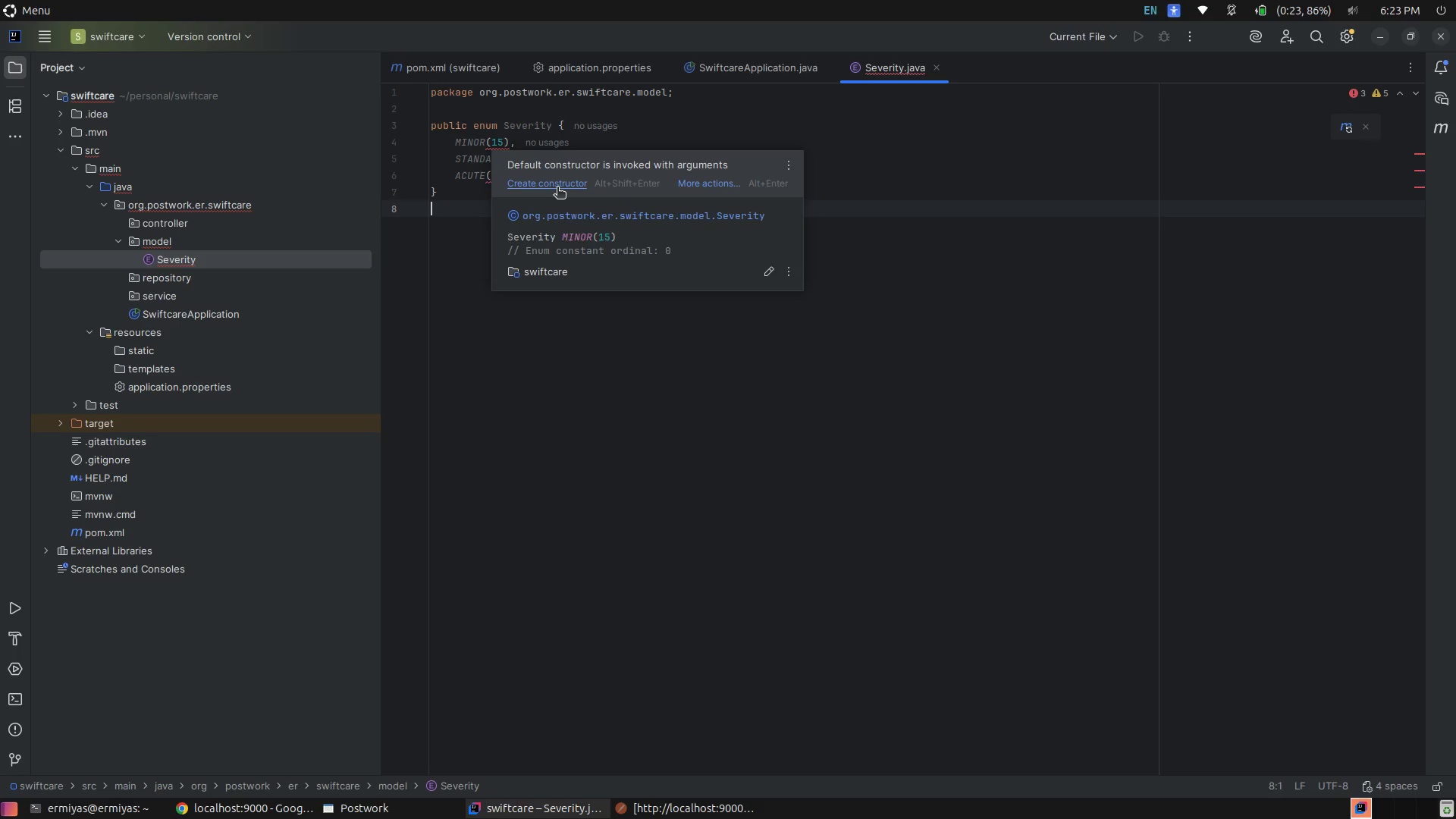 
left_click([557, 188])
 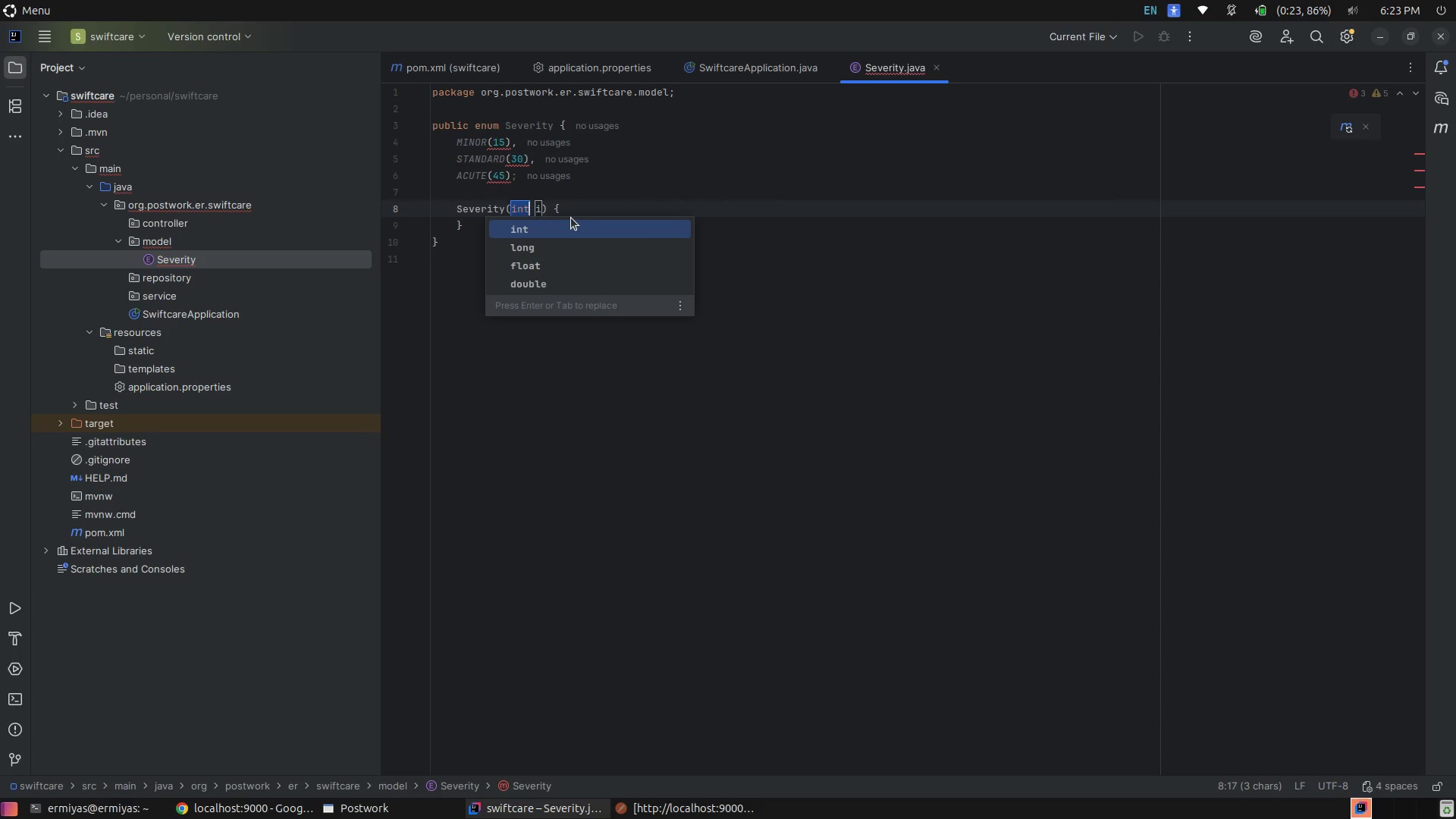 
left_click([542, 234])
 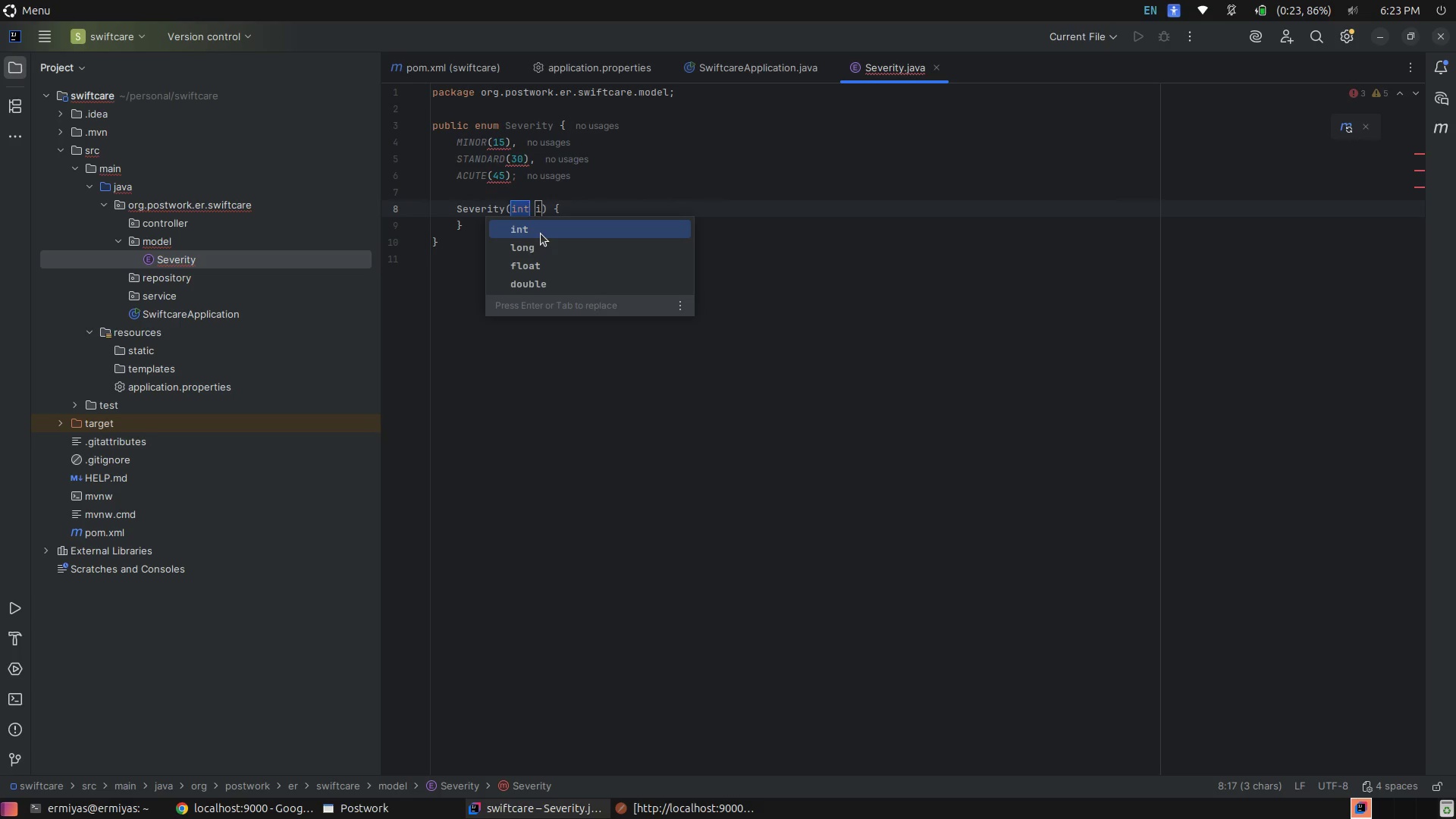 
key(Enter)
 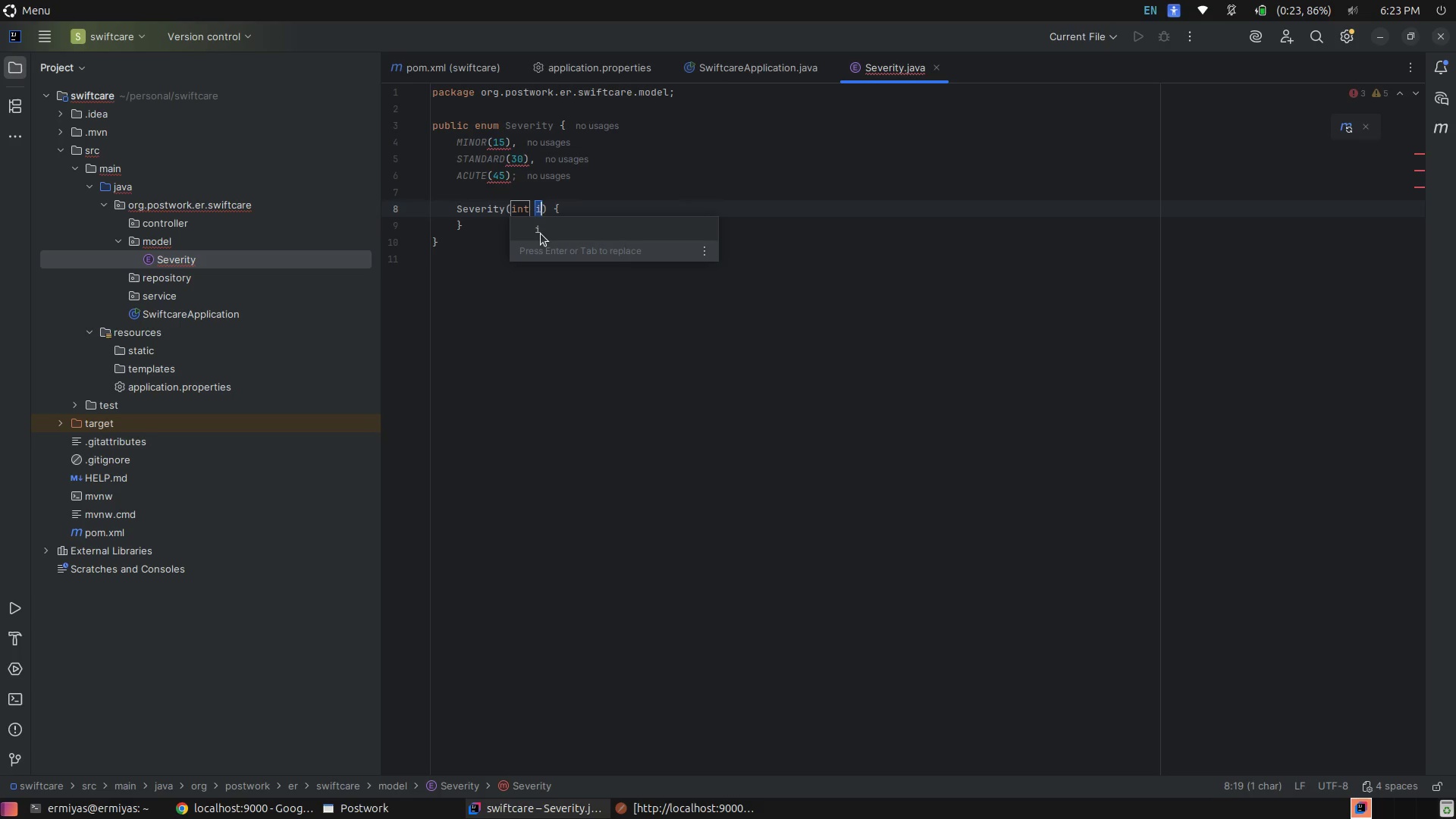 
wait(6.66)
 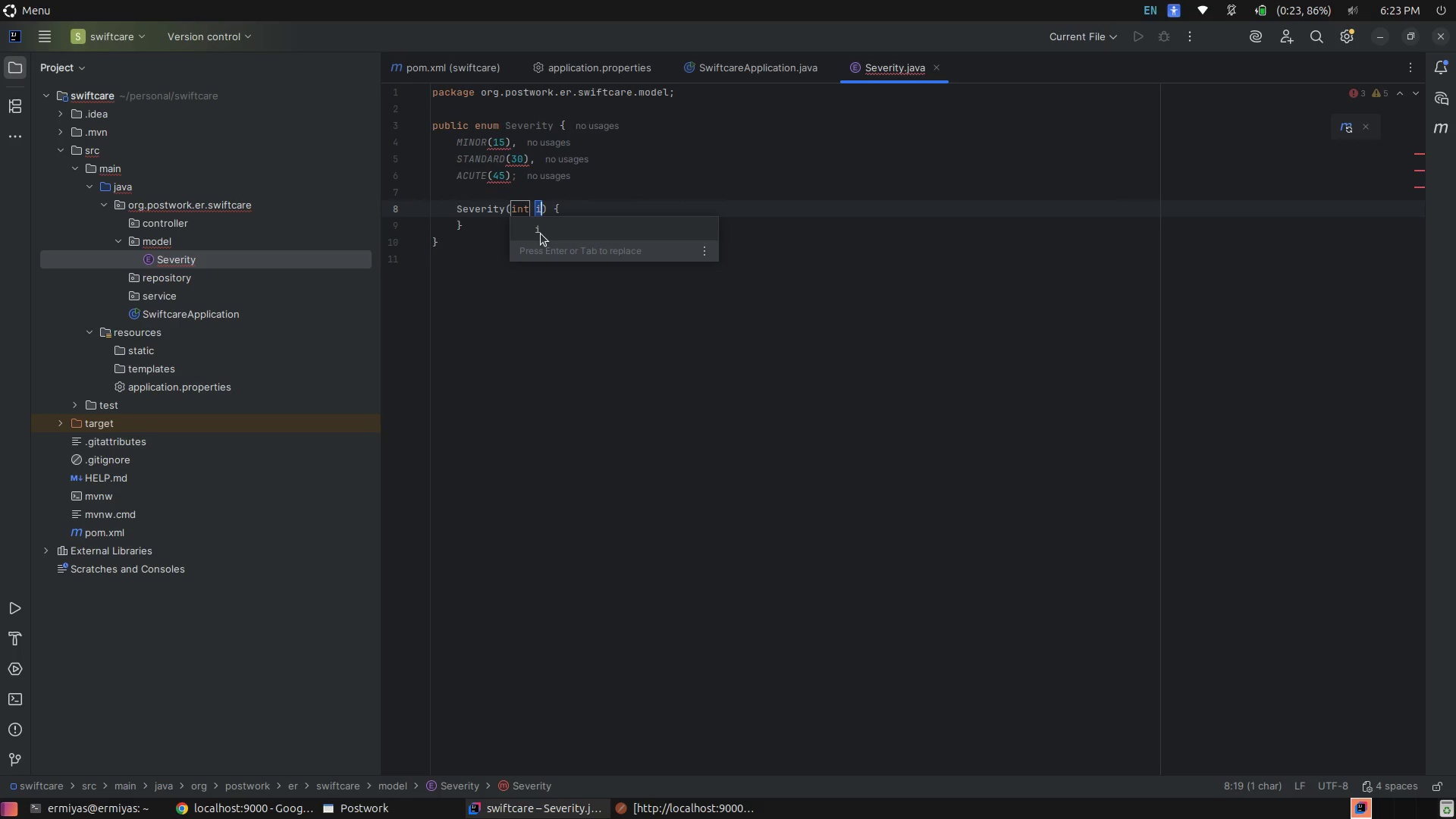 
type(minute)
 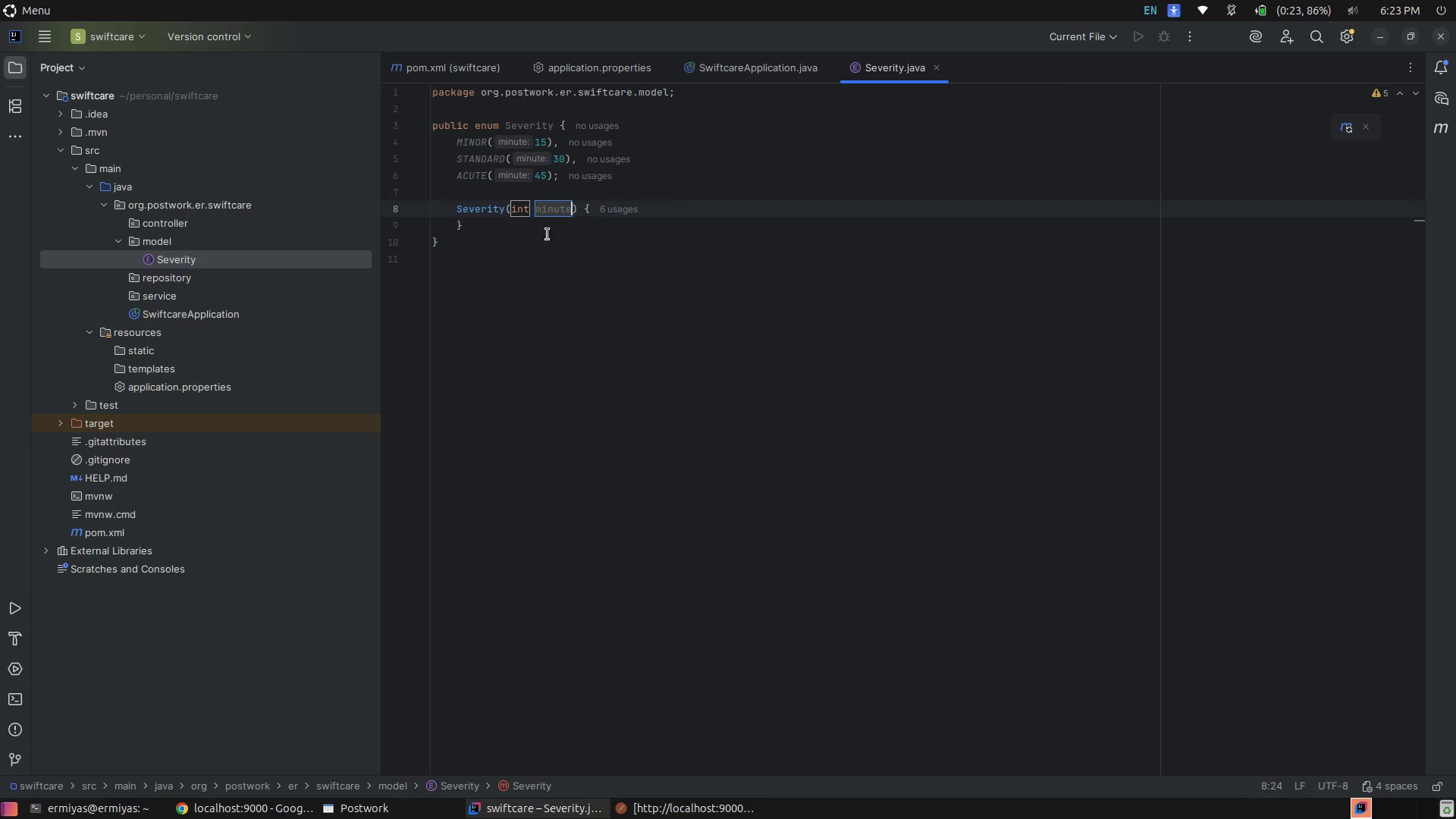 
left_click([652, 210])
 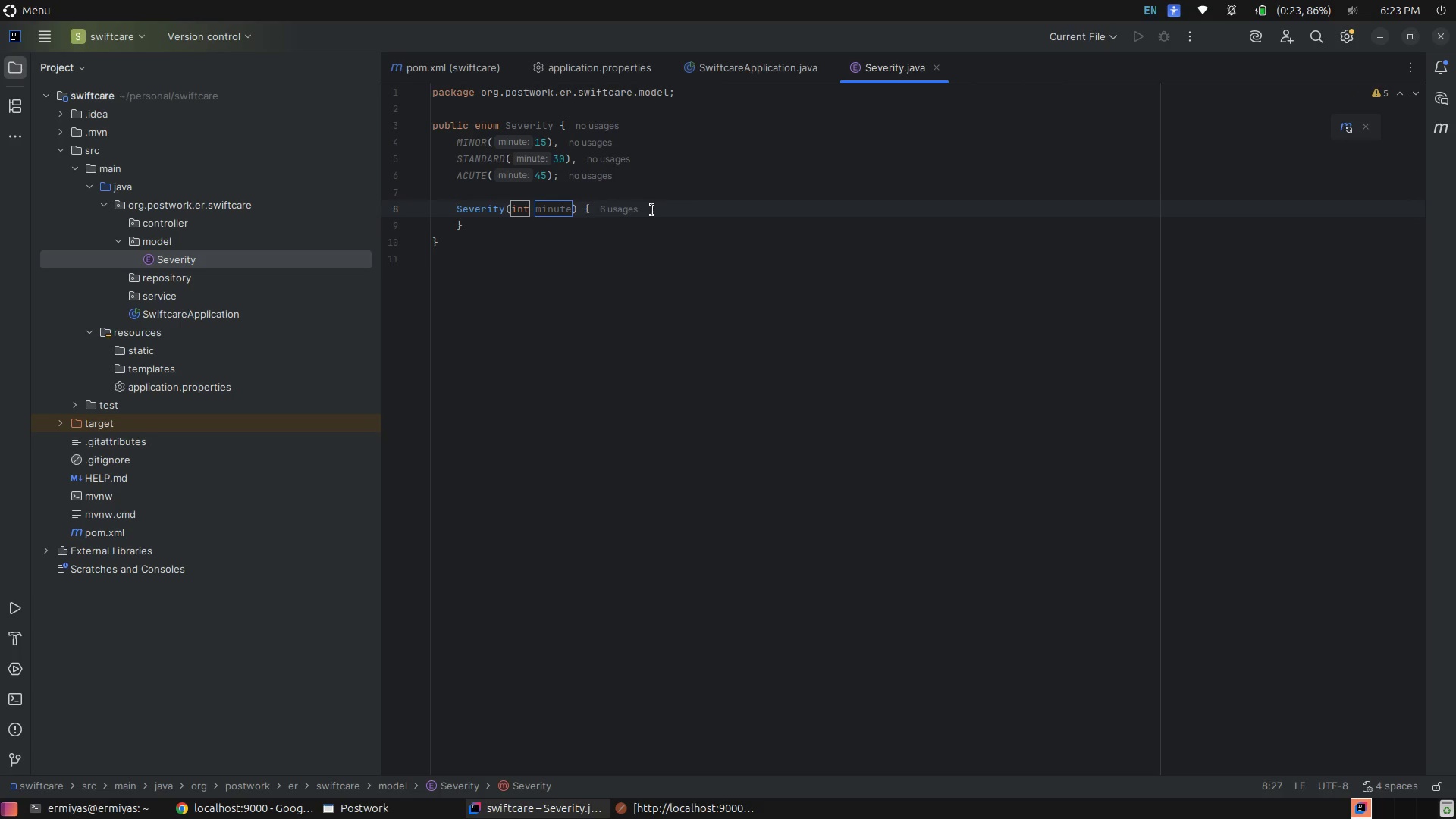 
key(Enter)
 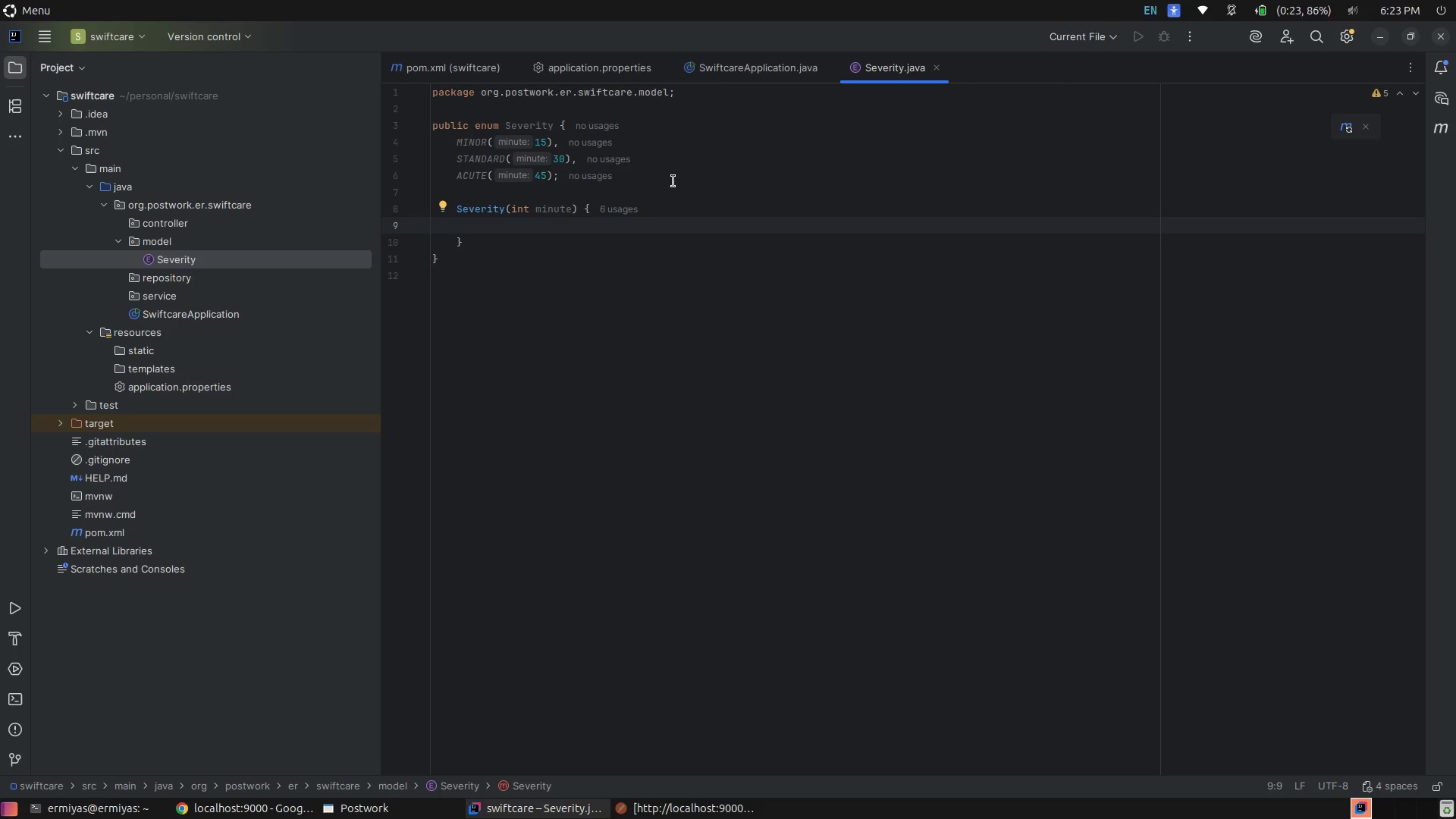 
left_click([682, 175])
 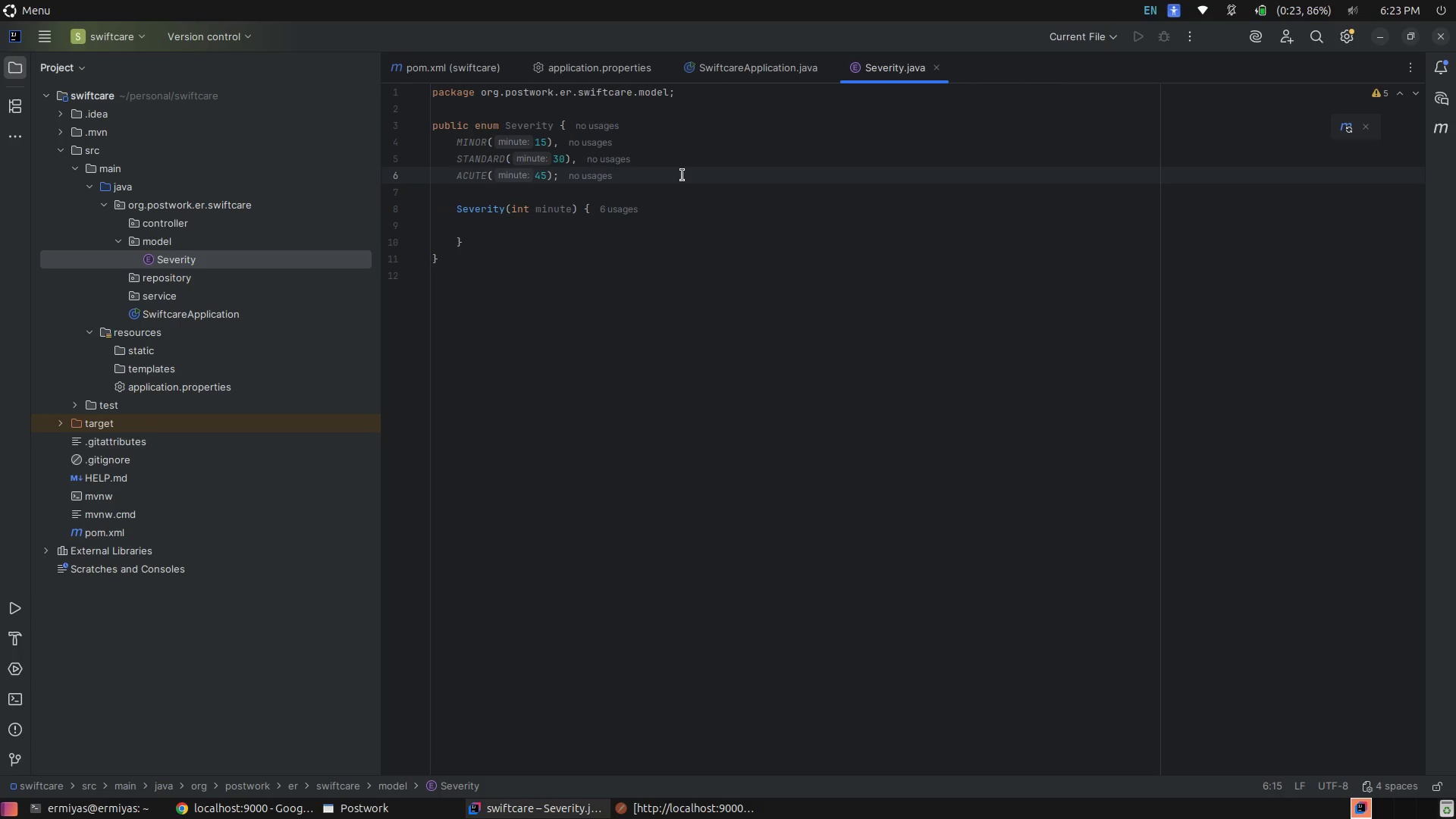 
key(Enter)
 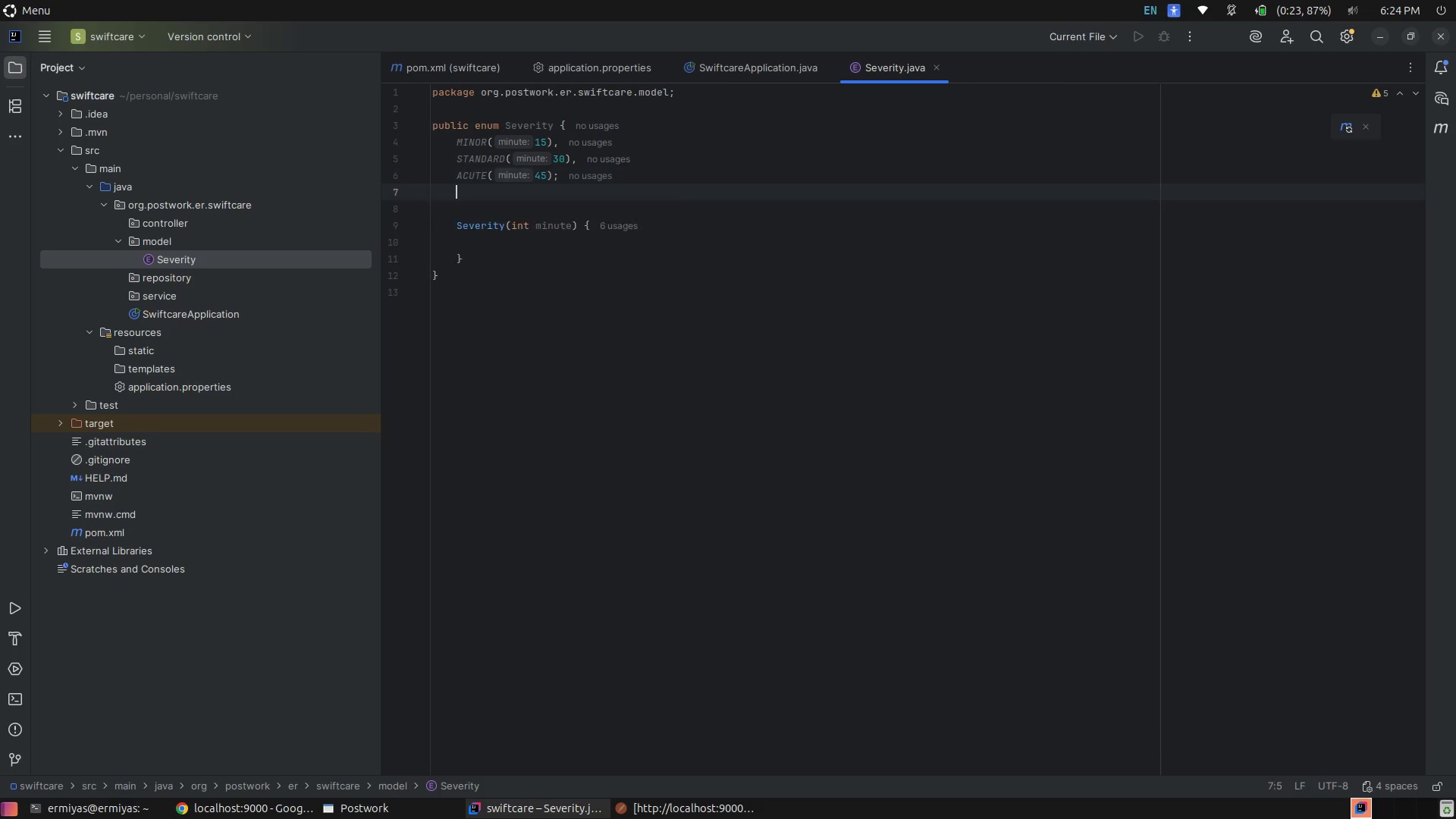 
key(Enter)
 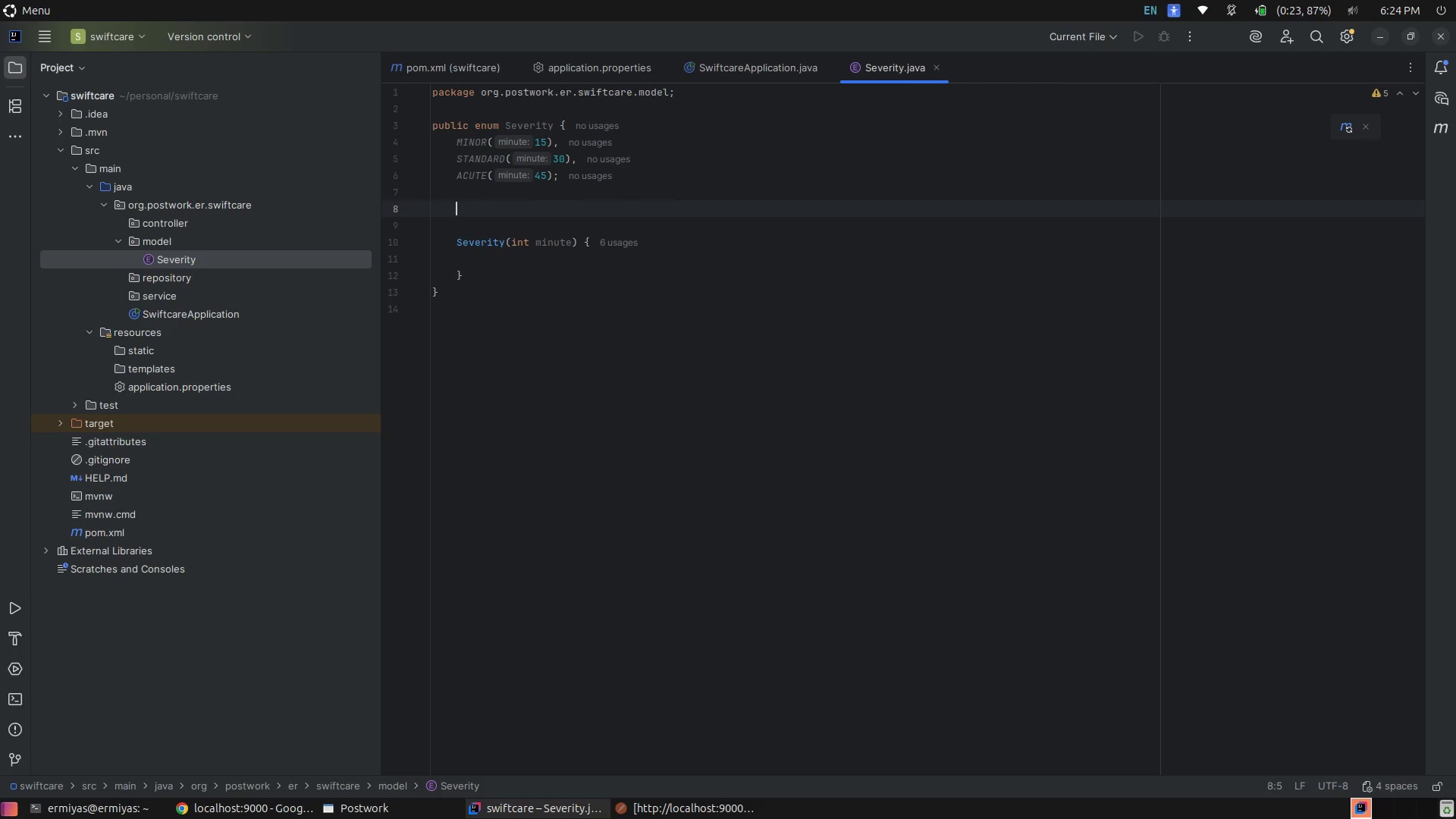 
wait(6.29)
 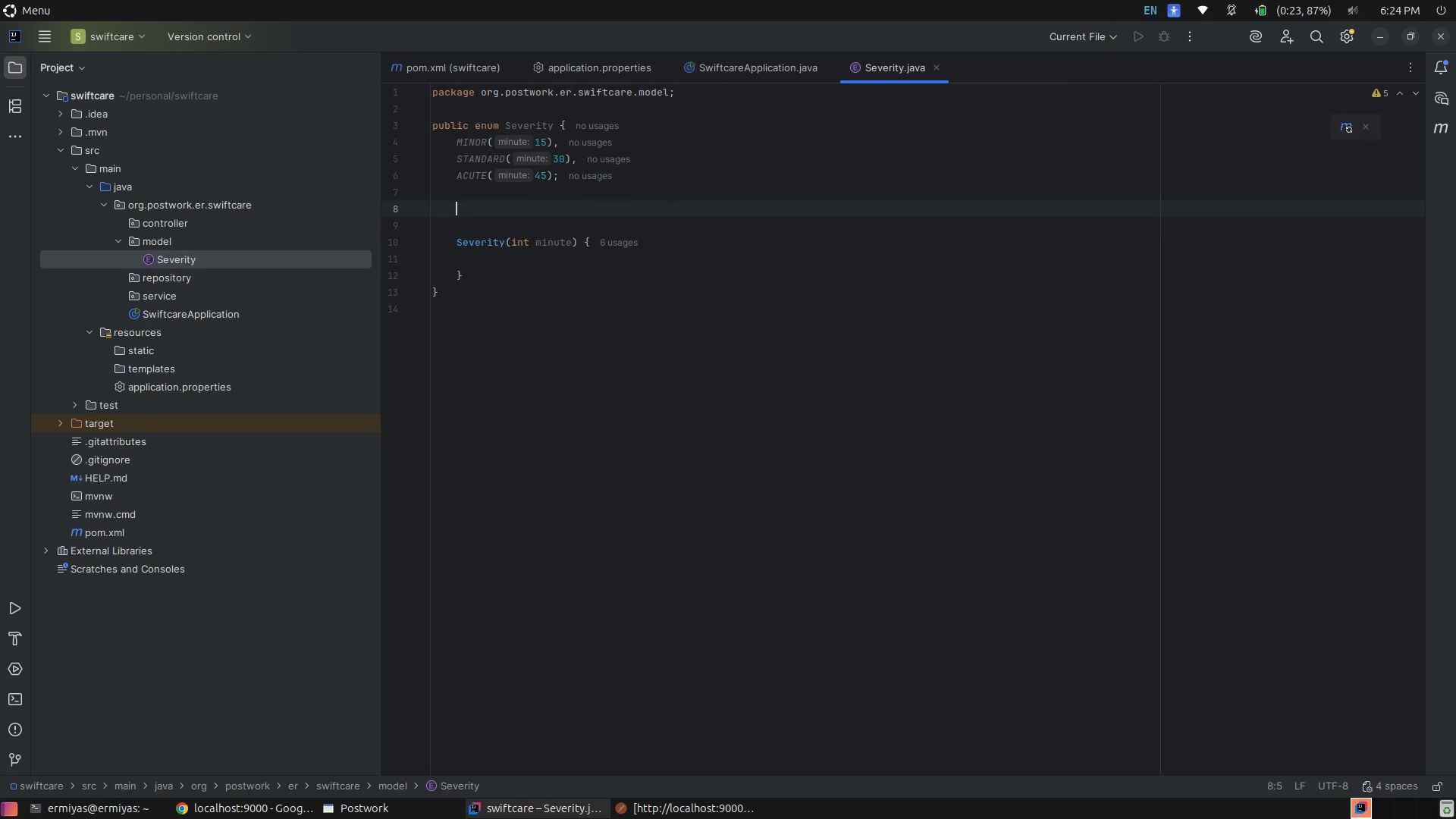 
type(pri)
key(Tab)
type( )
key(Backspace)
type(final minutes;)
 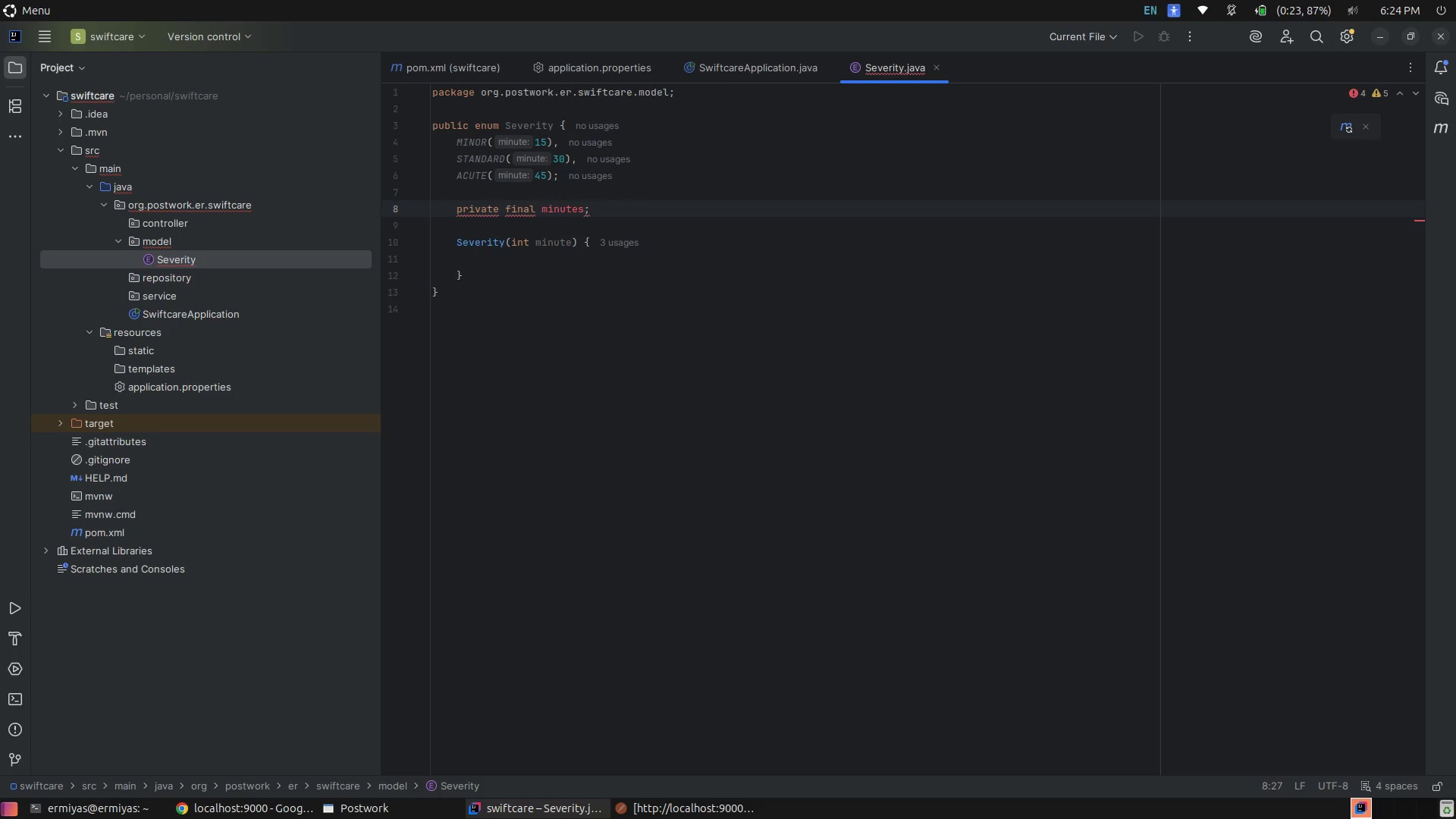 
wait(9.56)
 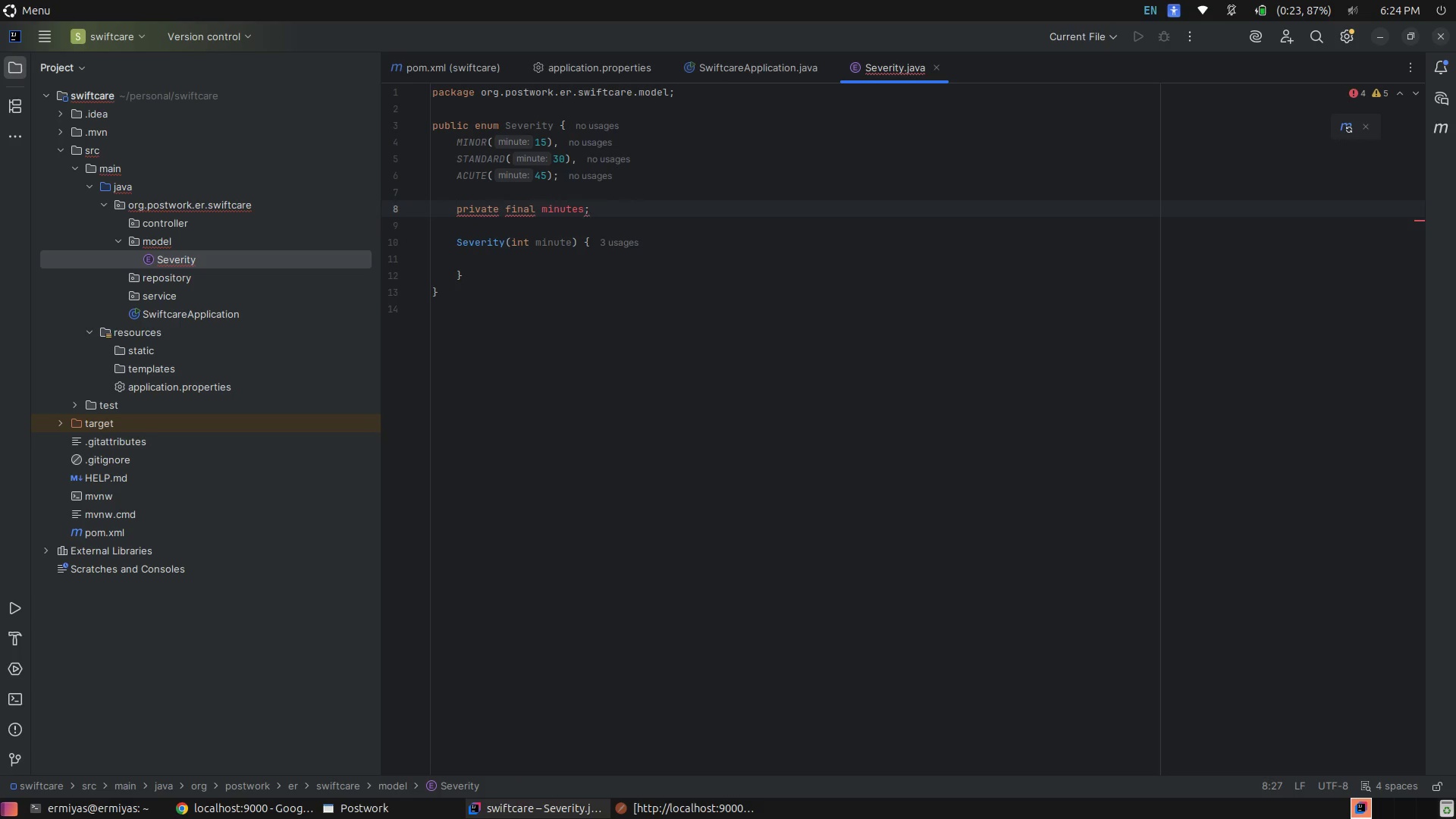 
left_click([570, 242])
 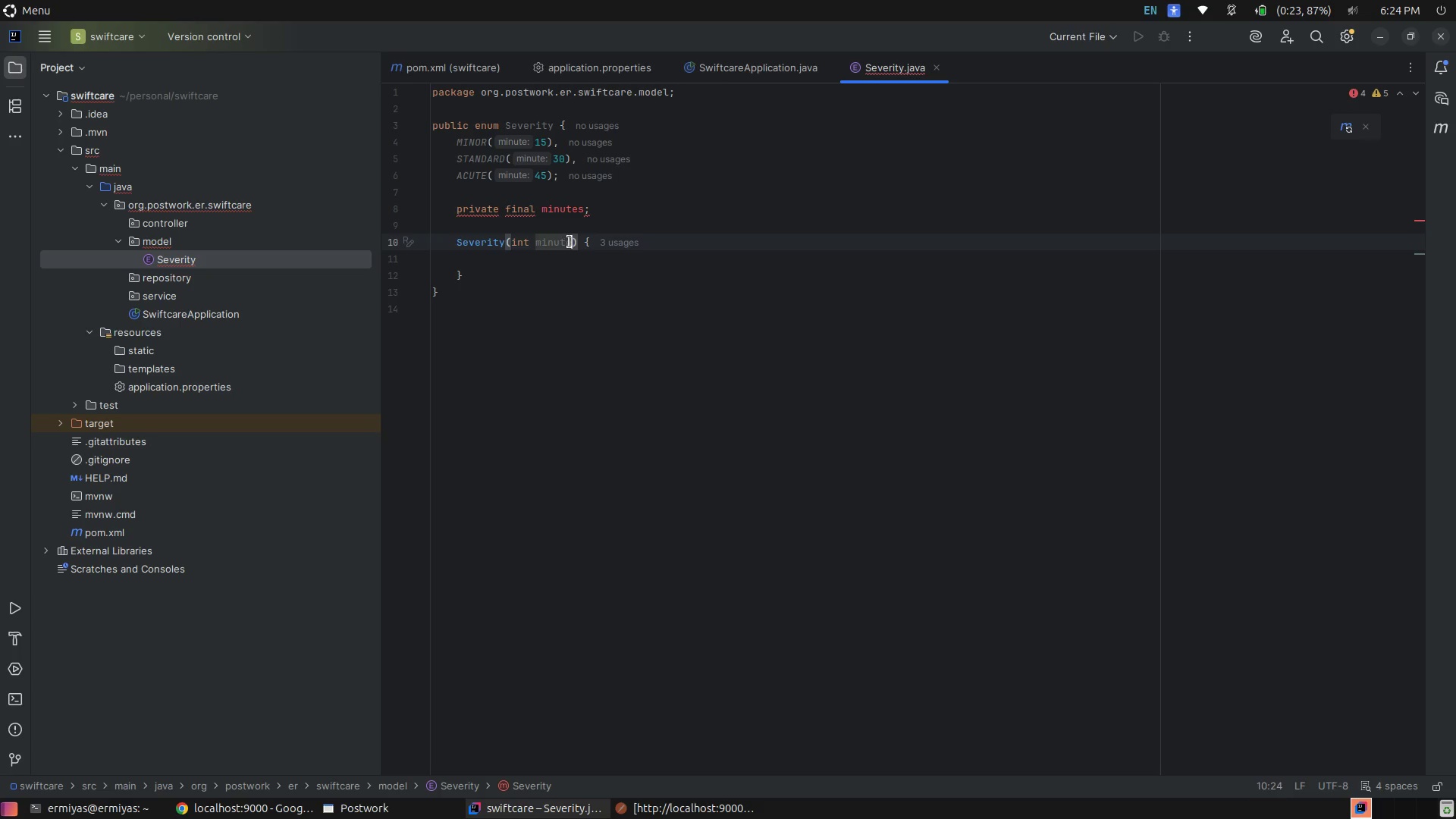 
key(S)
 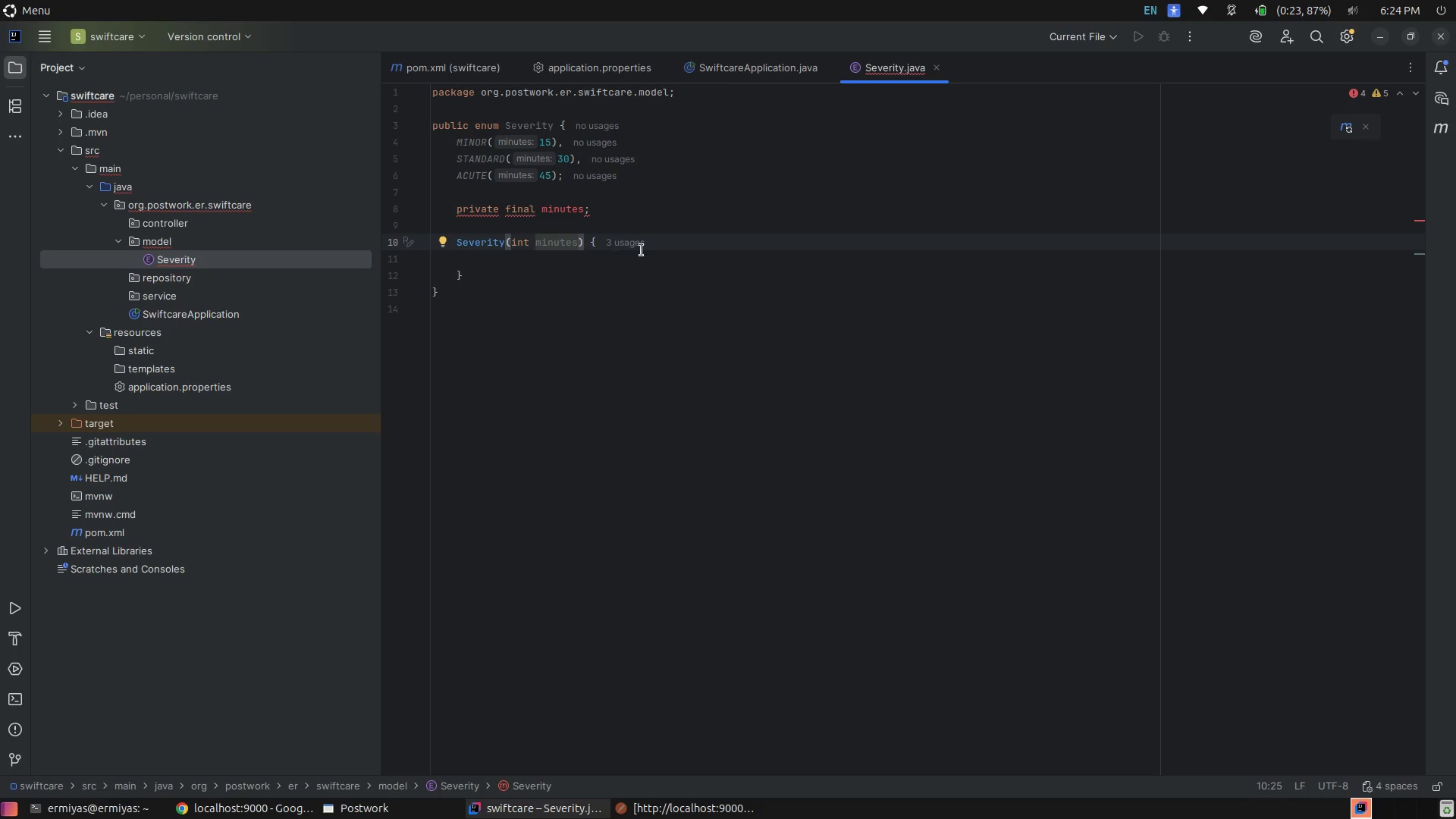 
left_click([690, 243])
 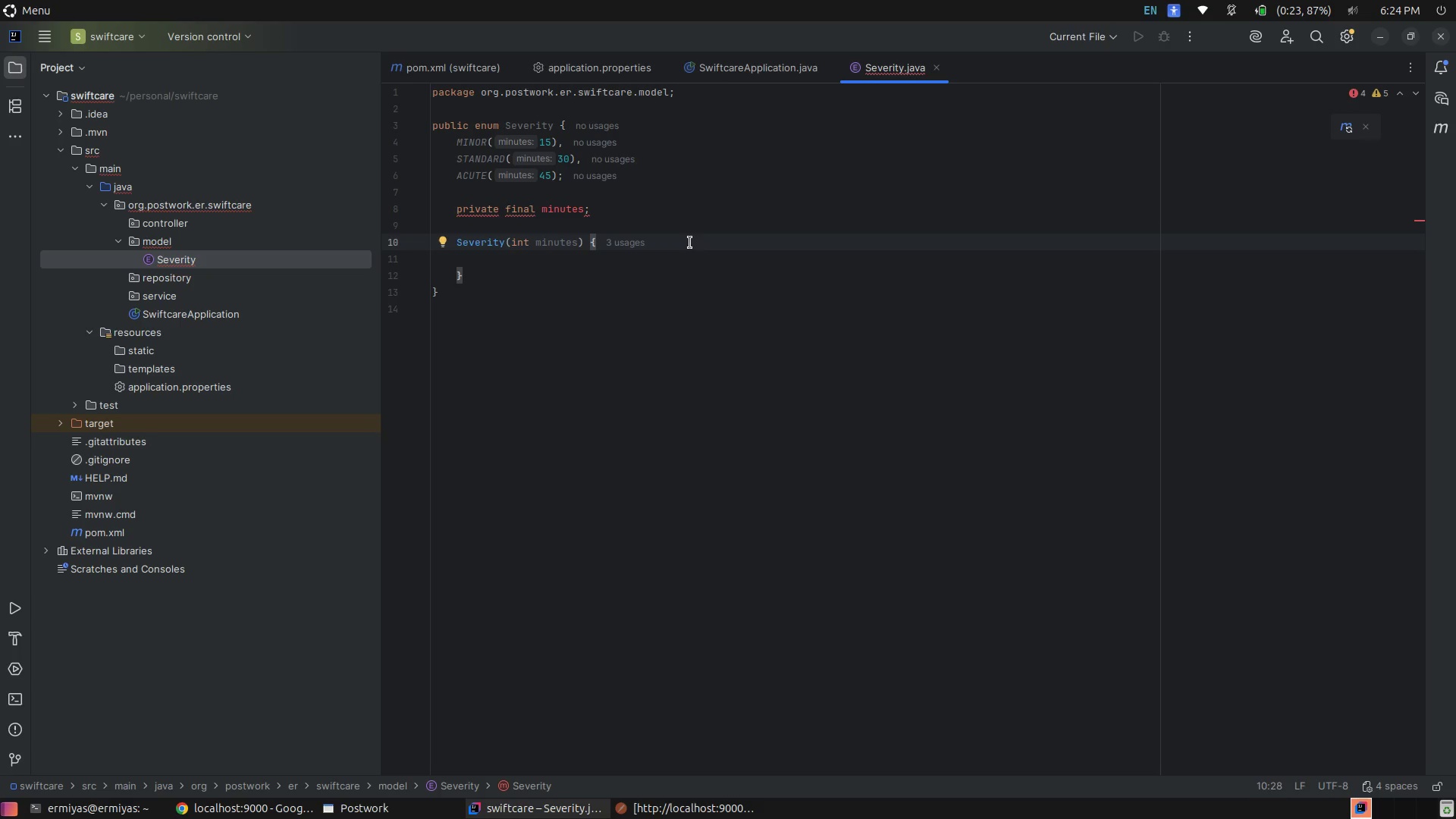 
left_click([538, 212])
 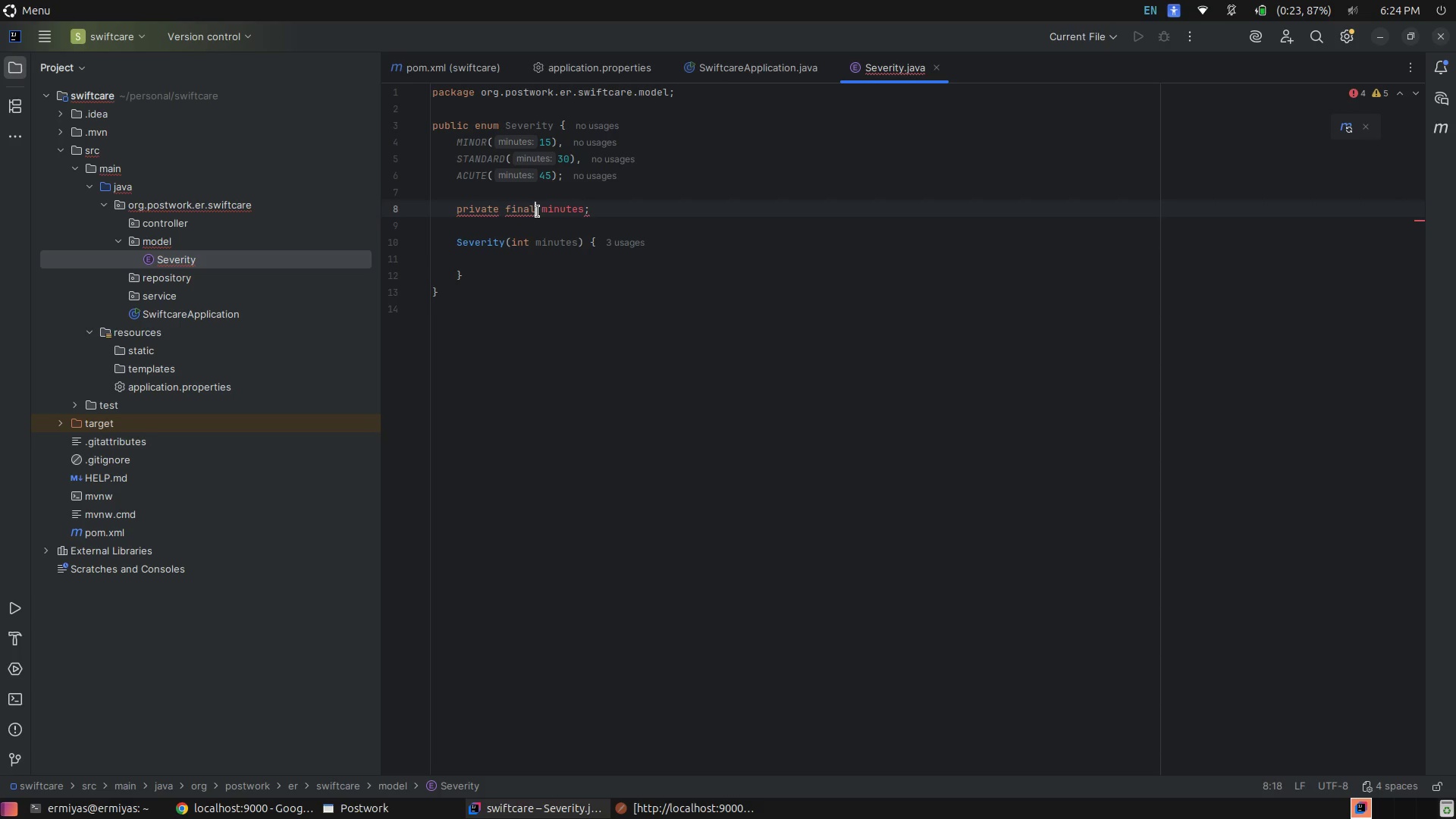 
type( int)
 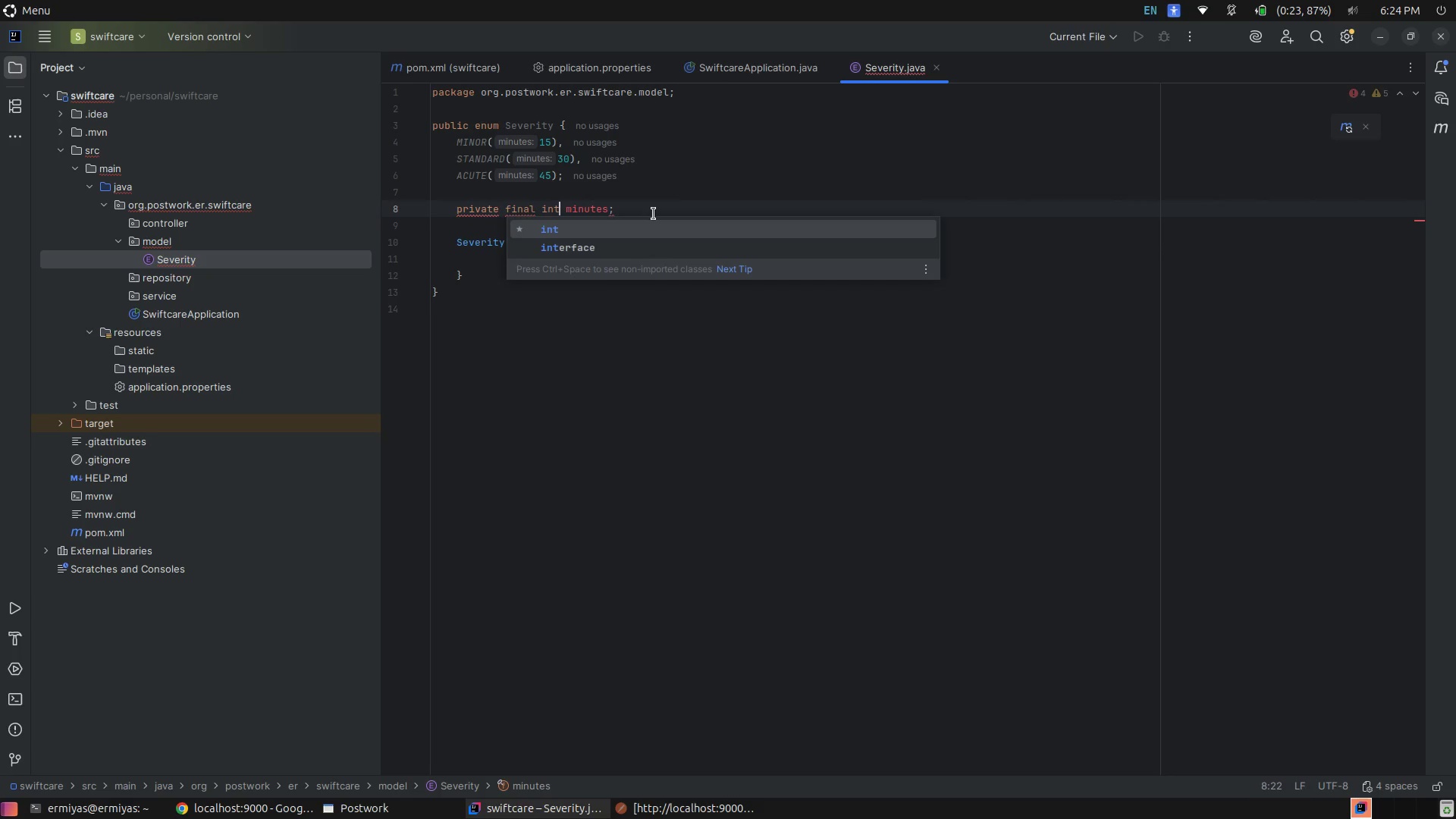 
left_click([664, 212])
 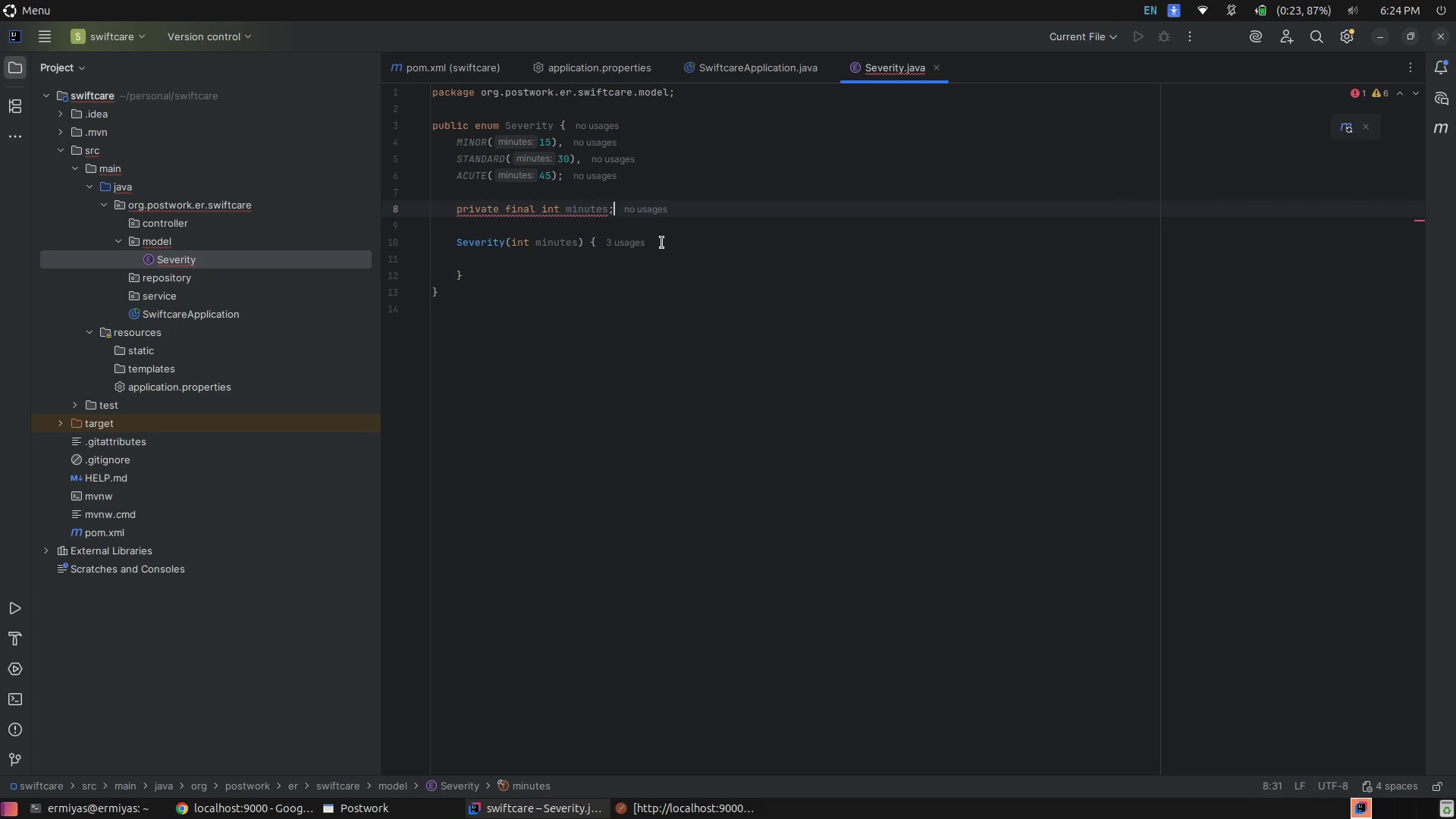 
left_click([686, 247])
 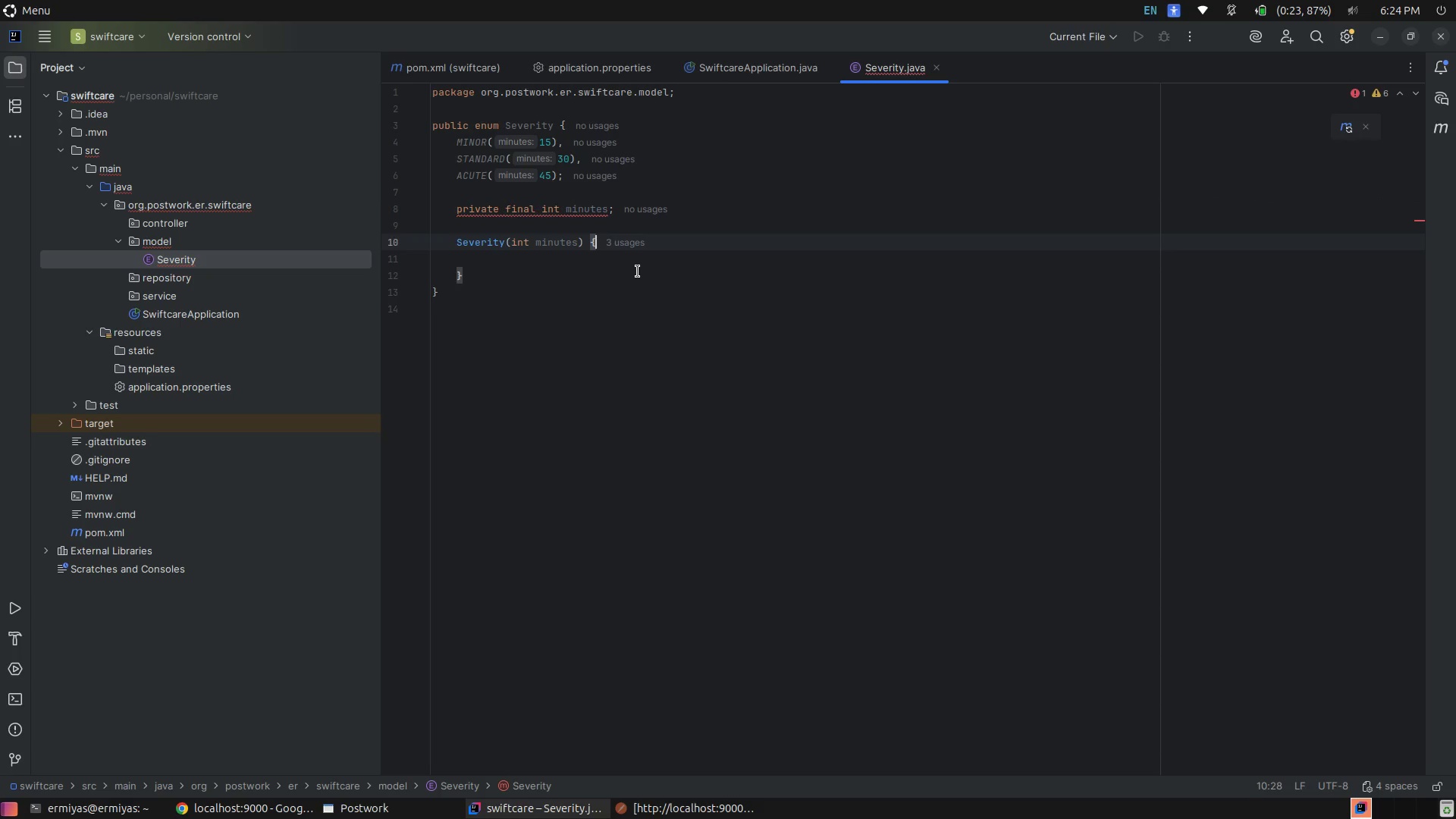 
left_click([638, 271])
 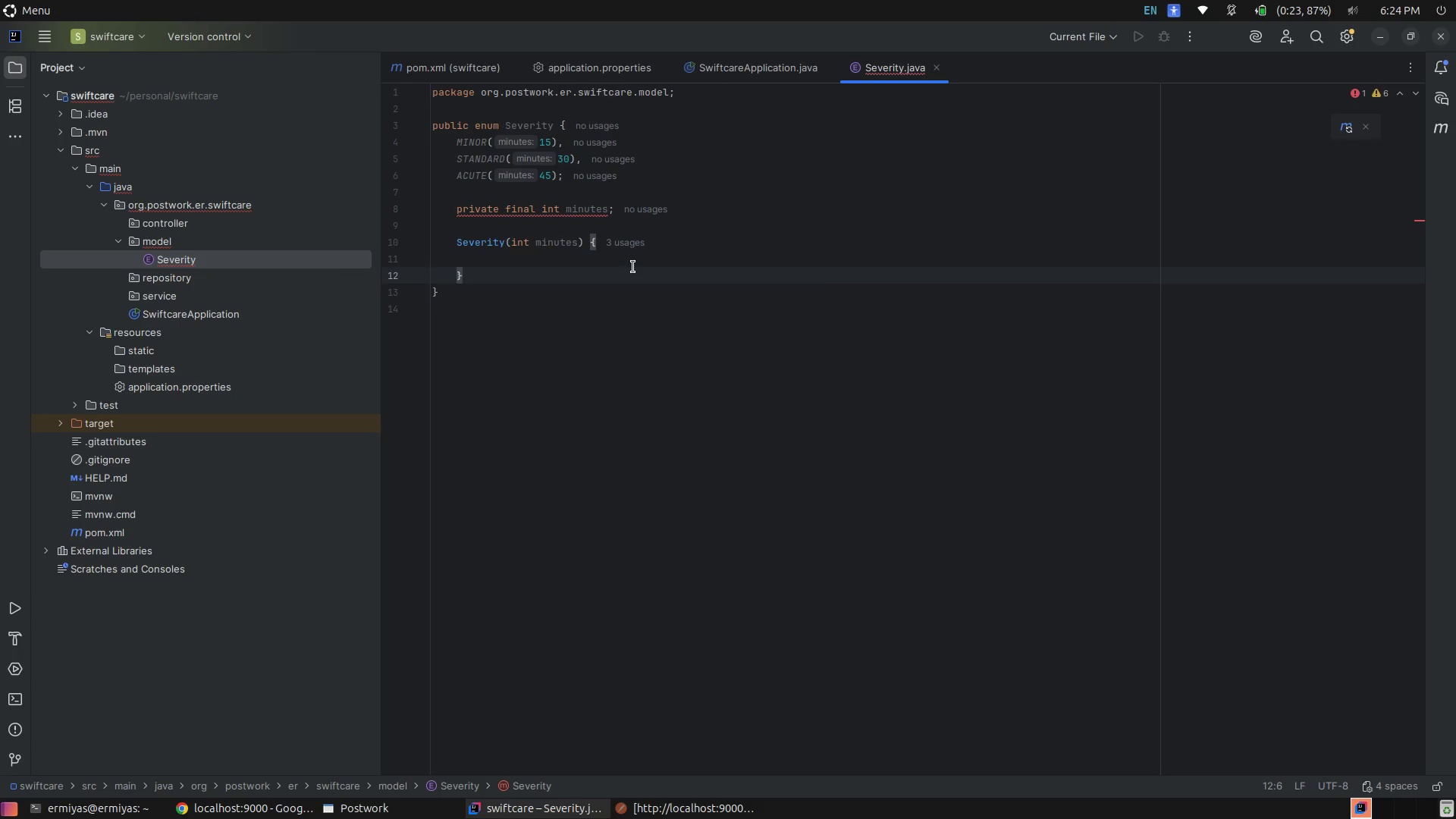 
wait(5.23)
 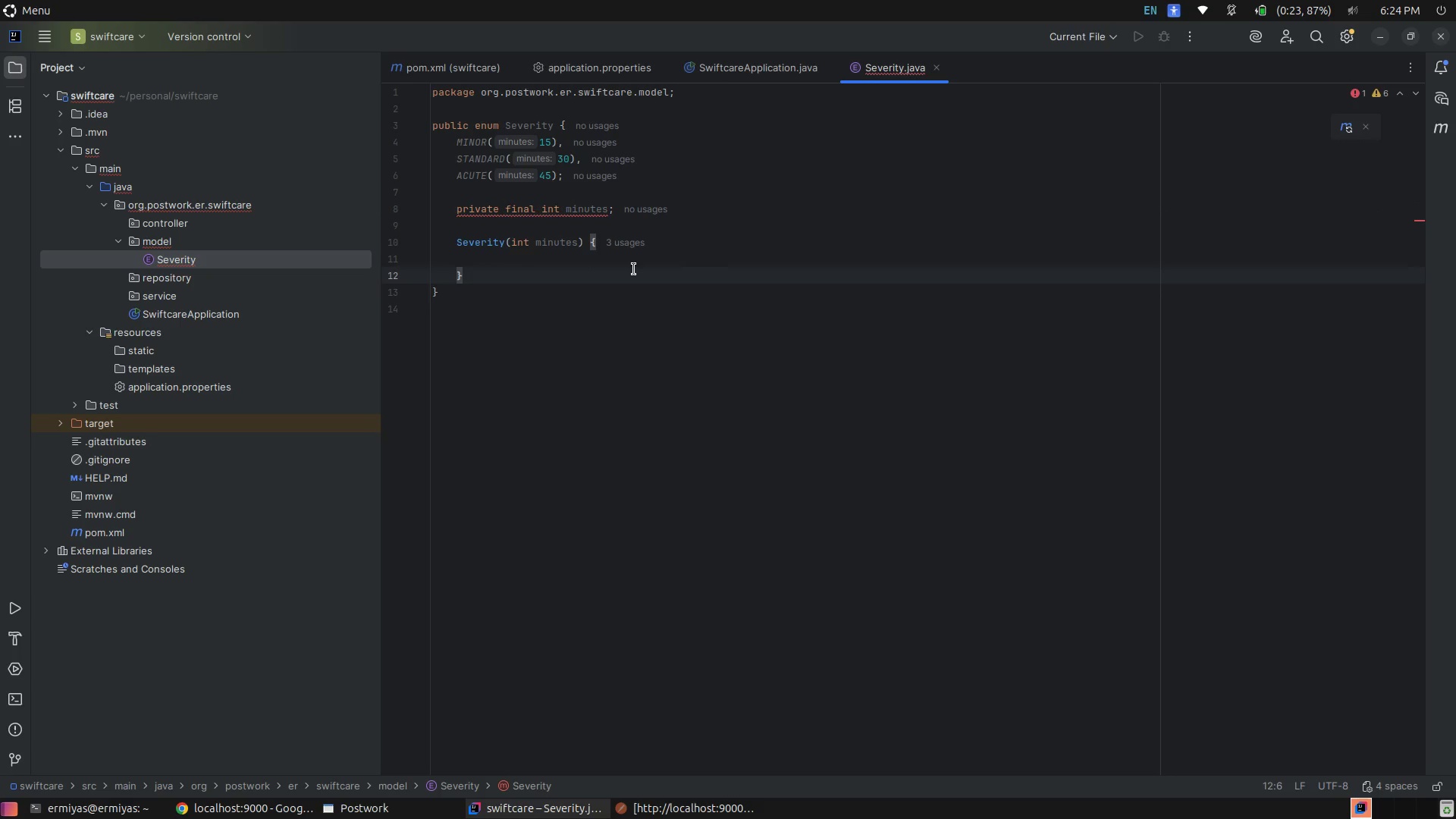 
left_click([632, 257])
 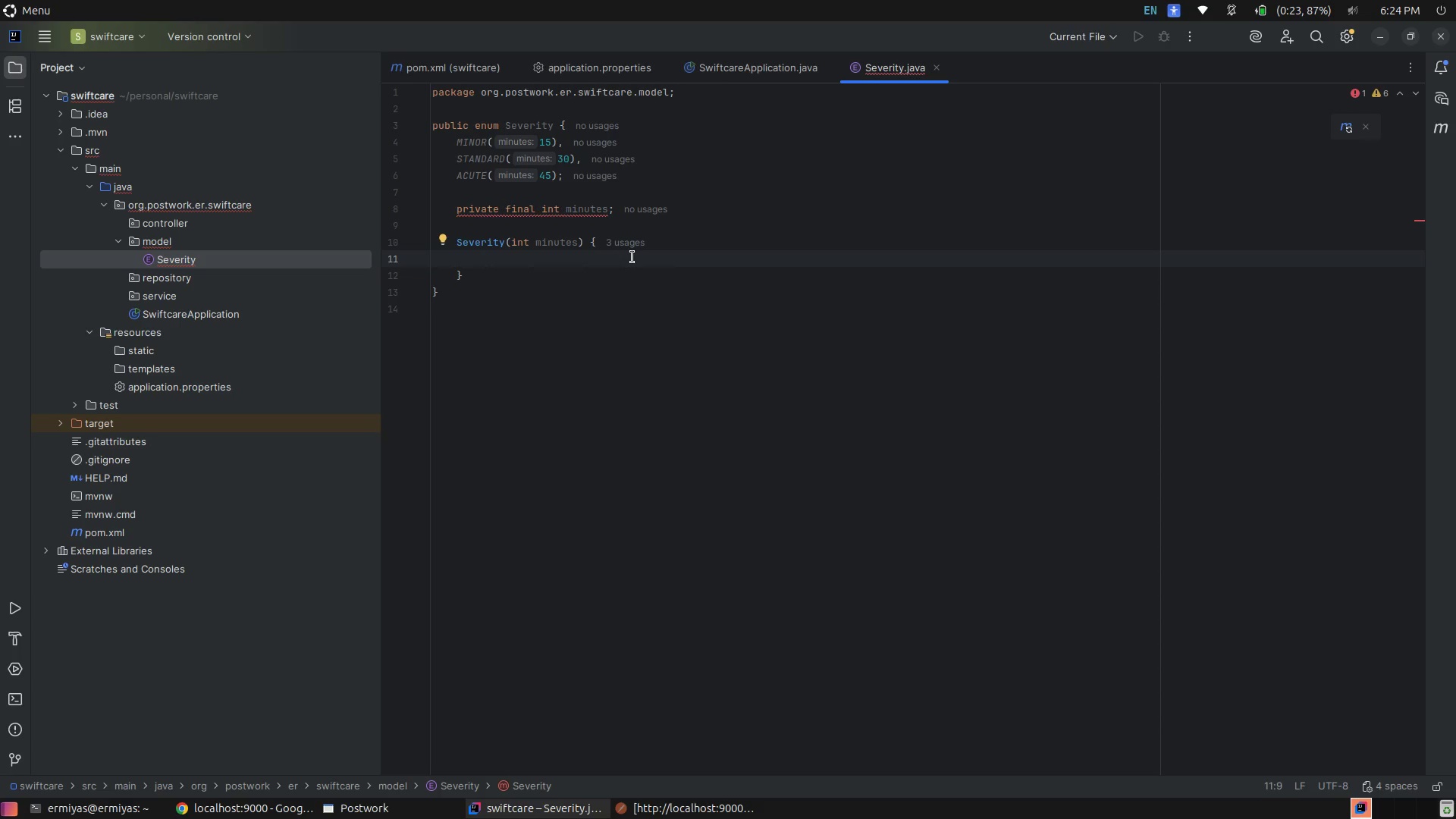 
type(this.m)
key(Tab)
type( = min)
key(Tab)
type(;)
 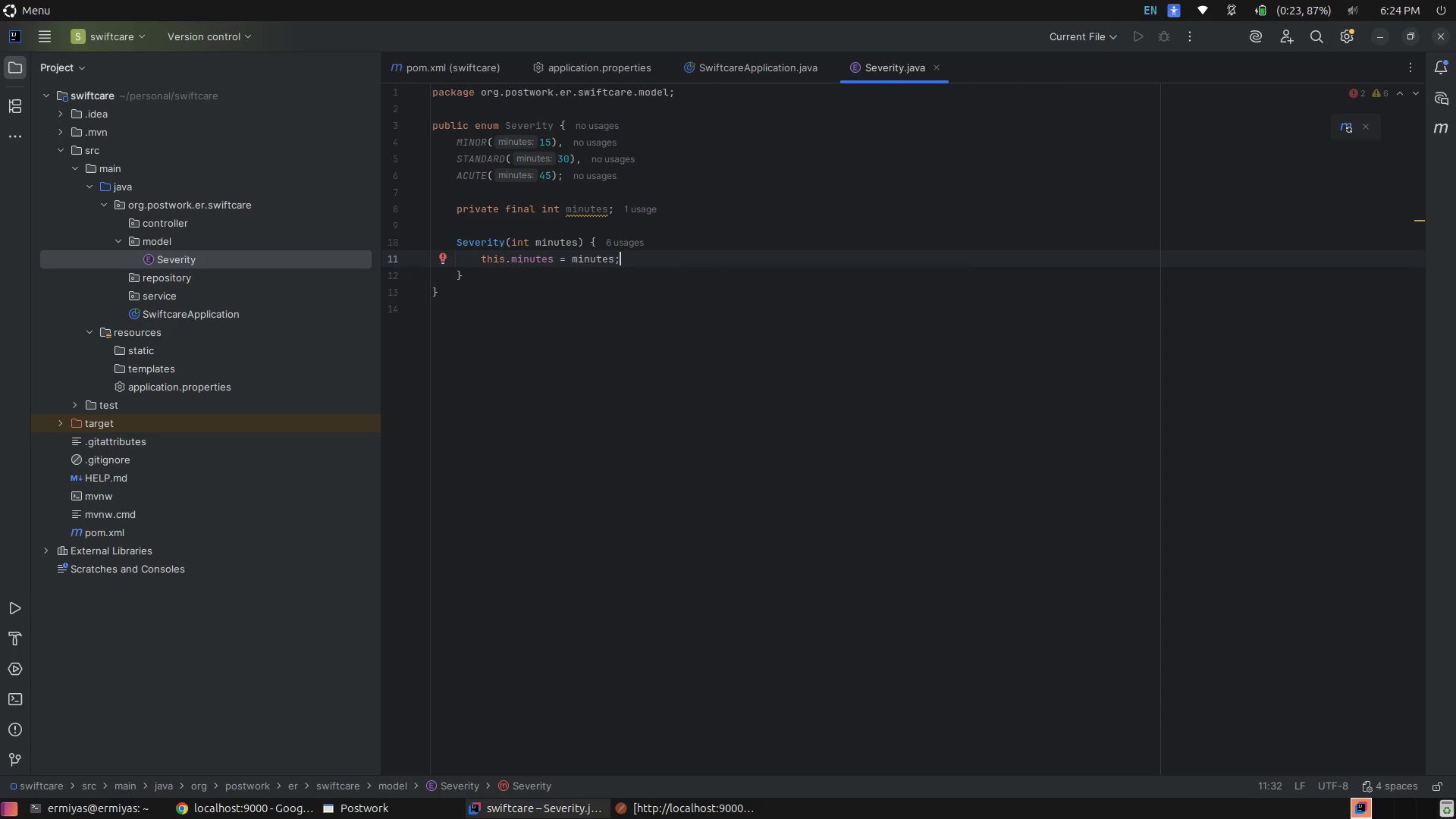 
key(ArrowDown)
 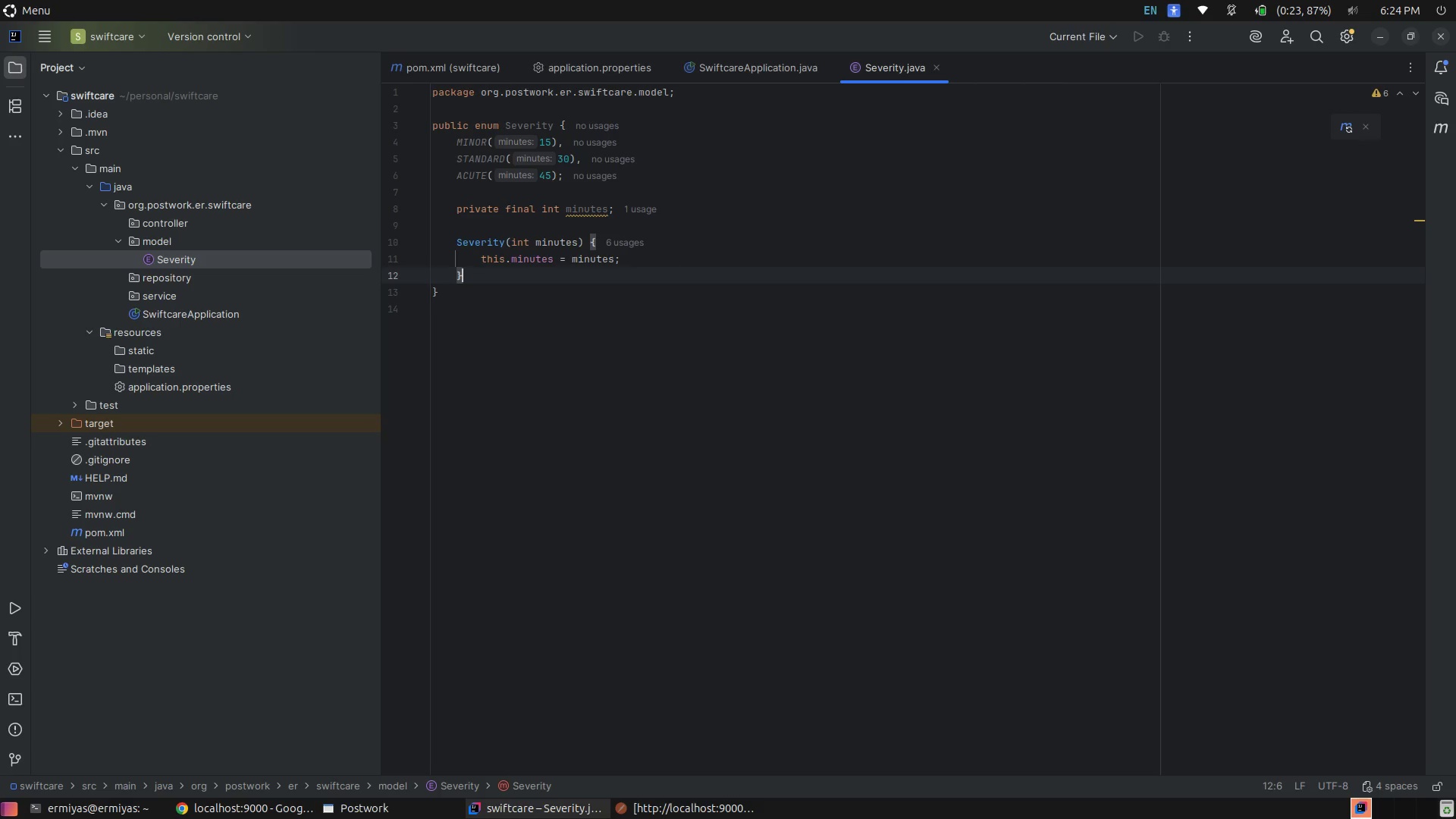 
key(Enter)
 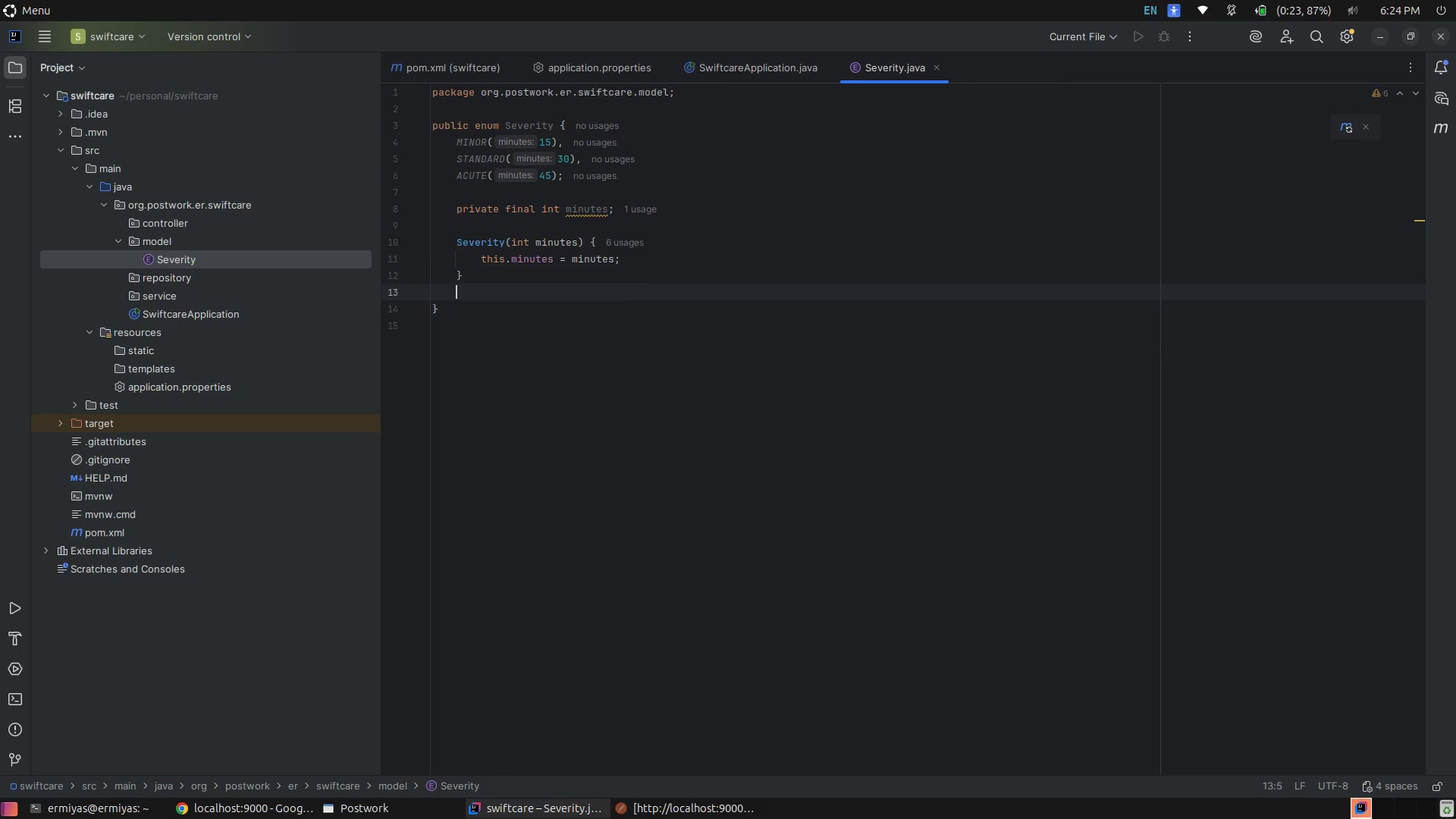 
key(Enter)
 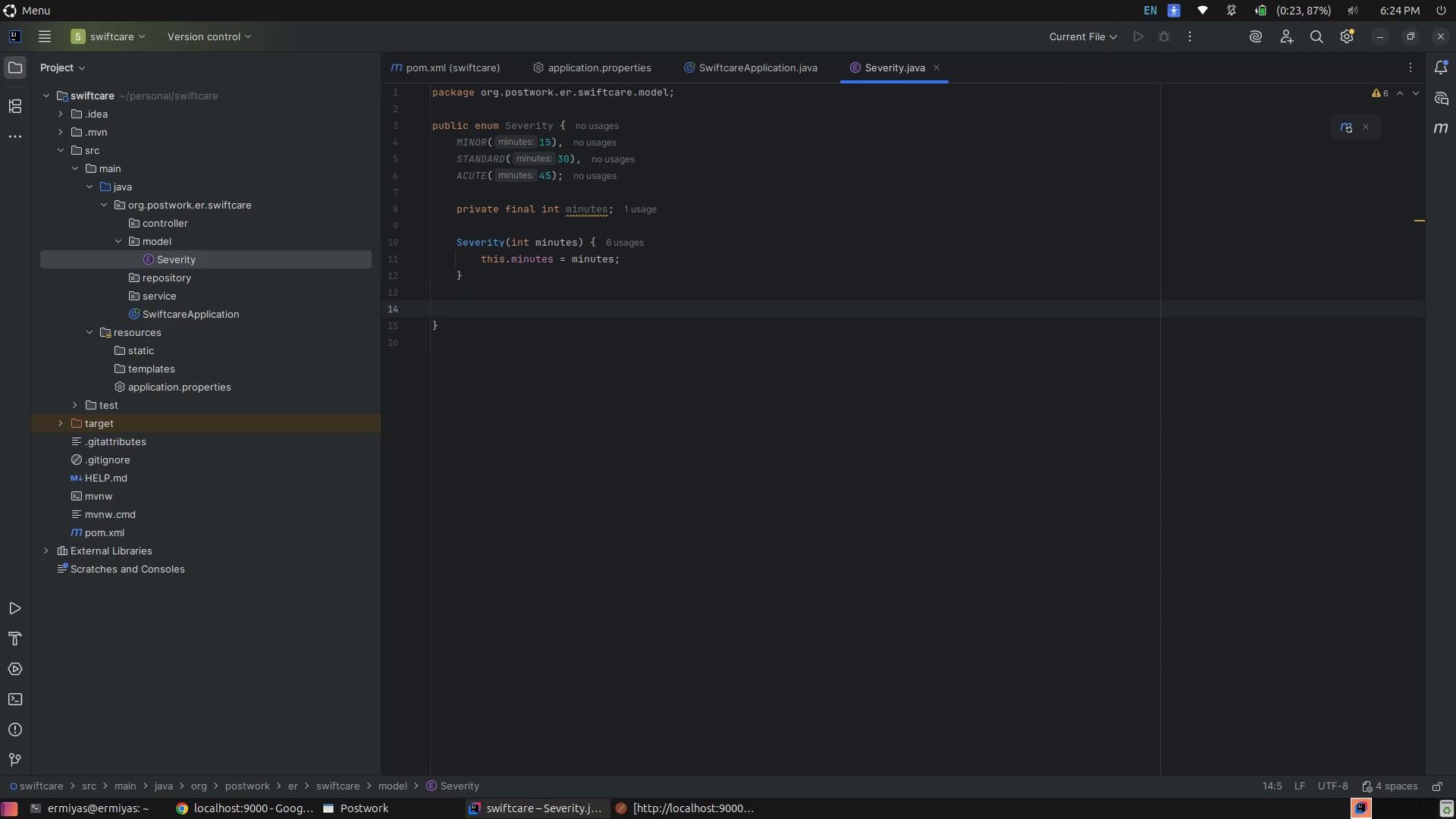 
type(pub)
key(Tab)
type(int getM)
key(Tab)
type(()
 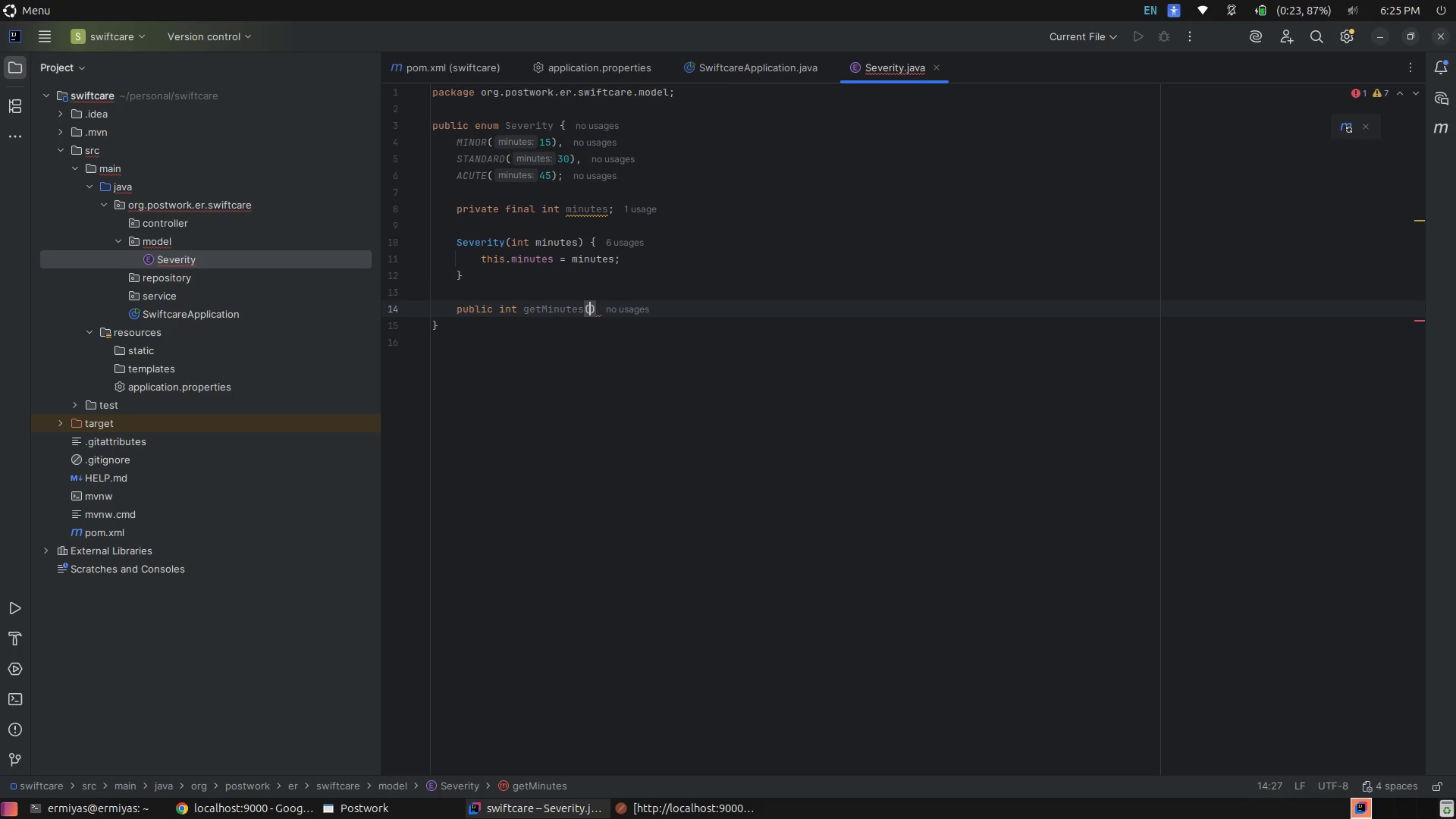 
key(ArrowRight)
 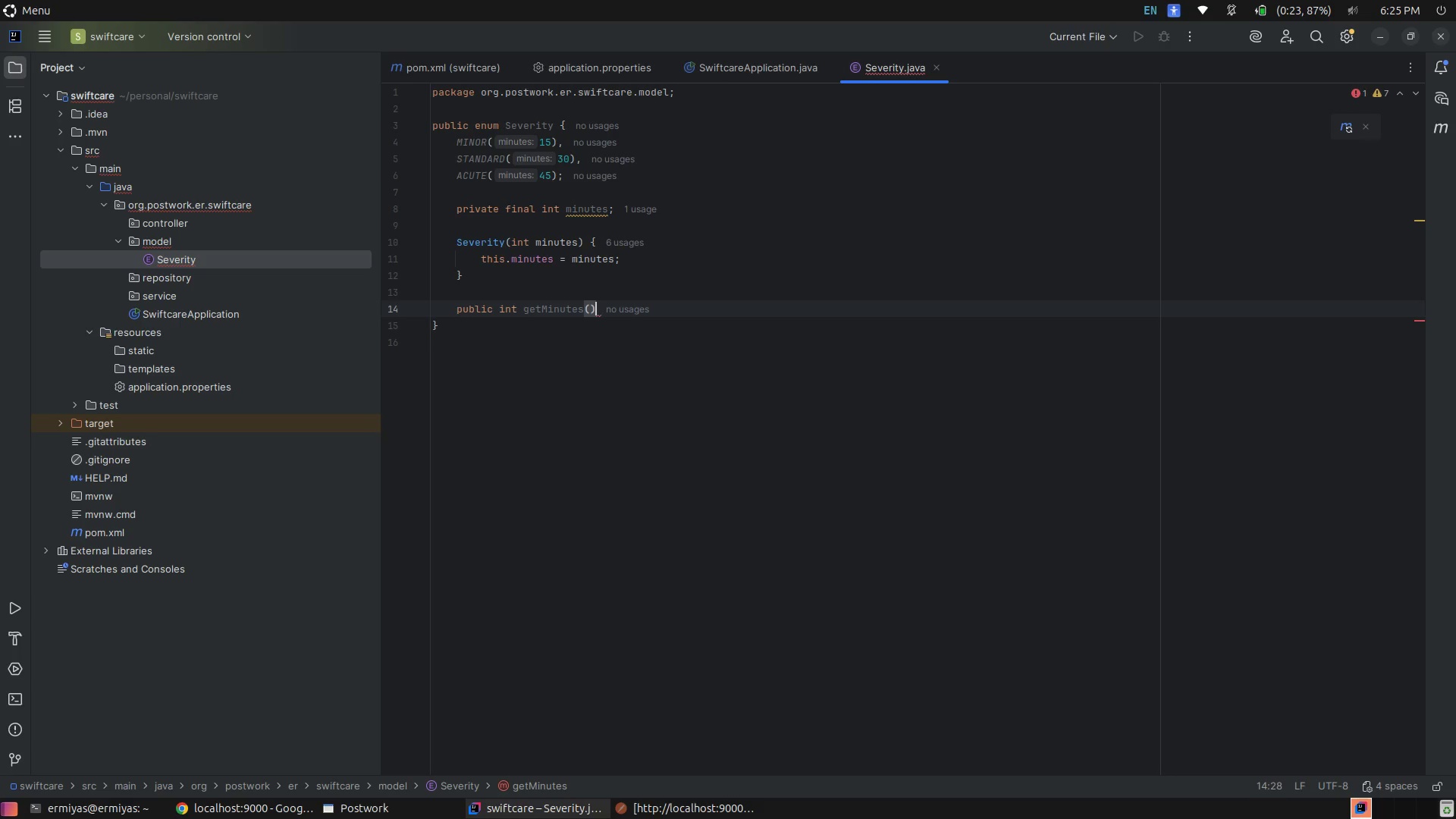 
key(Space)
 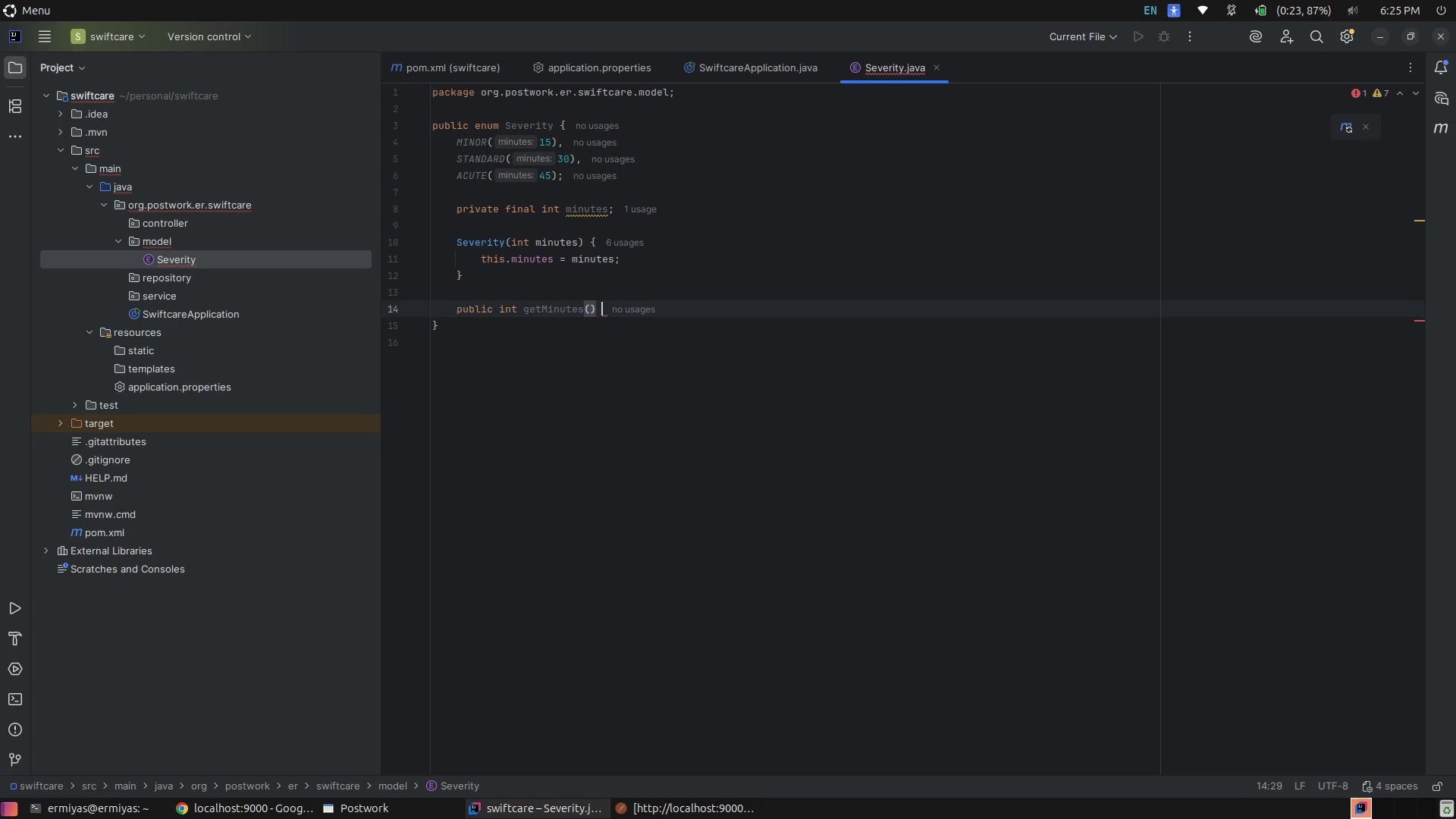 
key(Shift+BracketLeft)
 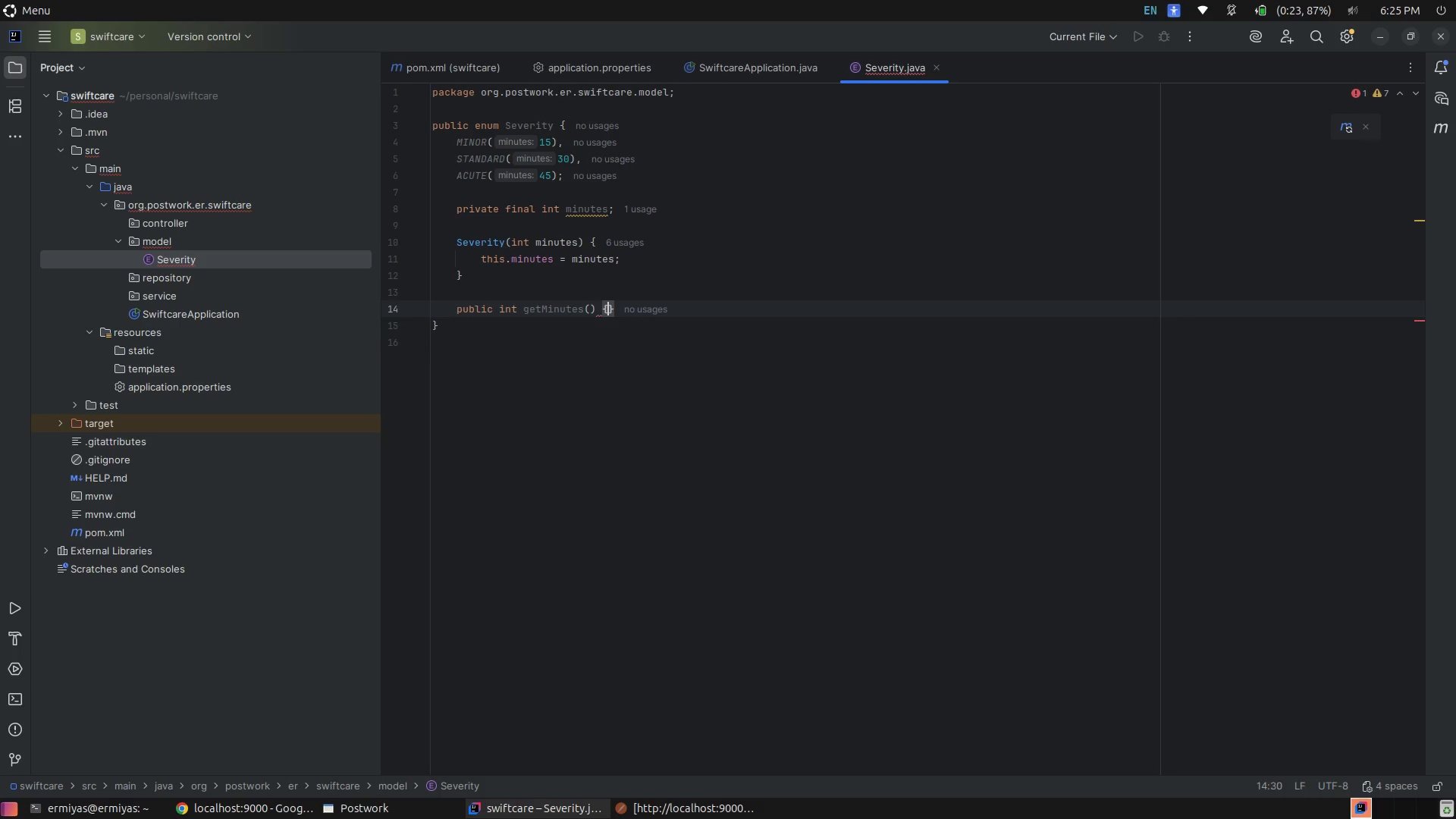 
key(Enter)
 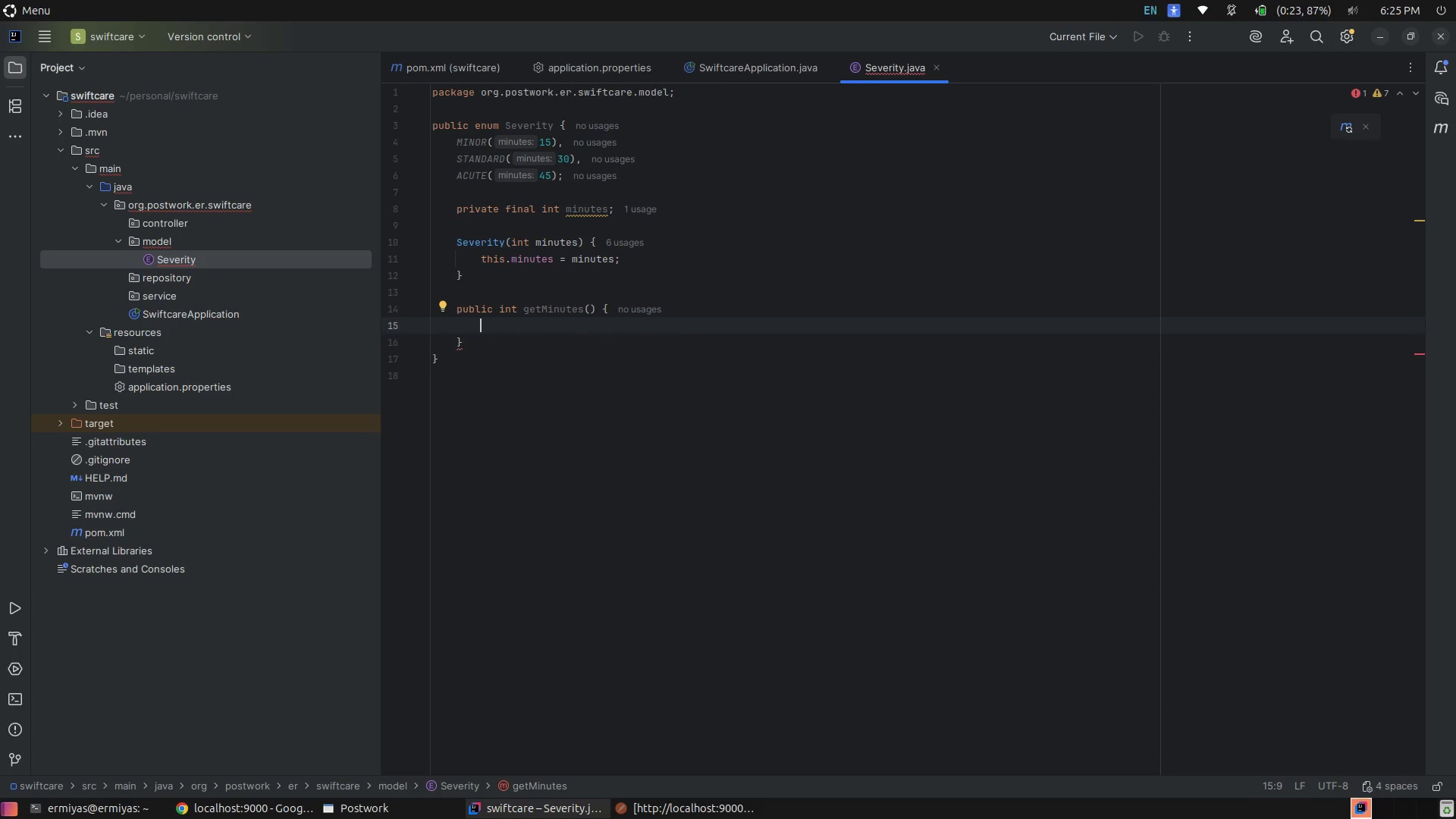 
type(retu)
key(Tab)
type( )
key(Backspace)
type(mi)
key(Tab)
type(;)
 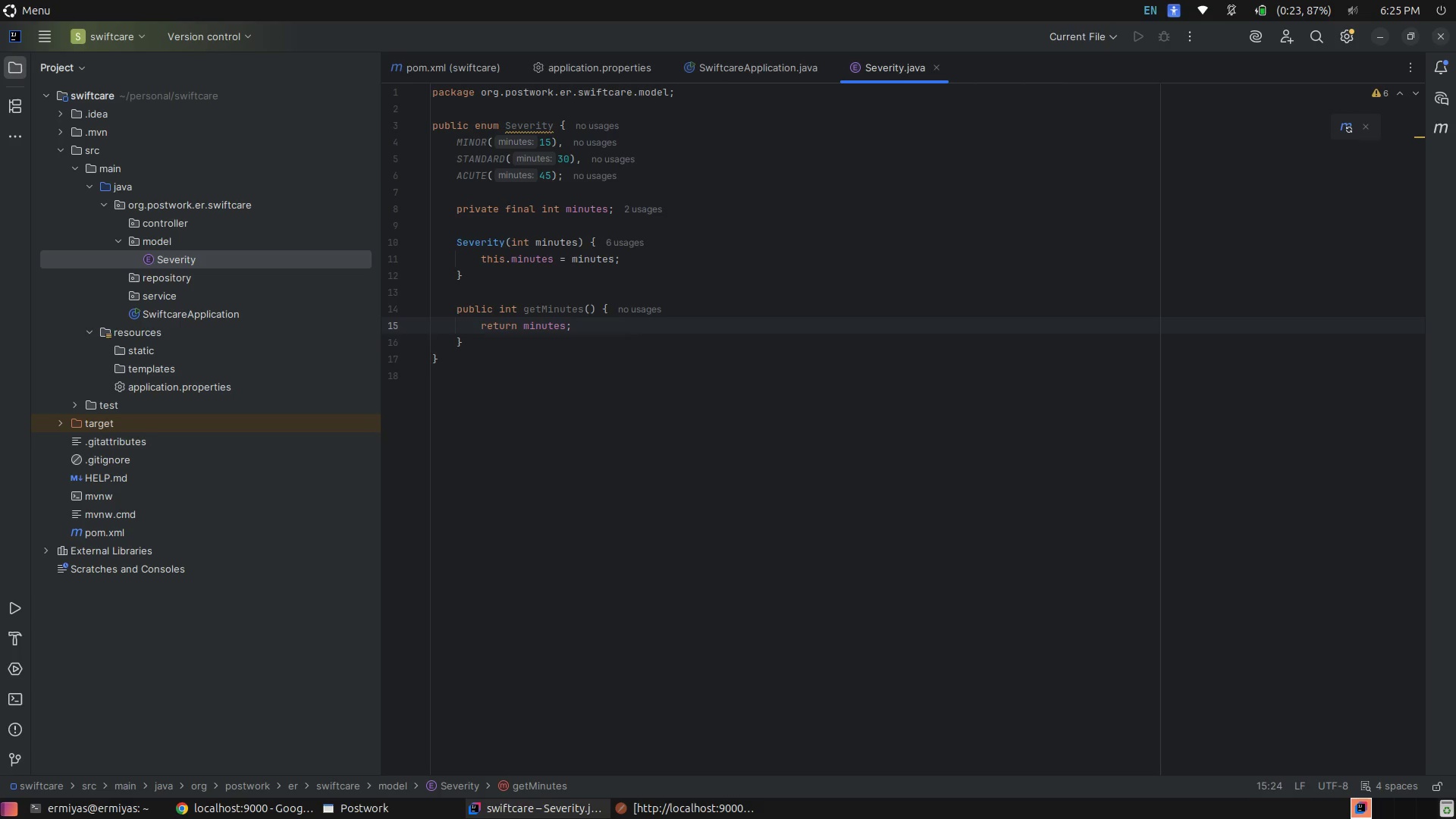 
wait(16.76)
 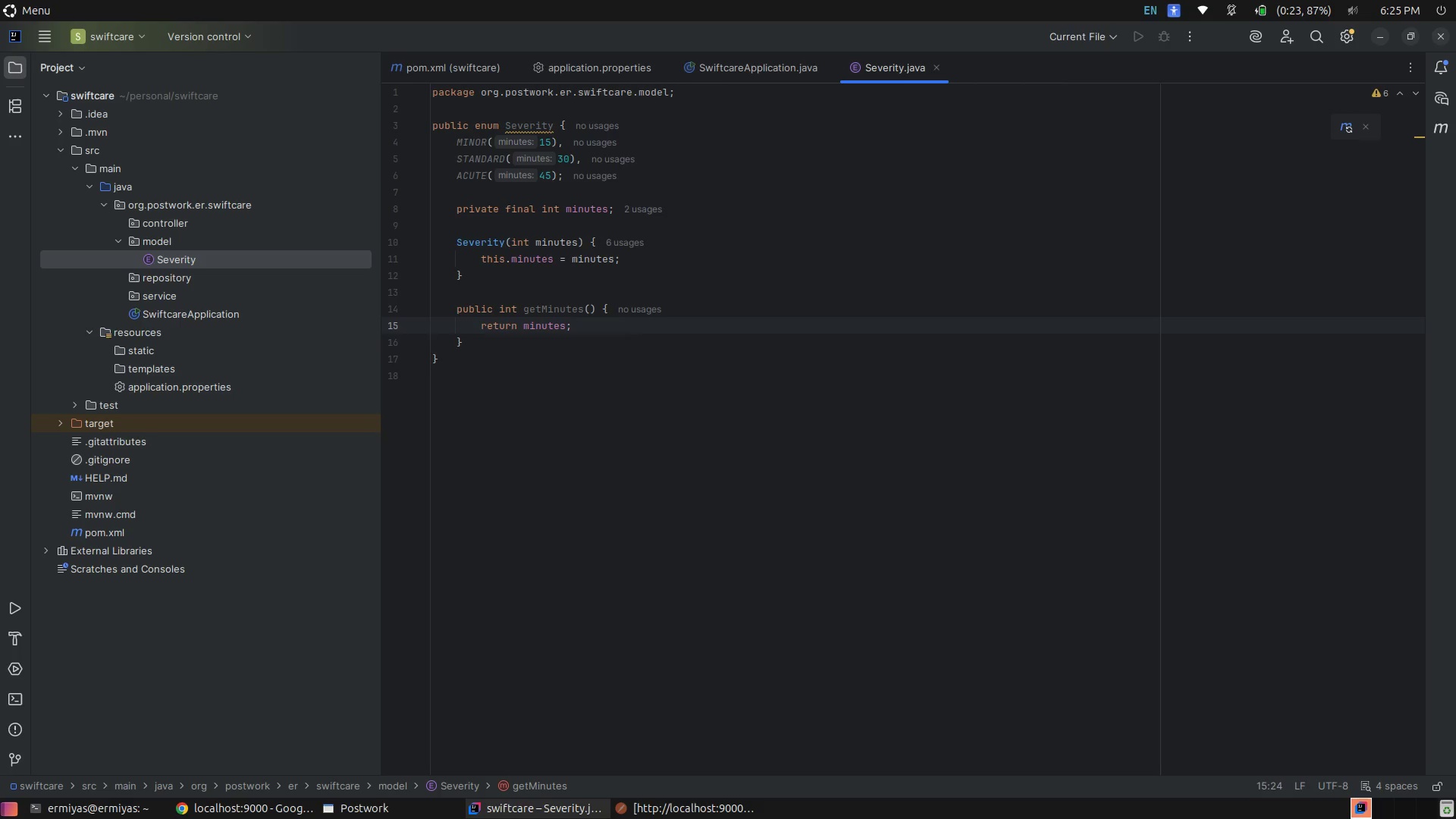 
right_click([166, 243])
 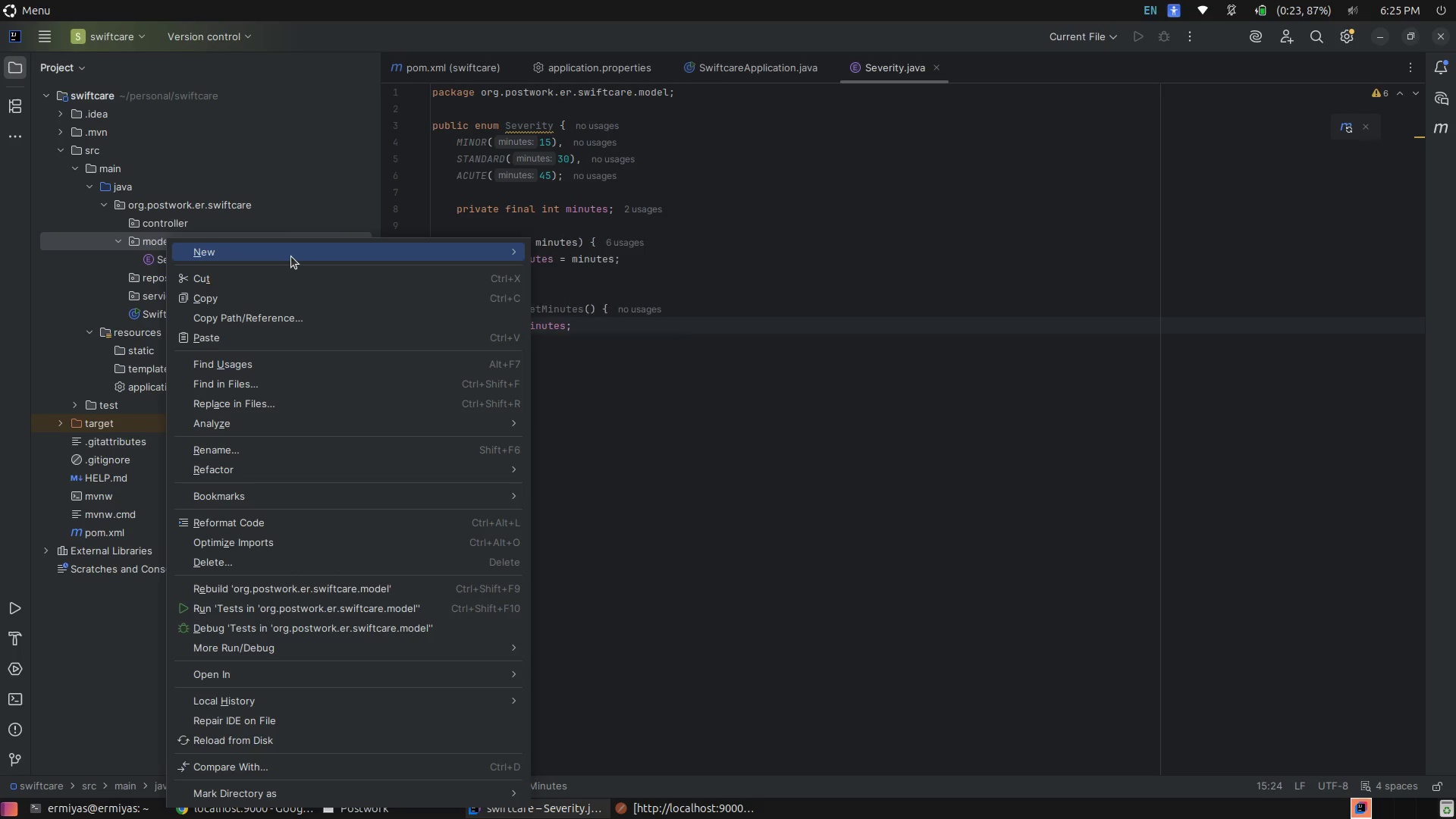 
wait(9.8)
 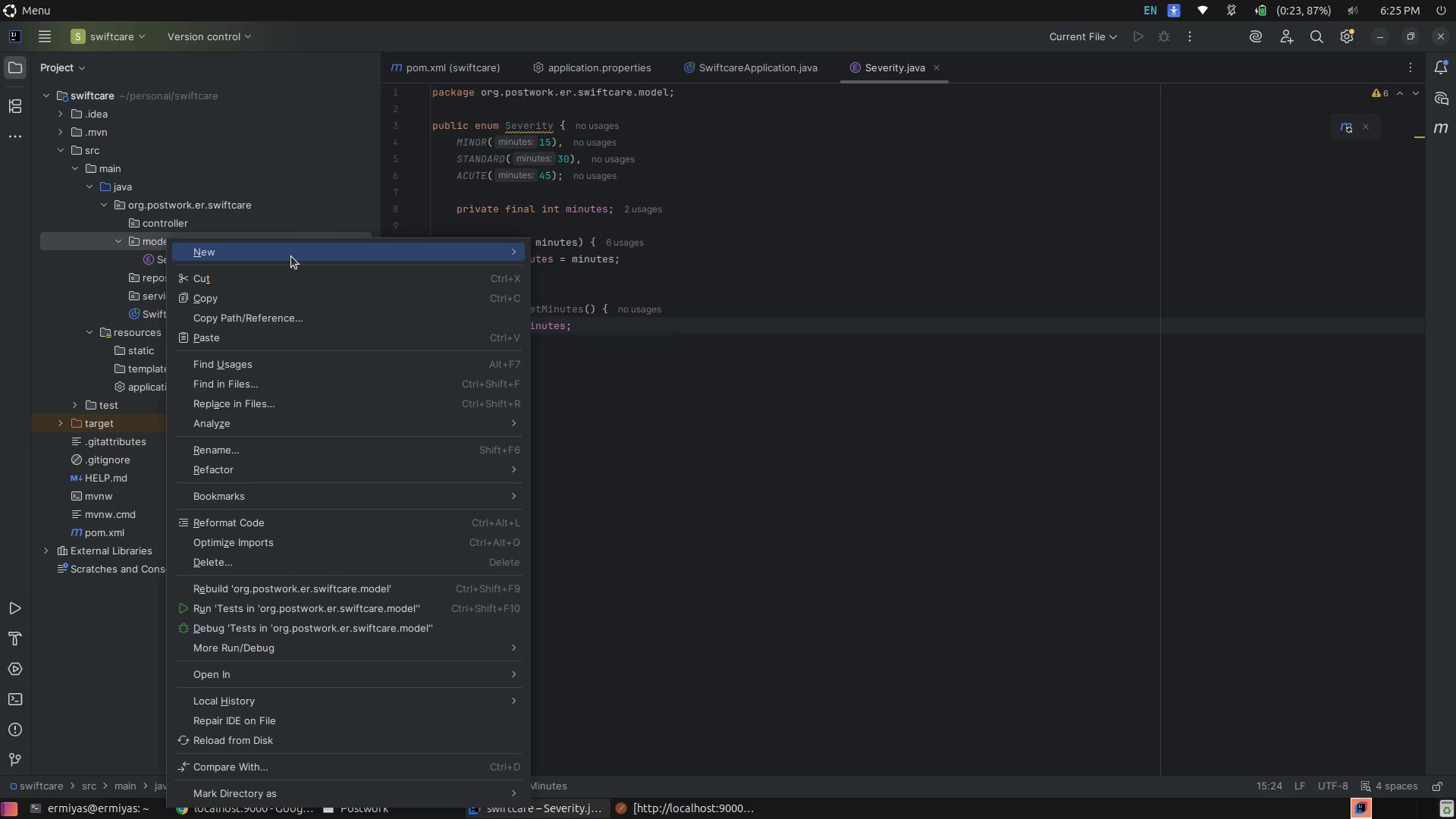 
left_click([587, 261])
 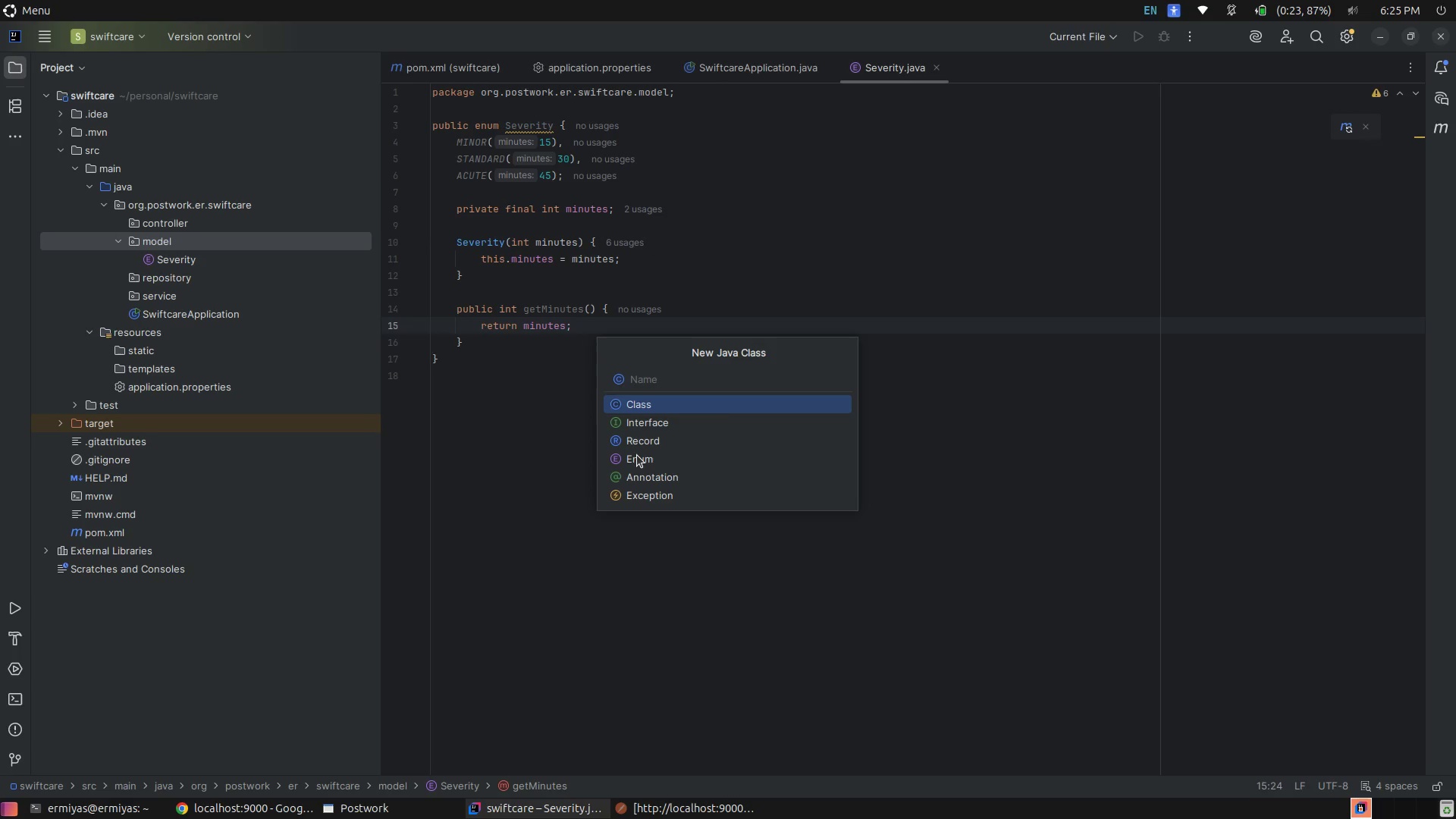 
left_click([637, 457])
 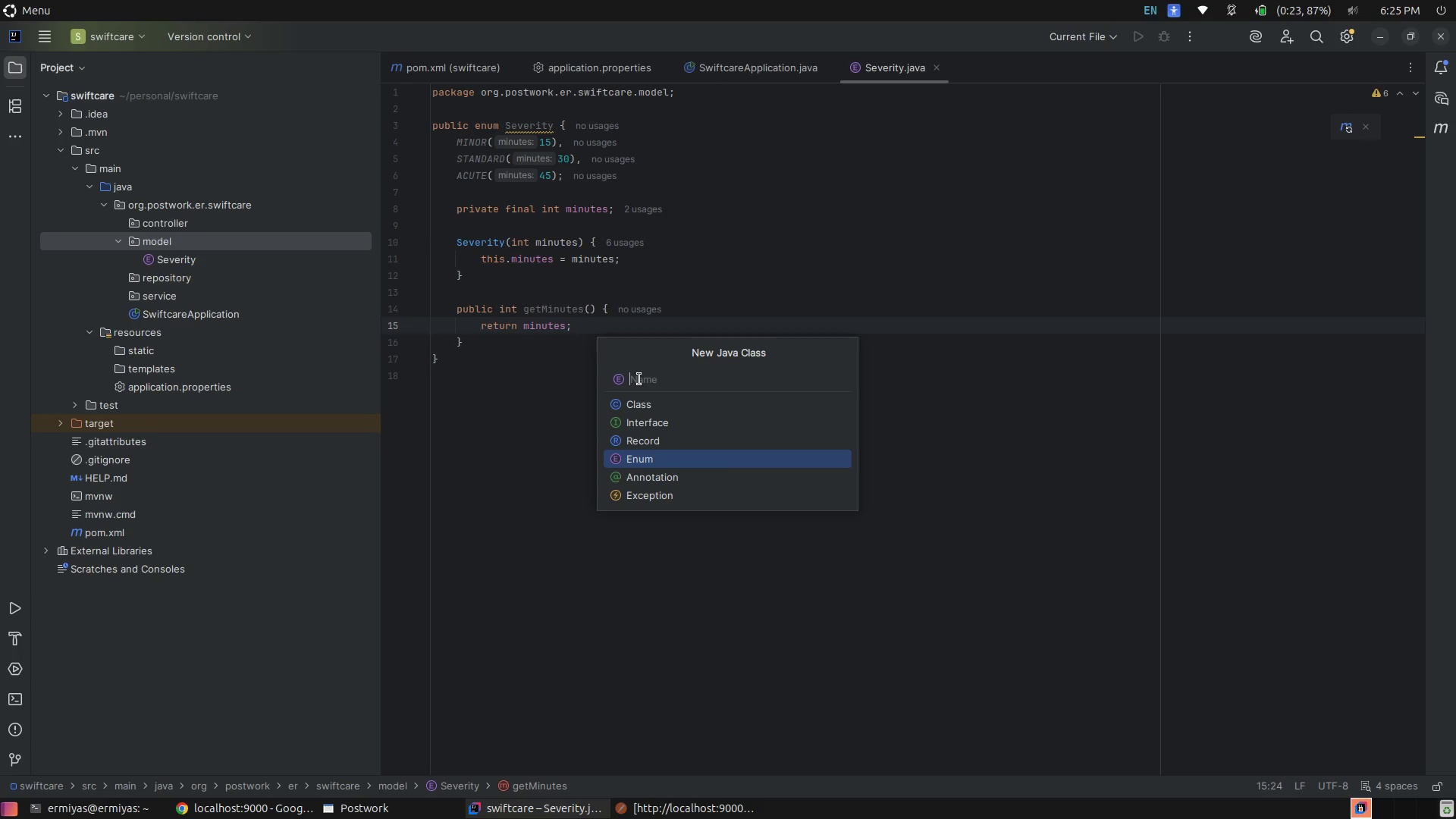 
left_click([639, 379])
 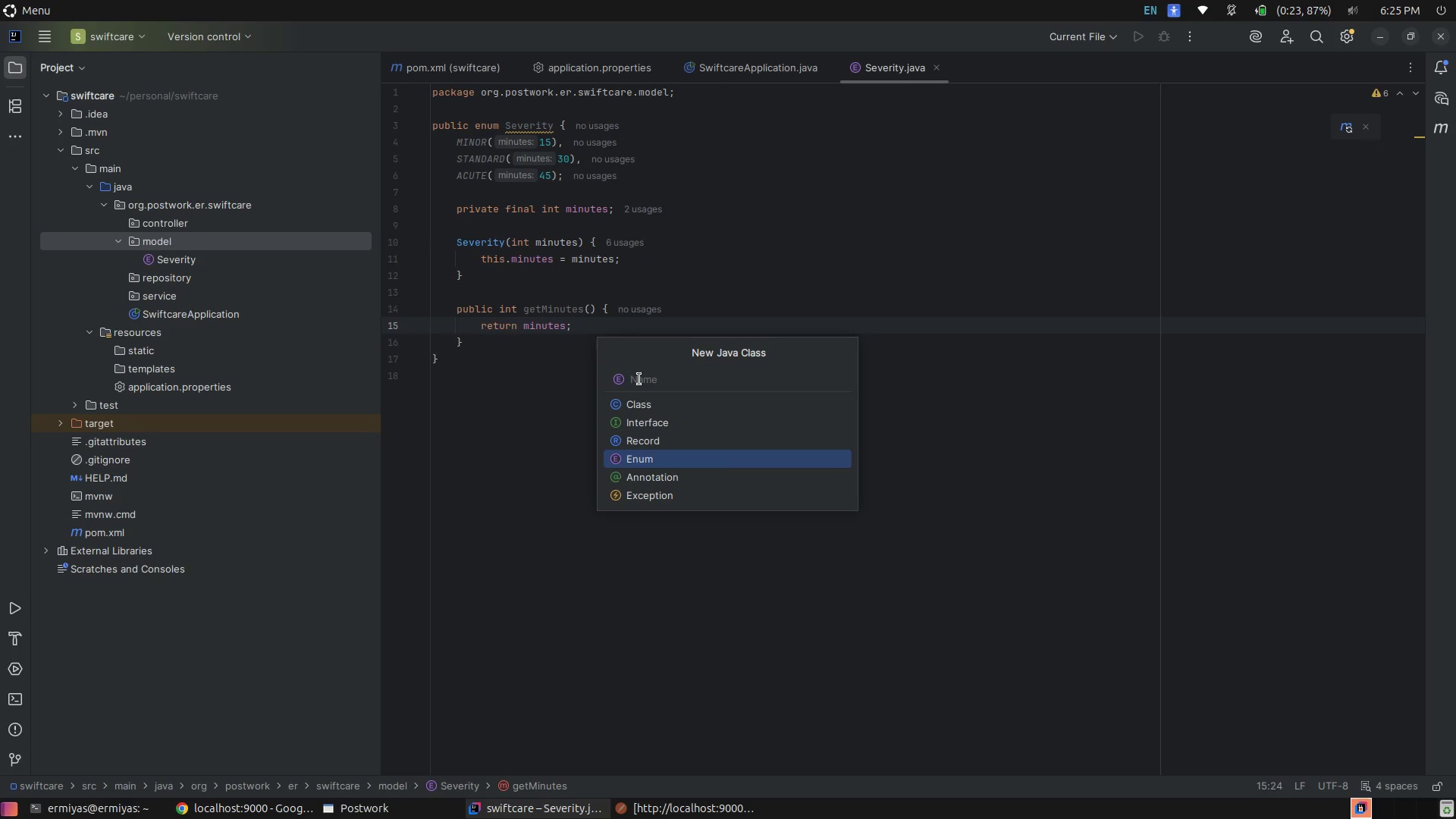 
type(Op)
 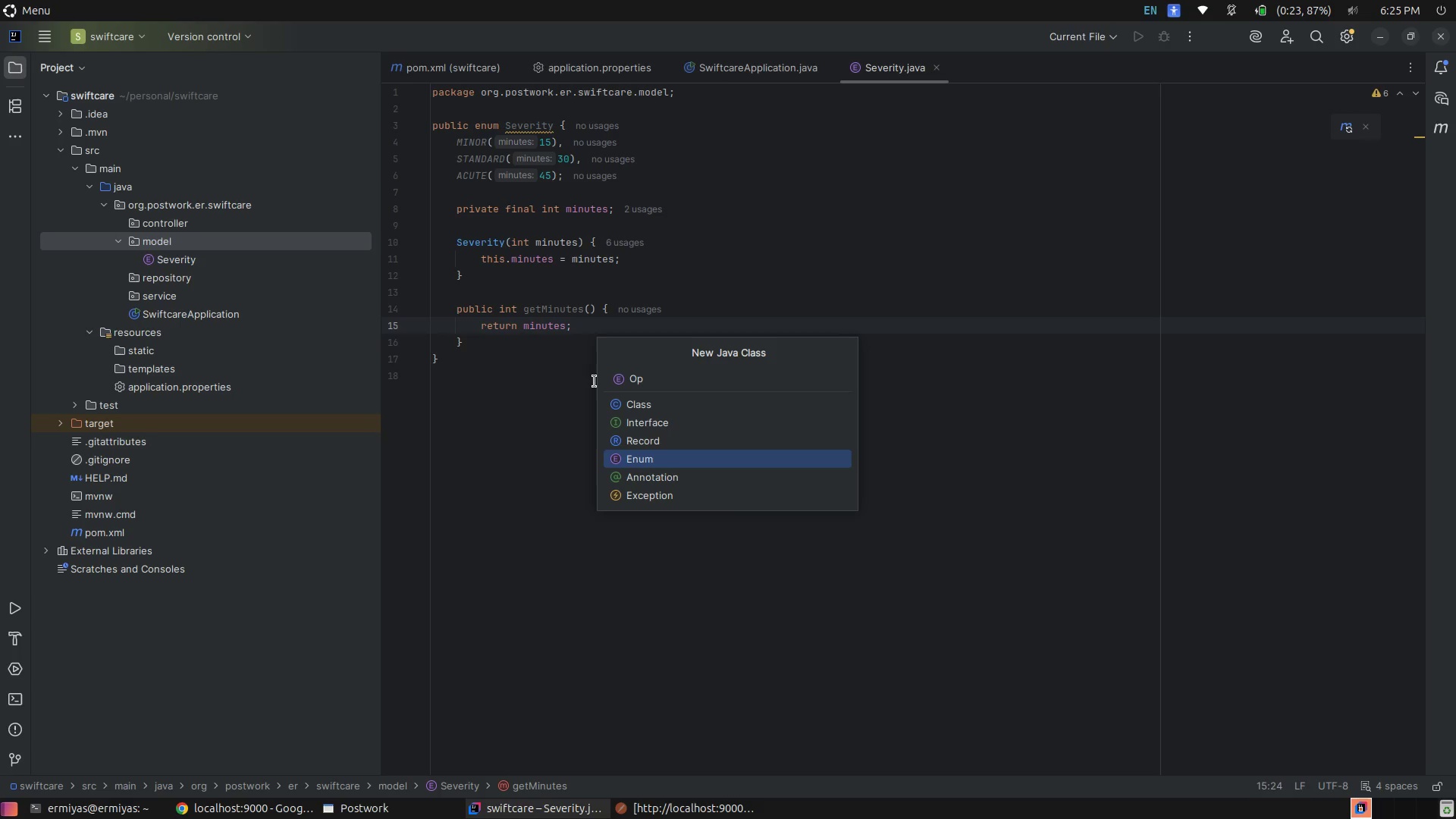 
type(eration.java)
 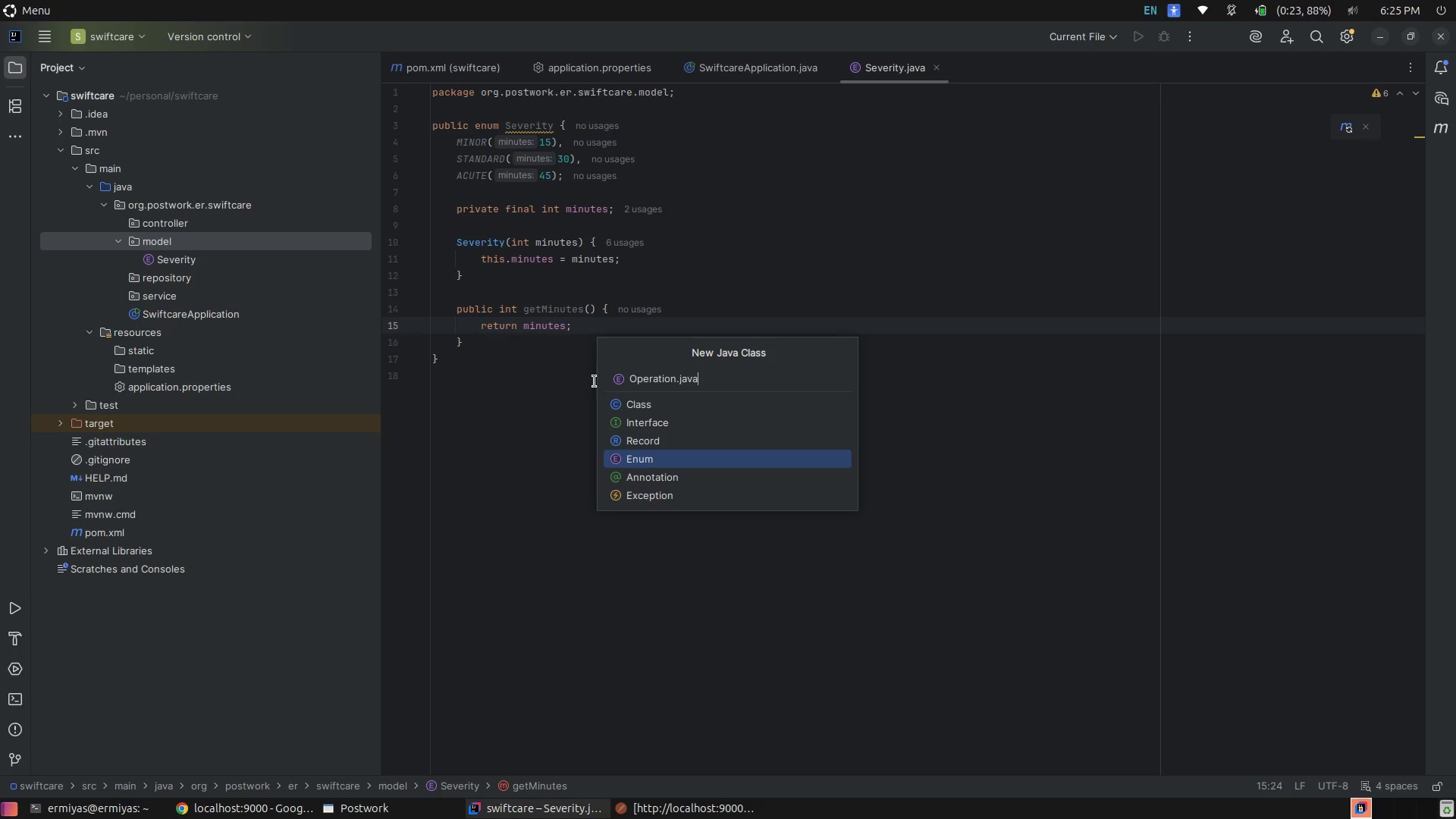 
key(Enter)
 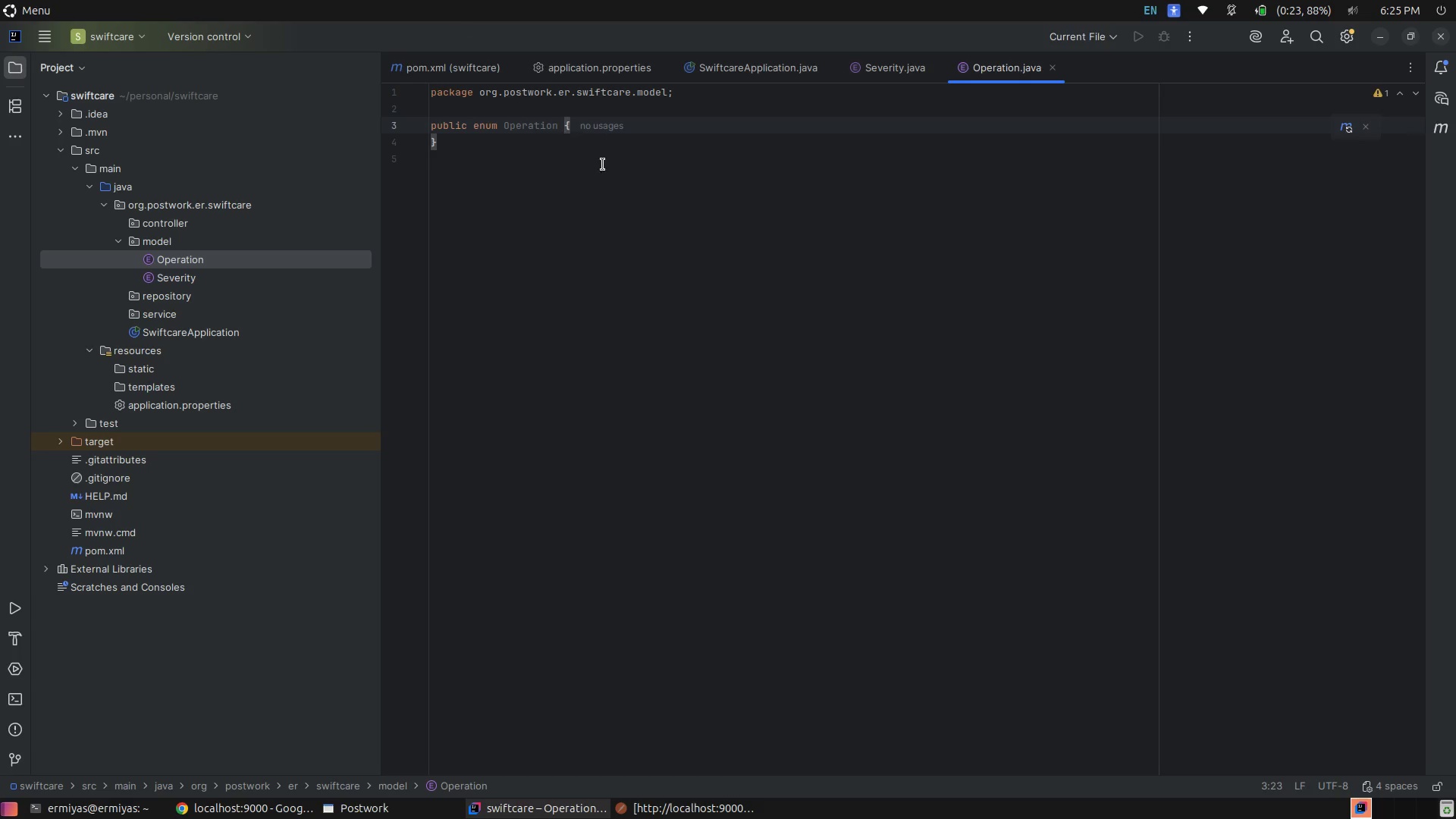 
left_click([691, 127])
 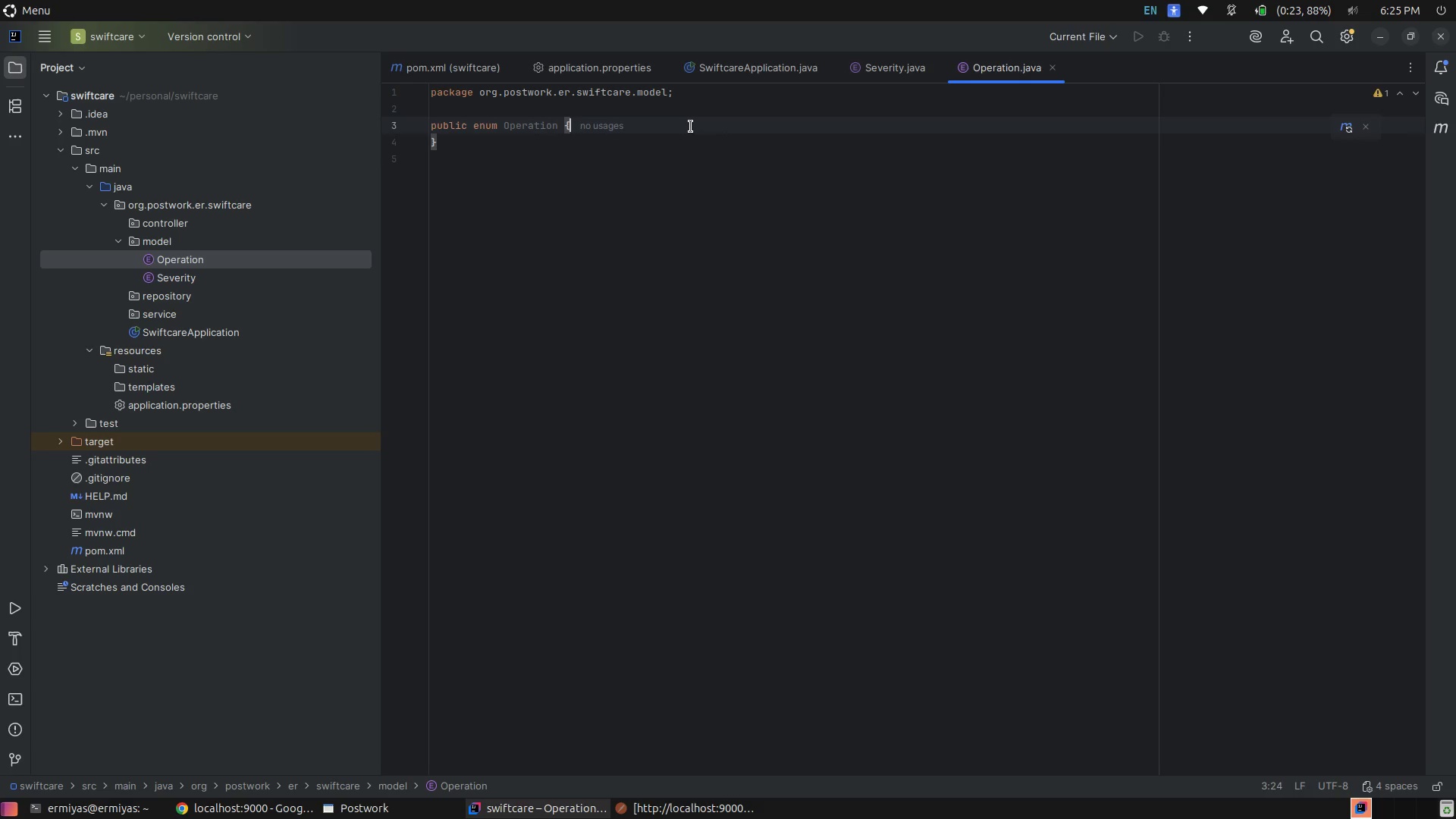 
key(Enter)
 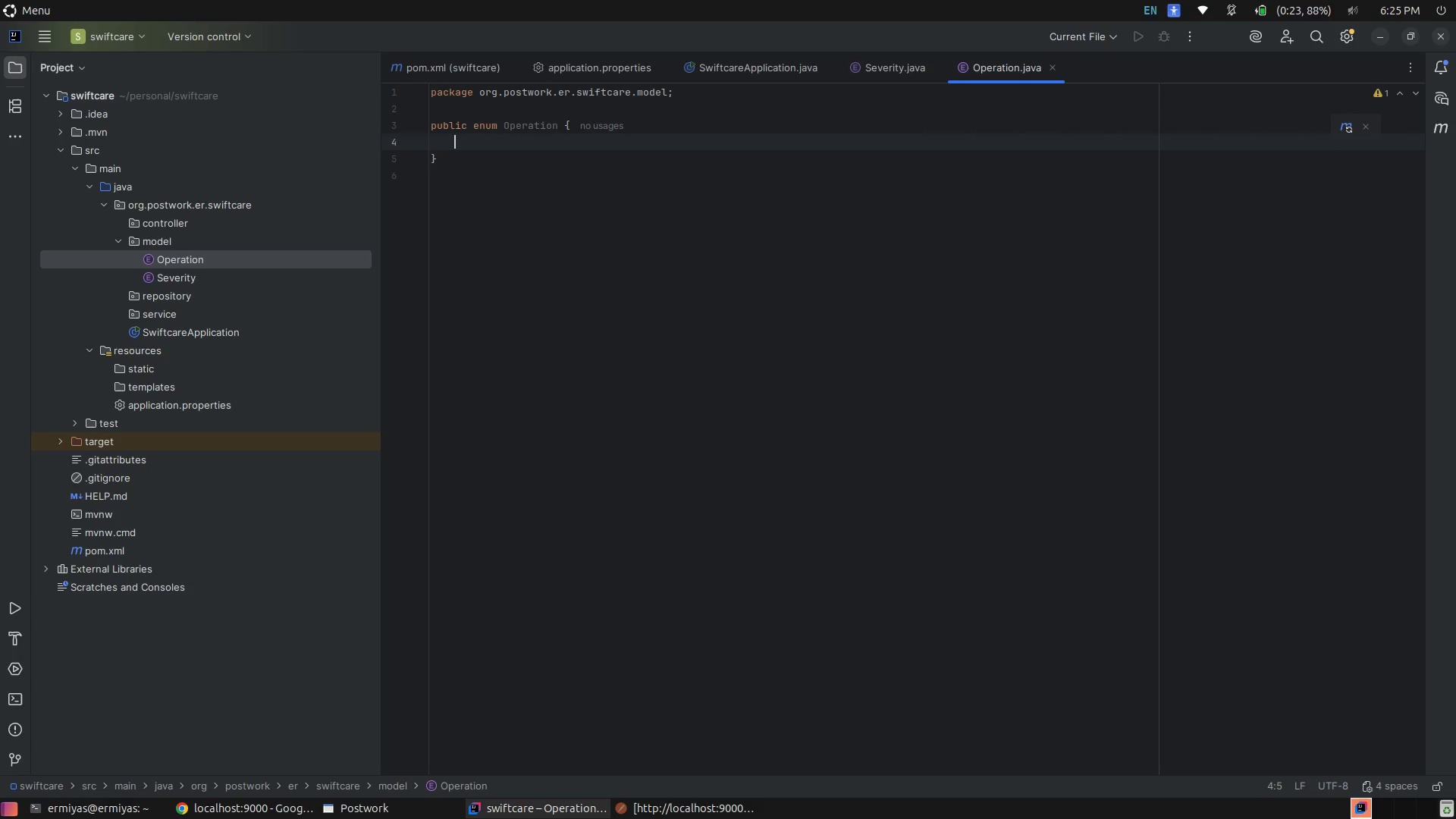 
type(INCRE)
 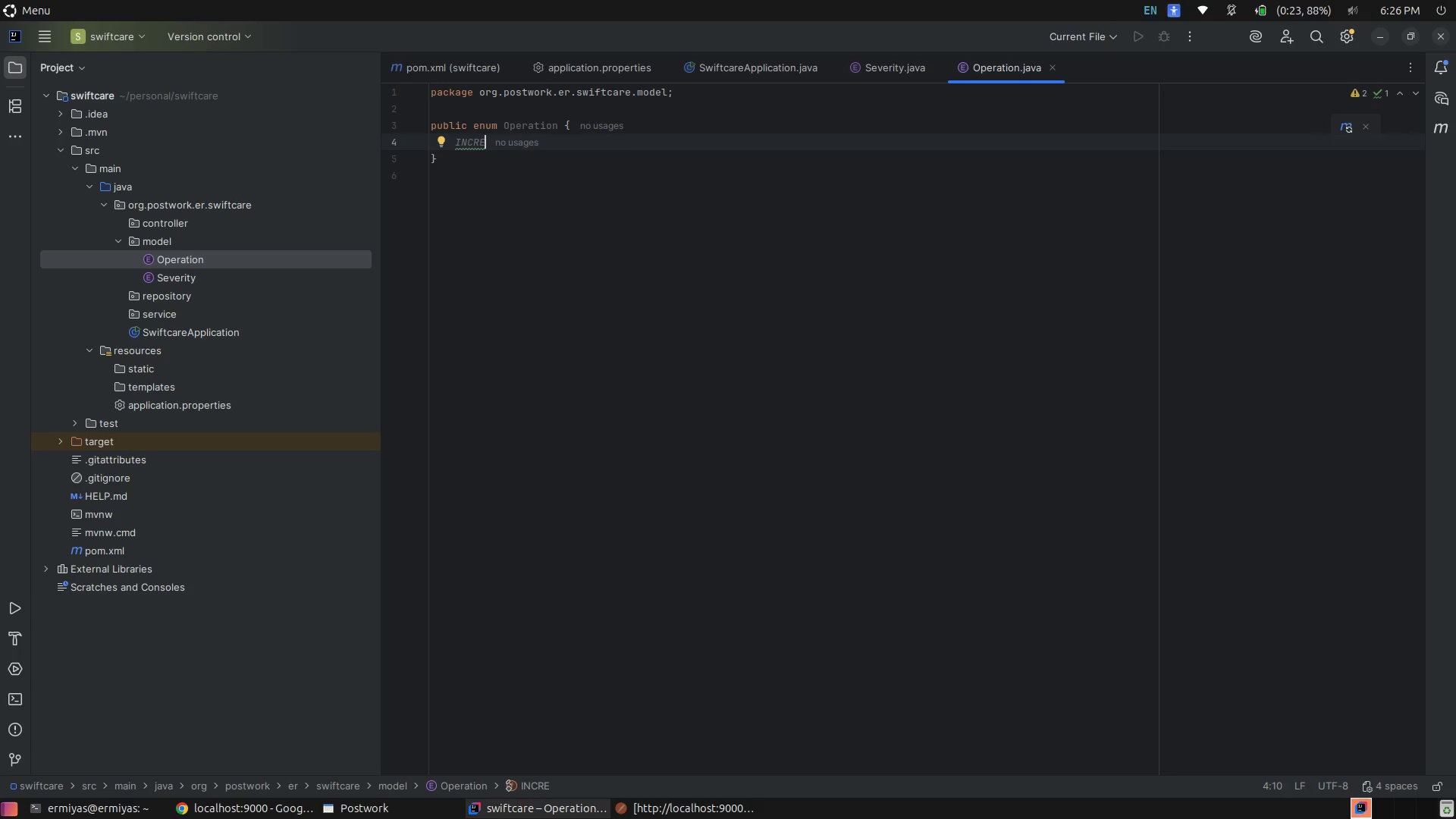 
wait(5.81)
 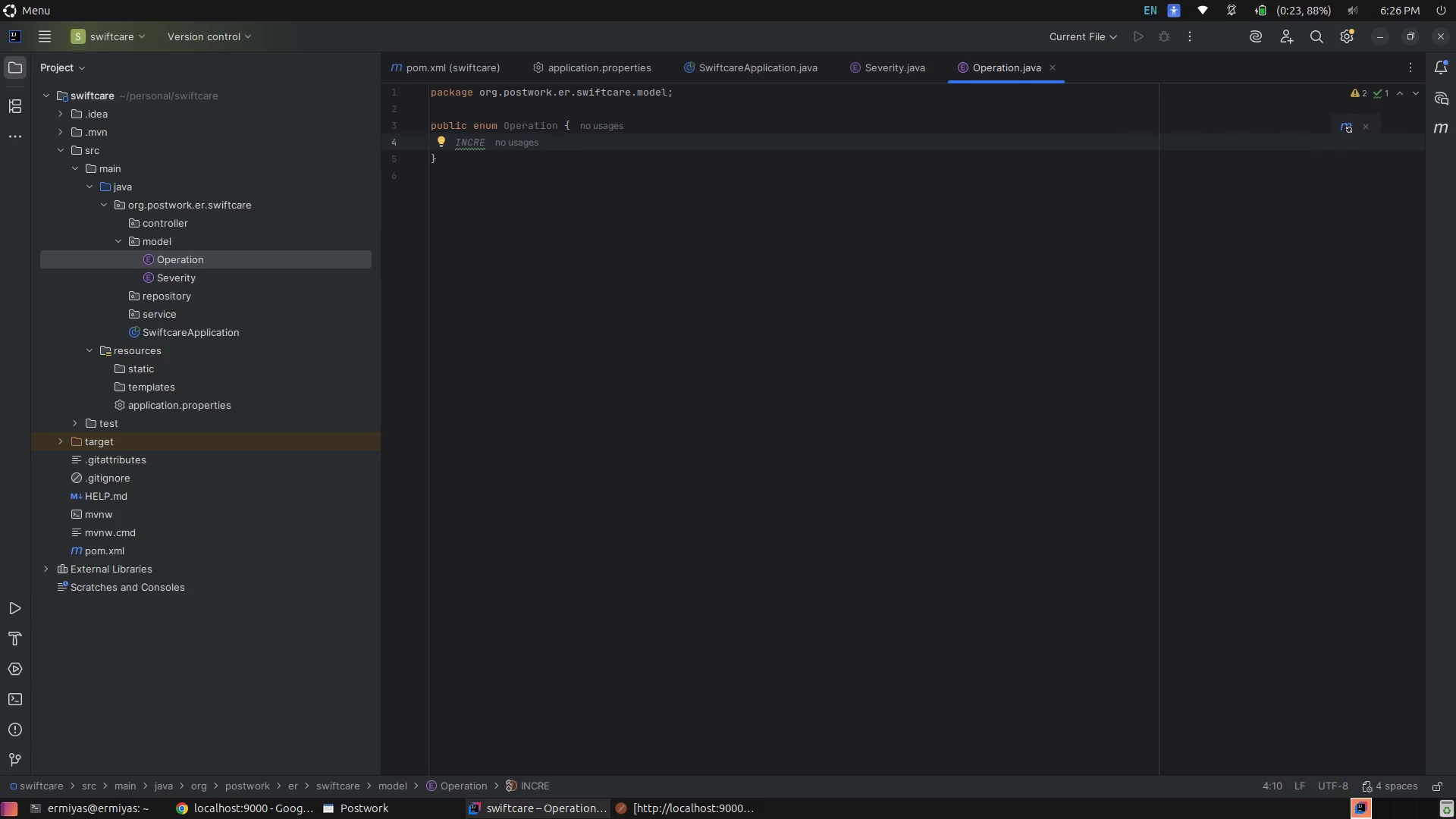 
type(MENR,)
 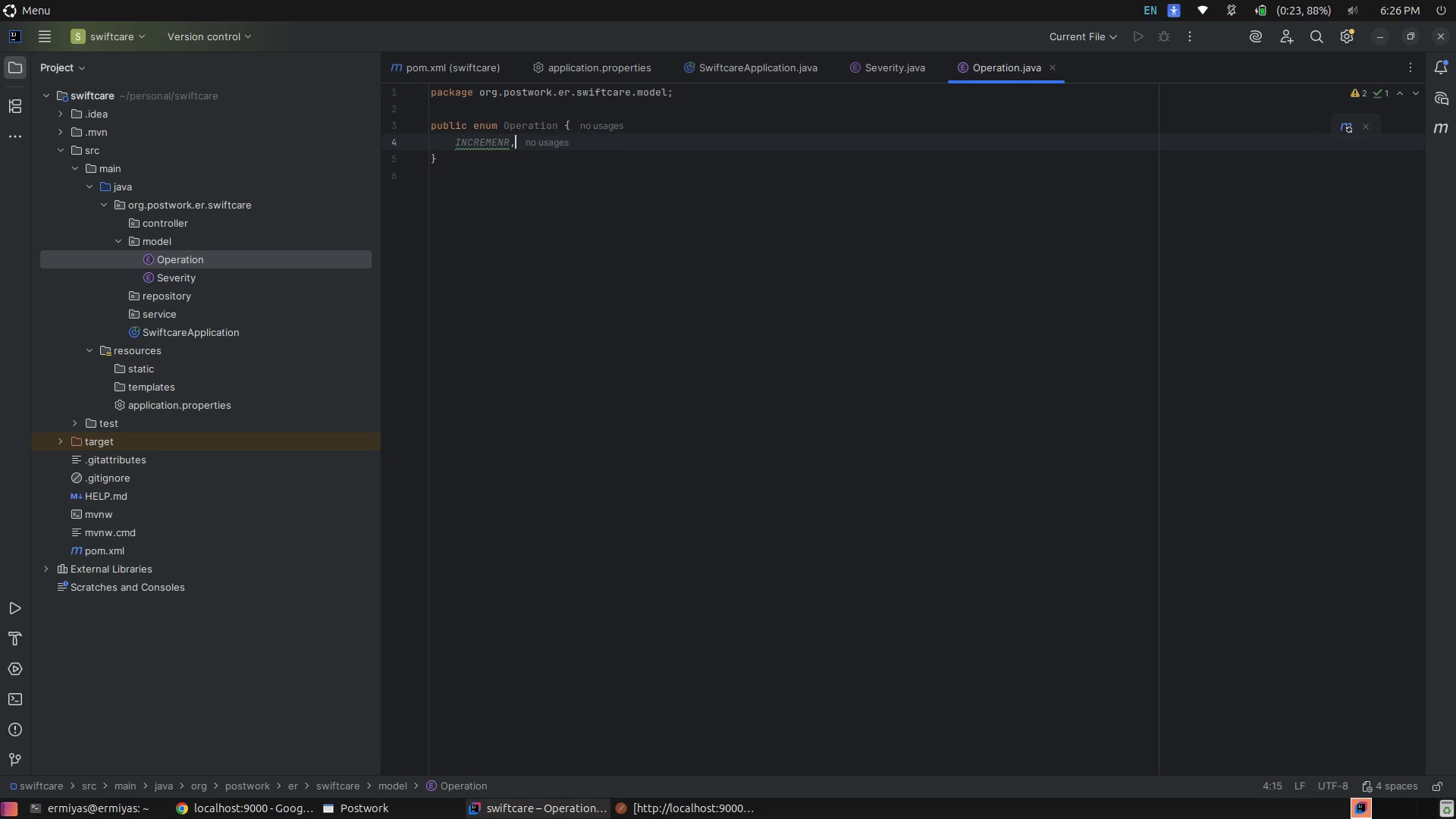 
key(Enter)
 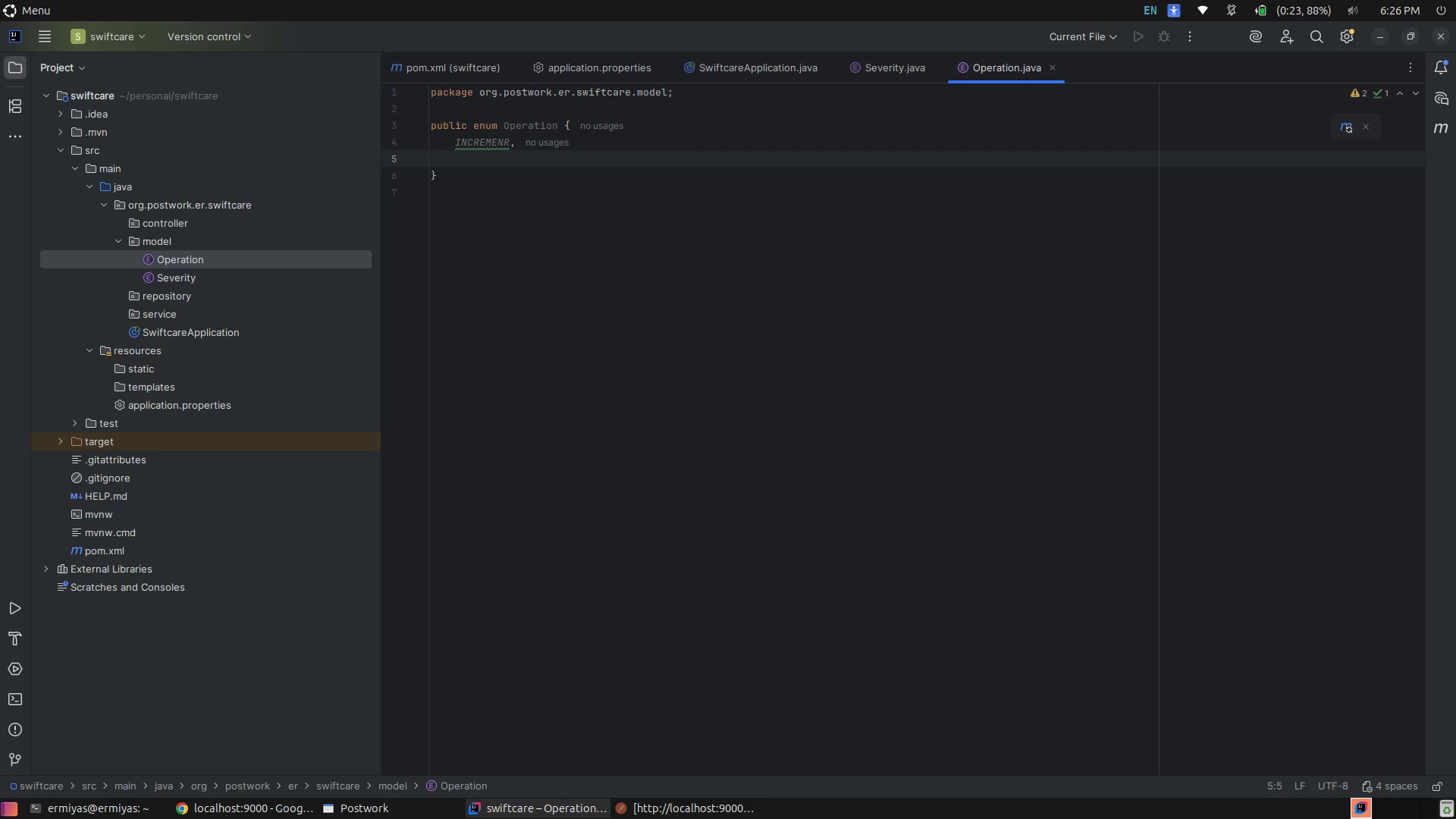 
type(DECREMENT)
 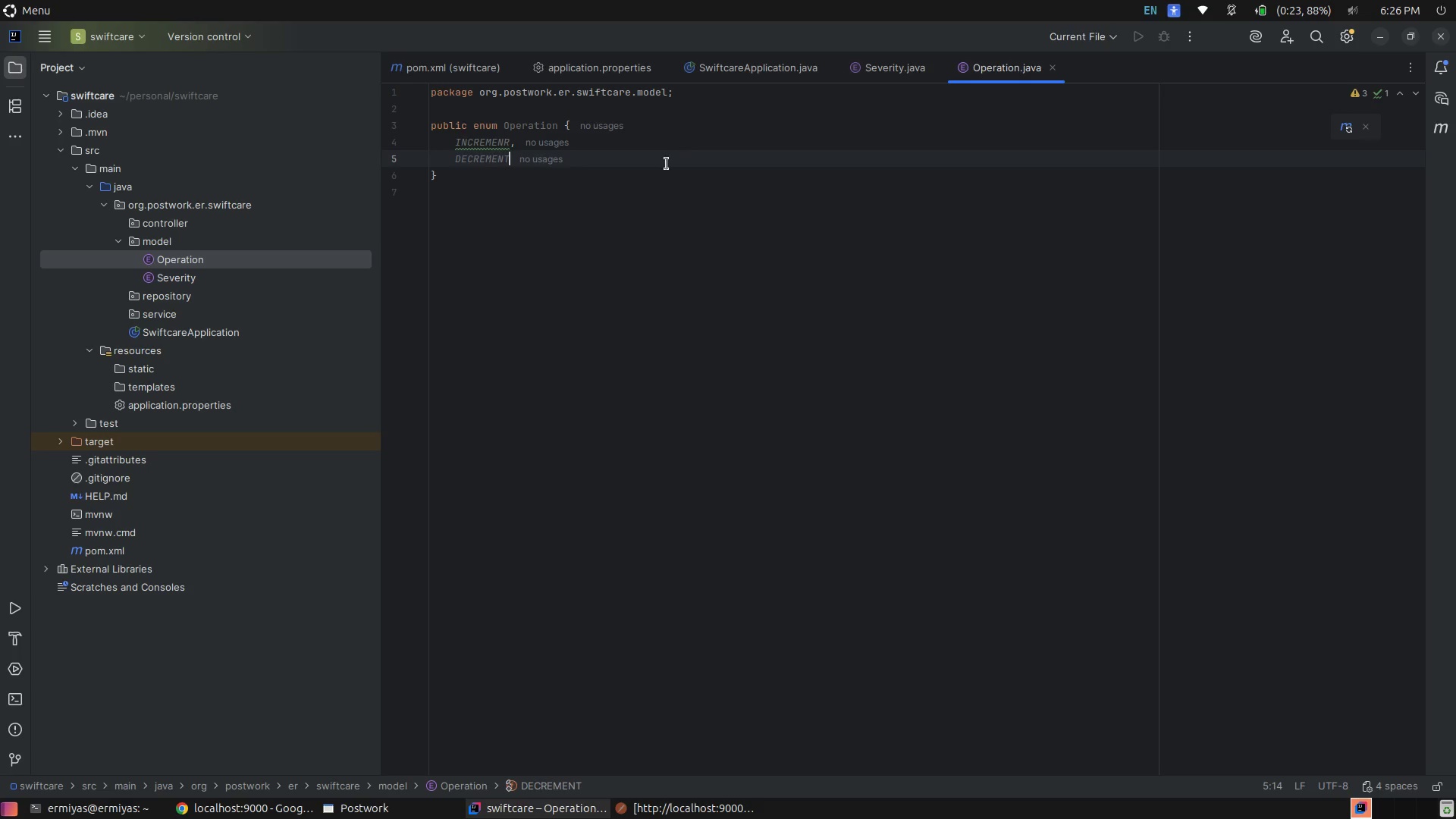 
left_click([576, 187])
 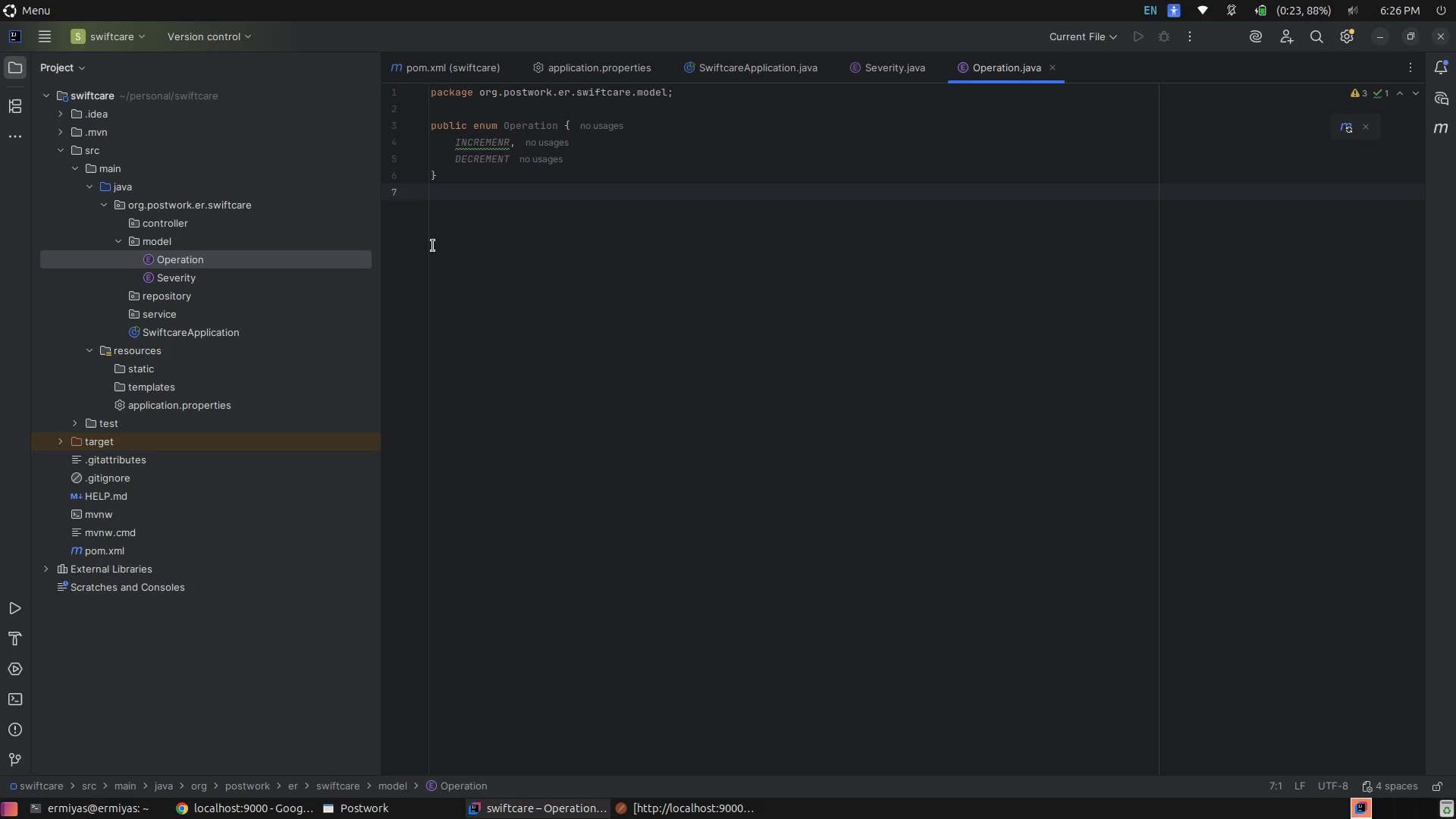 
wait(15.2)
 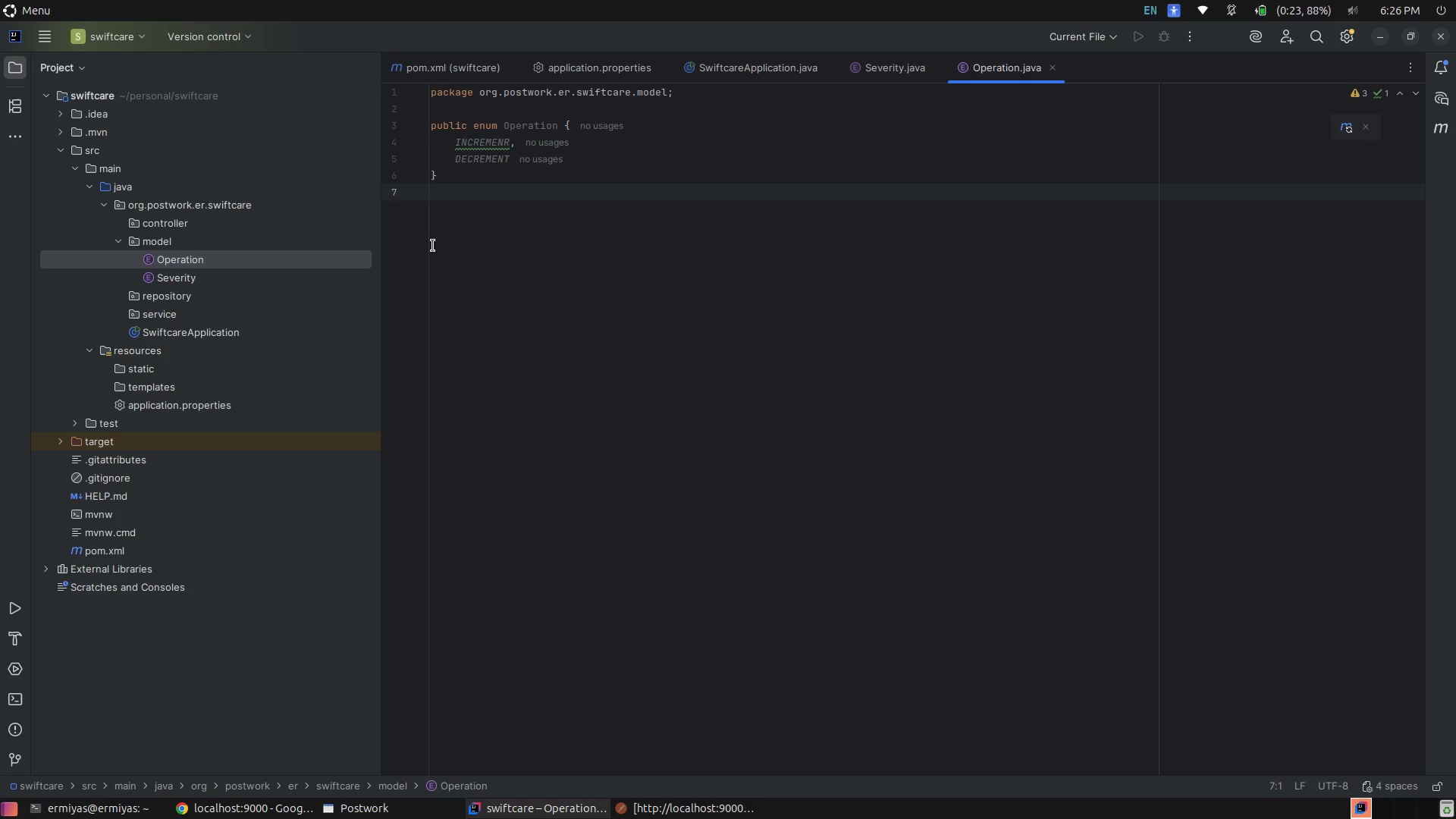 
left_click([177, 249])
 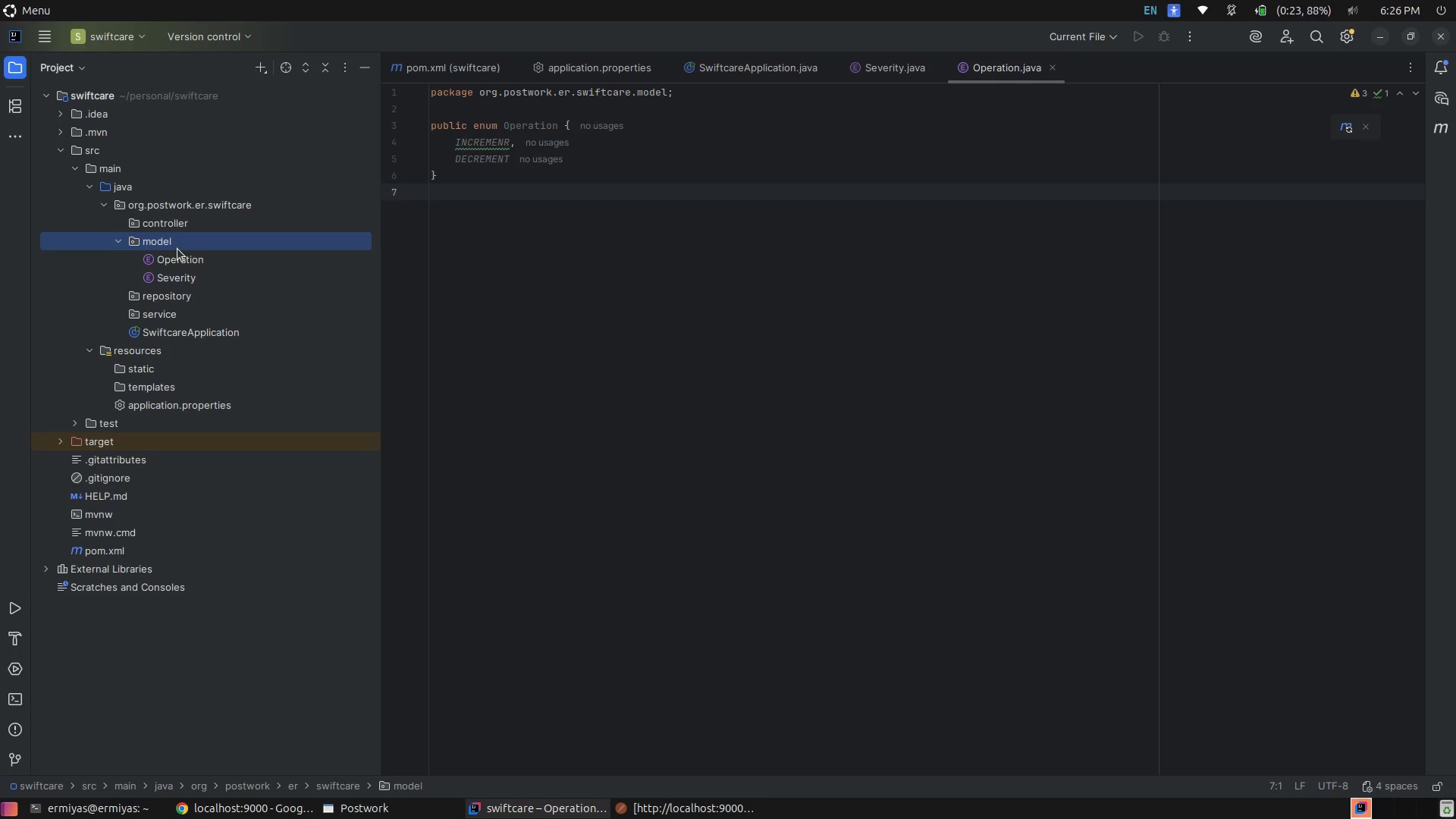 
right_click([177, 249])
 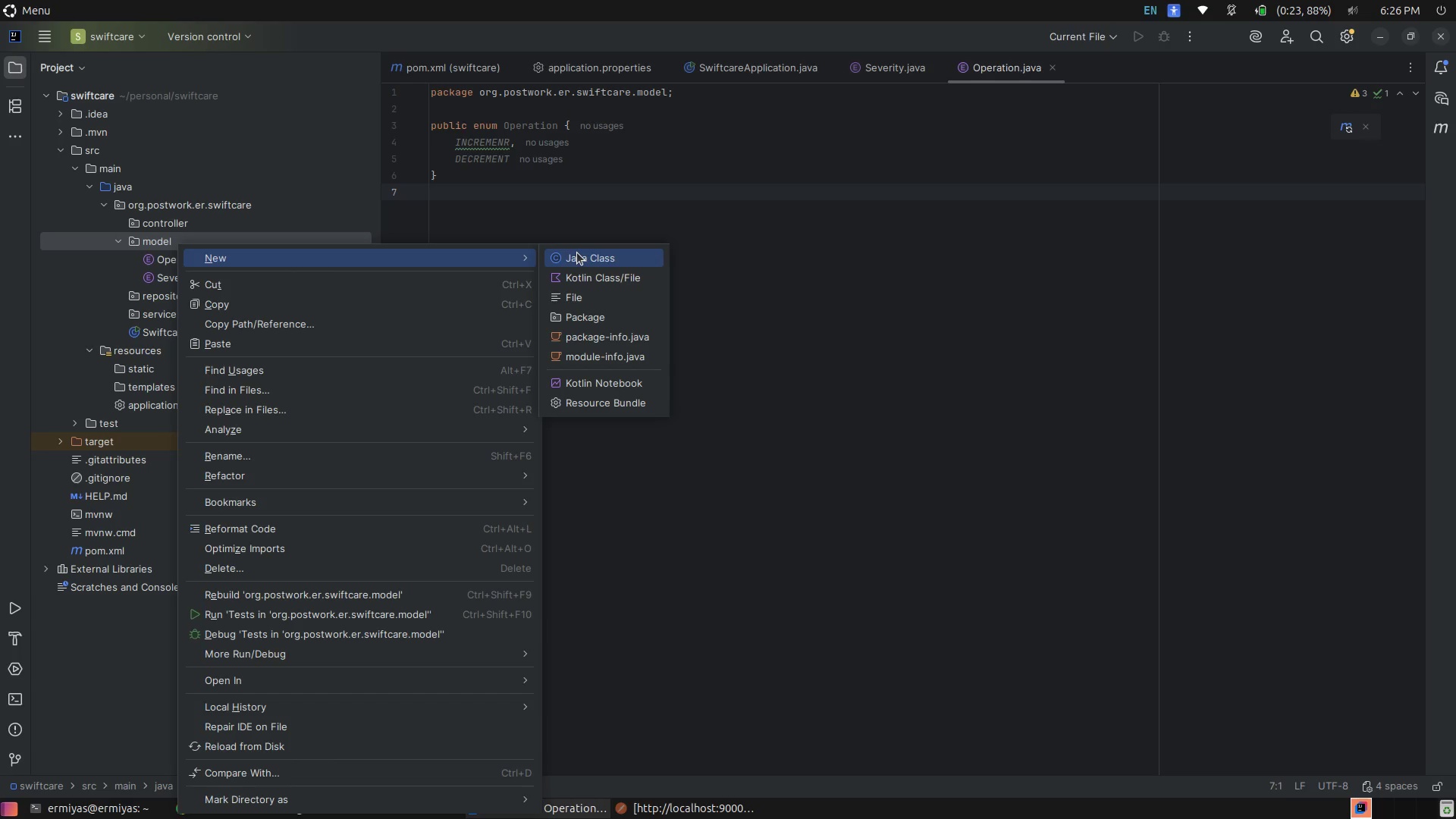 
wait(8.14)
 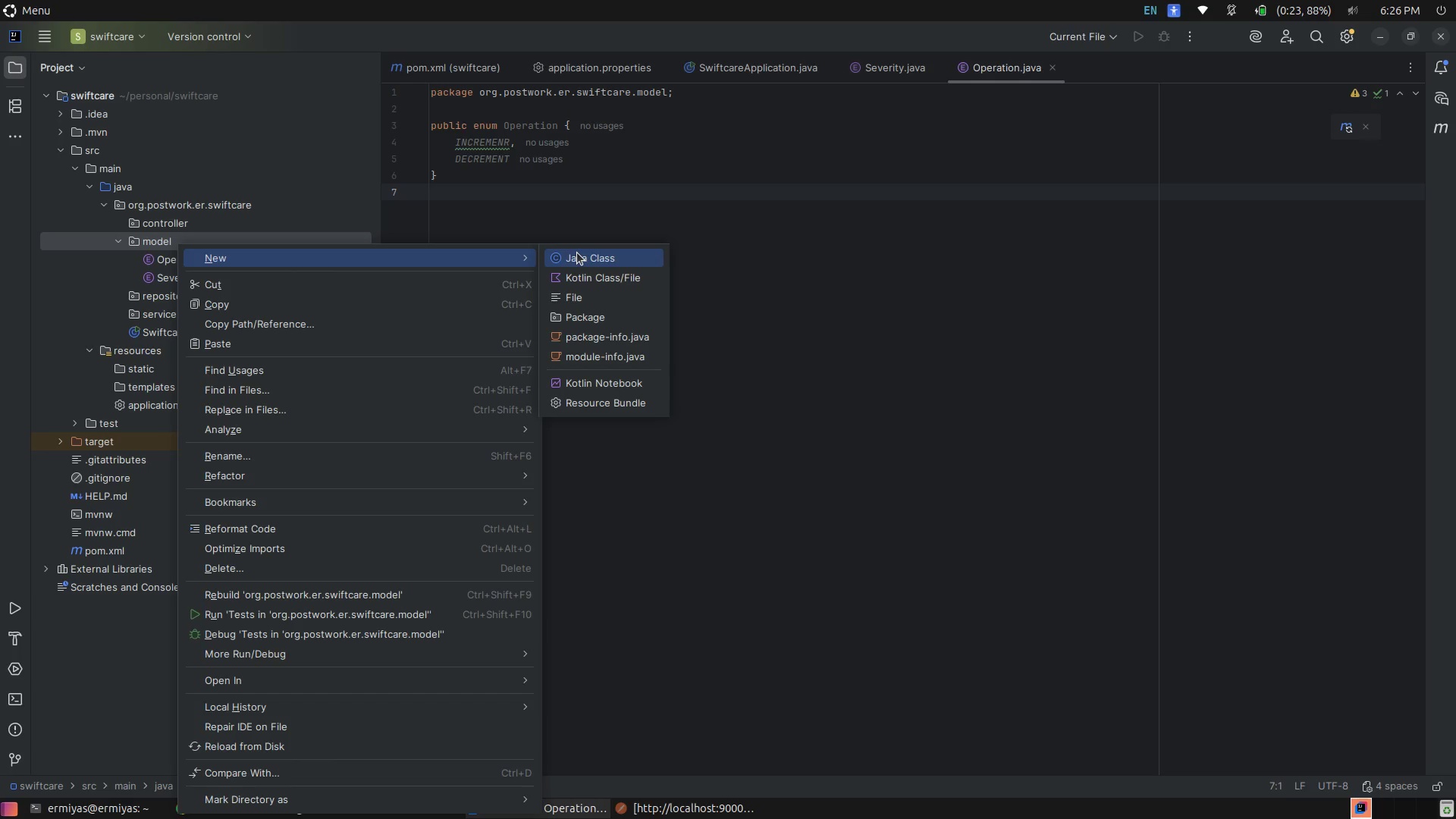 
left_click([597, 262])
 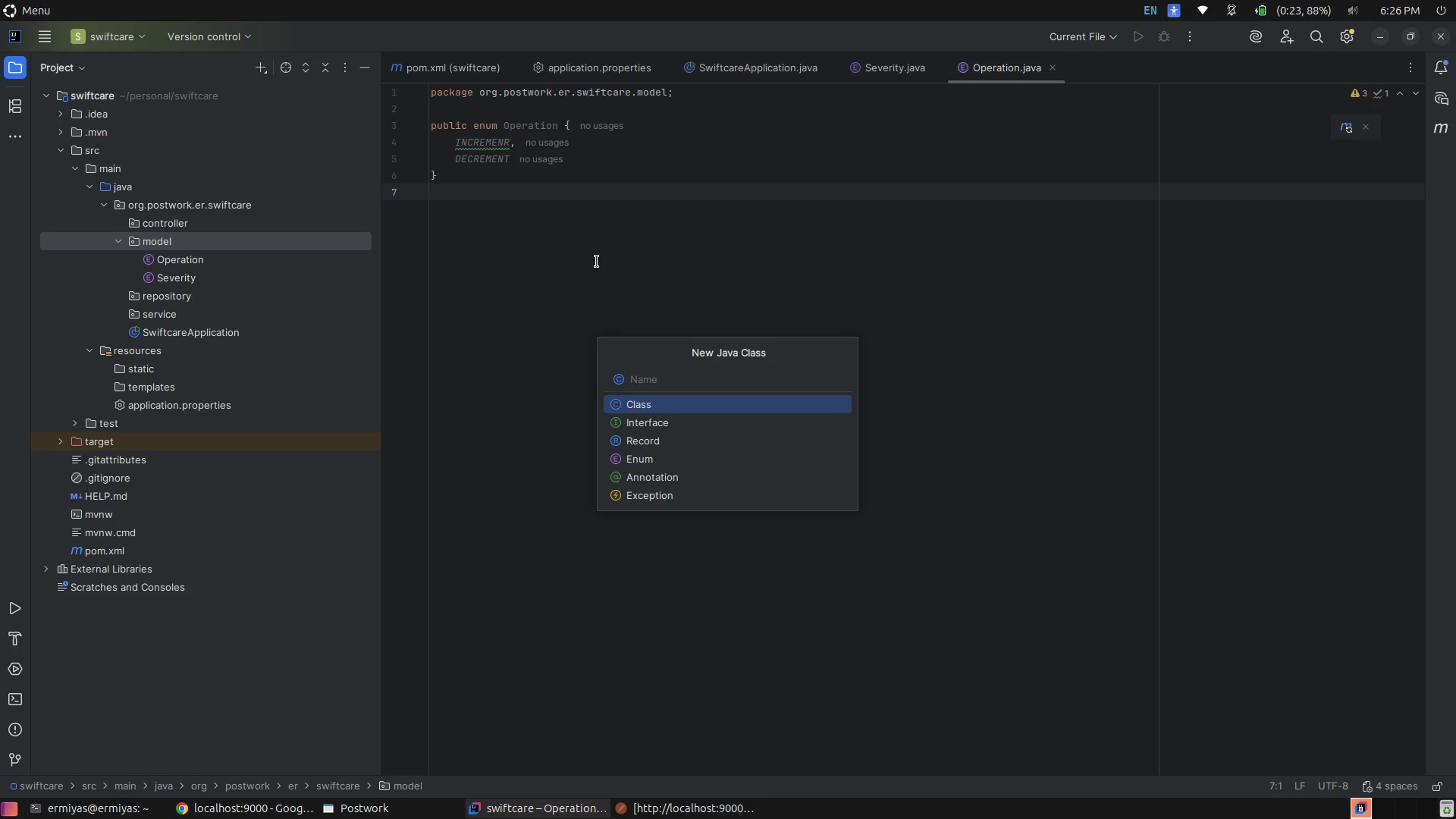 
wait(9.27)
 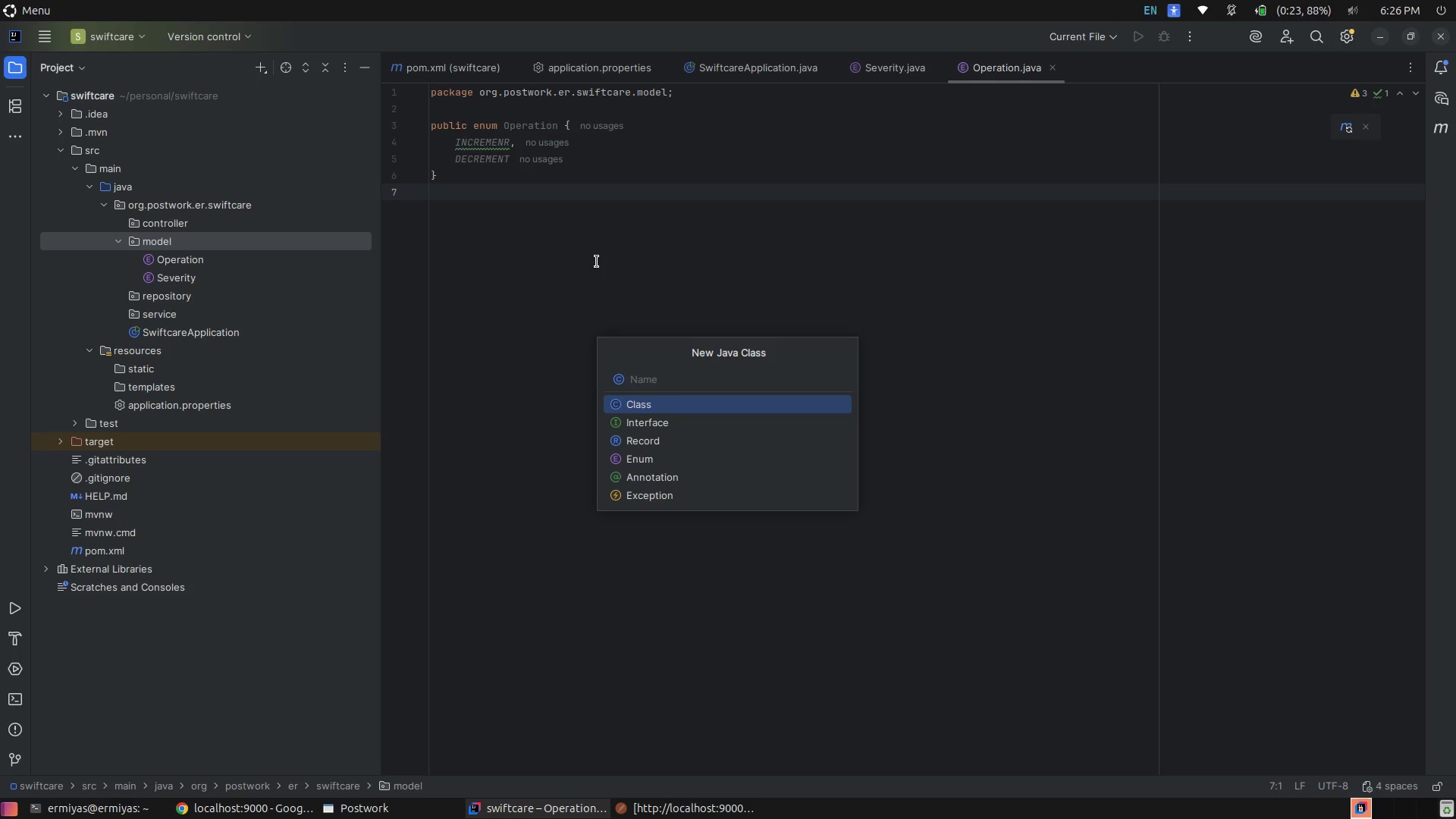 
type(Clinic.java)
 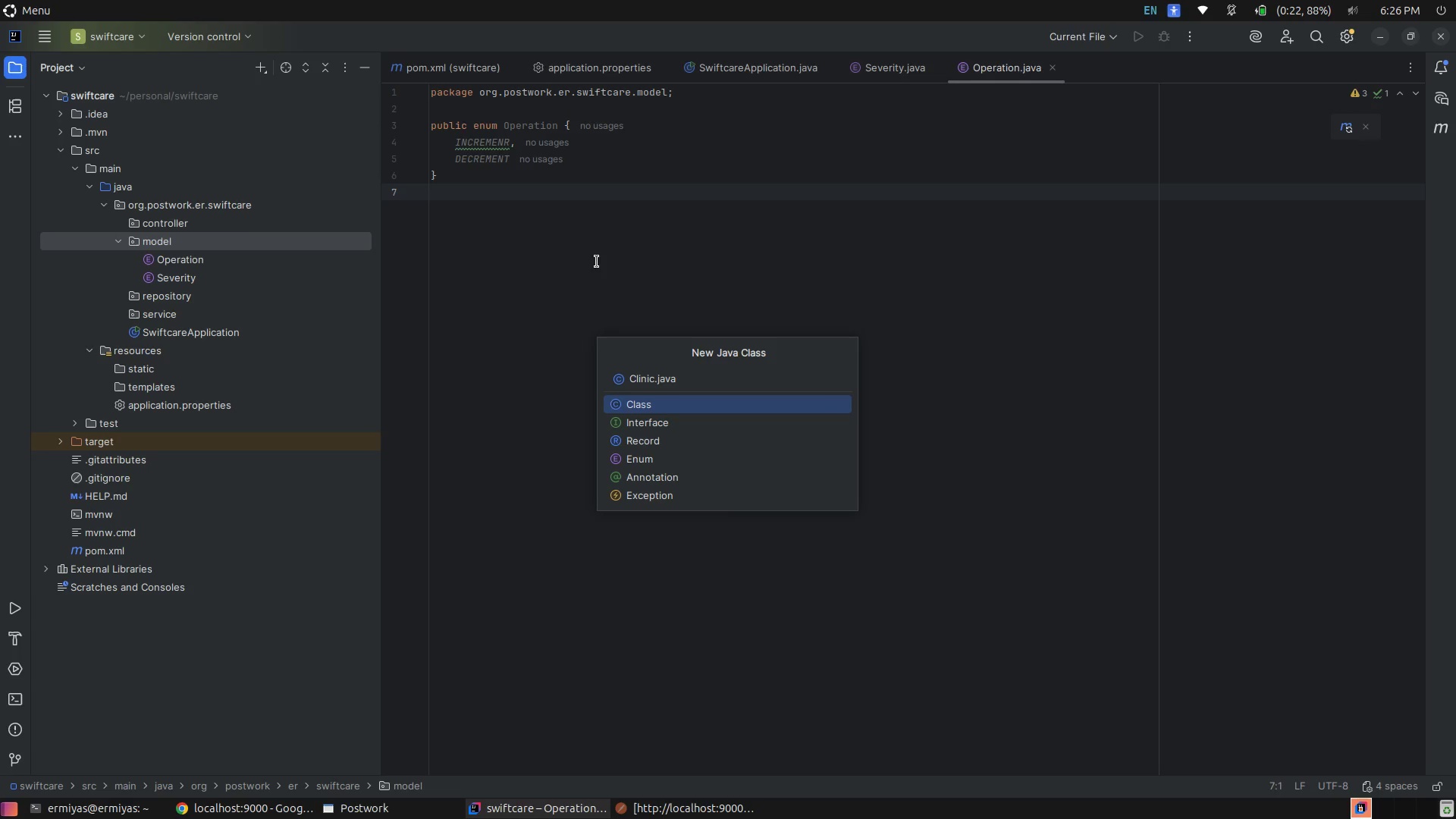 
key(Enter)
 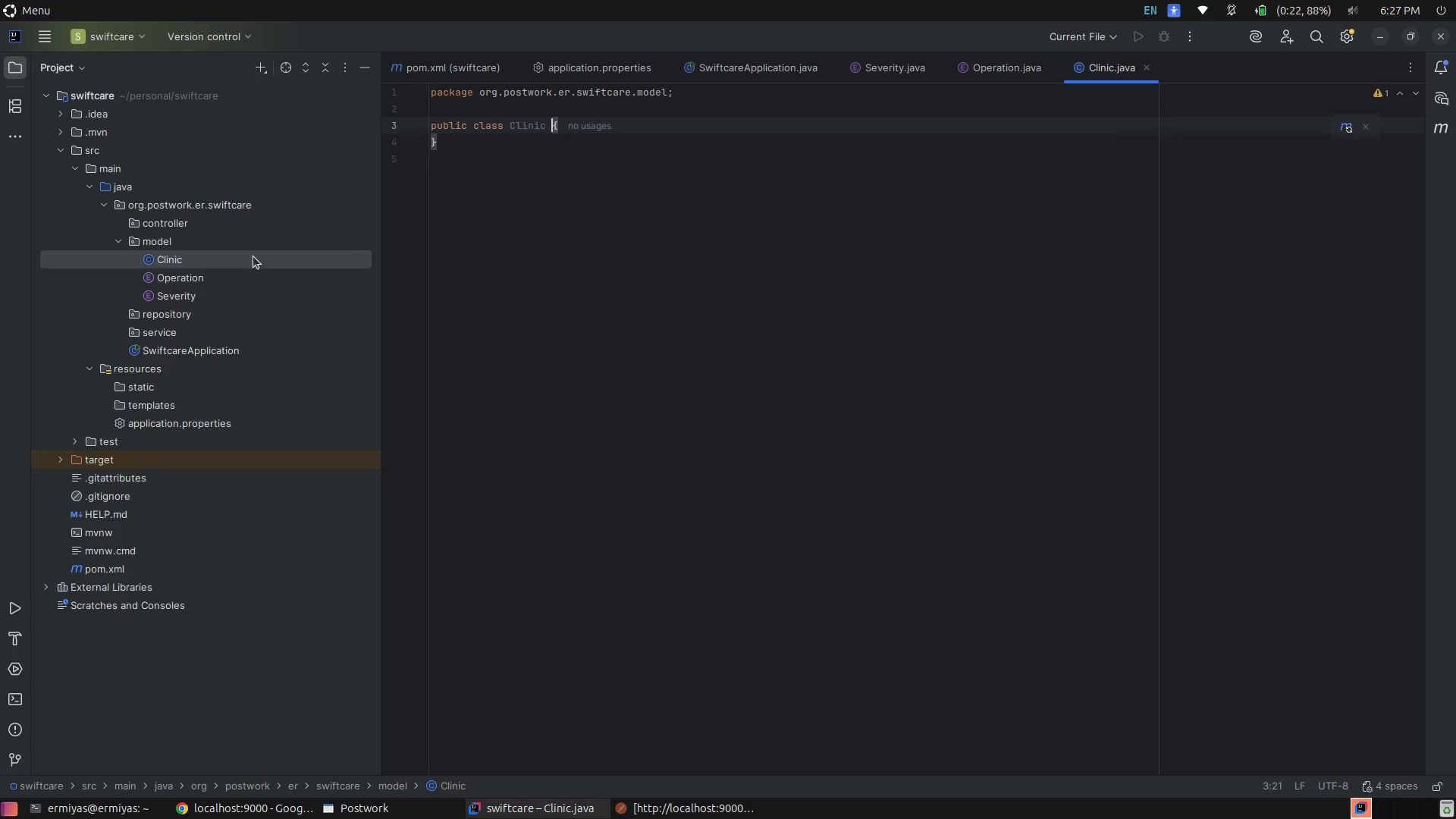 
wait(5.1)
 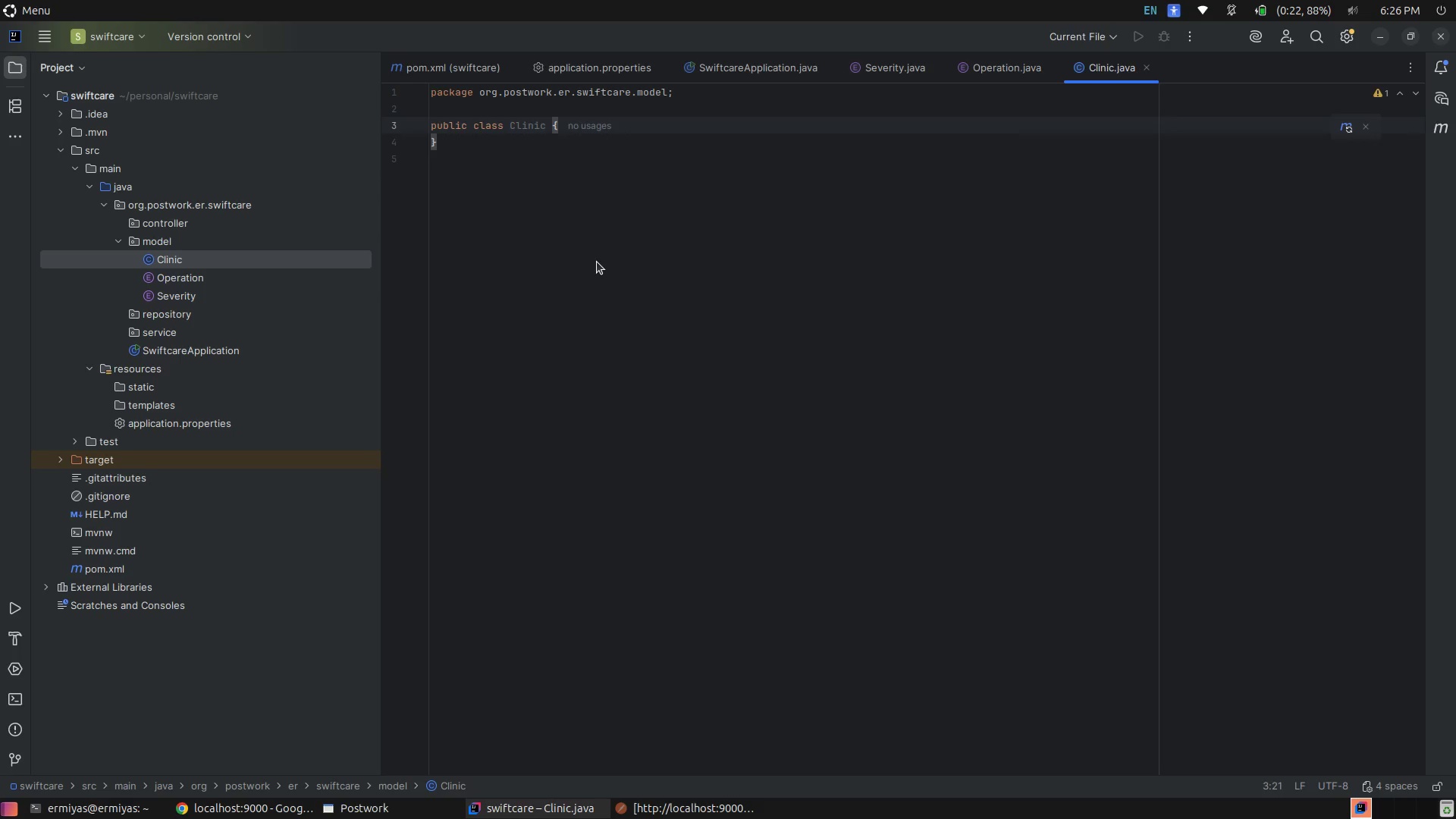 
left_click([654, 135])
 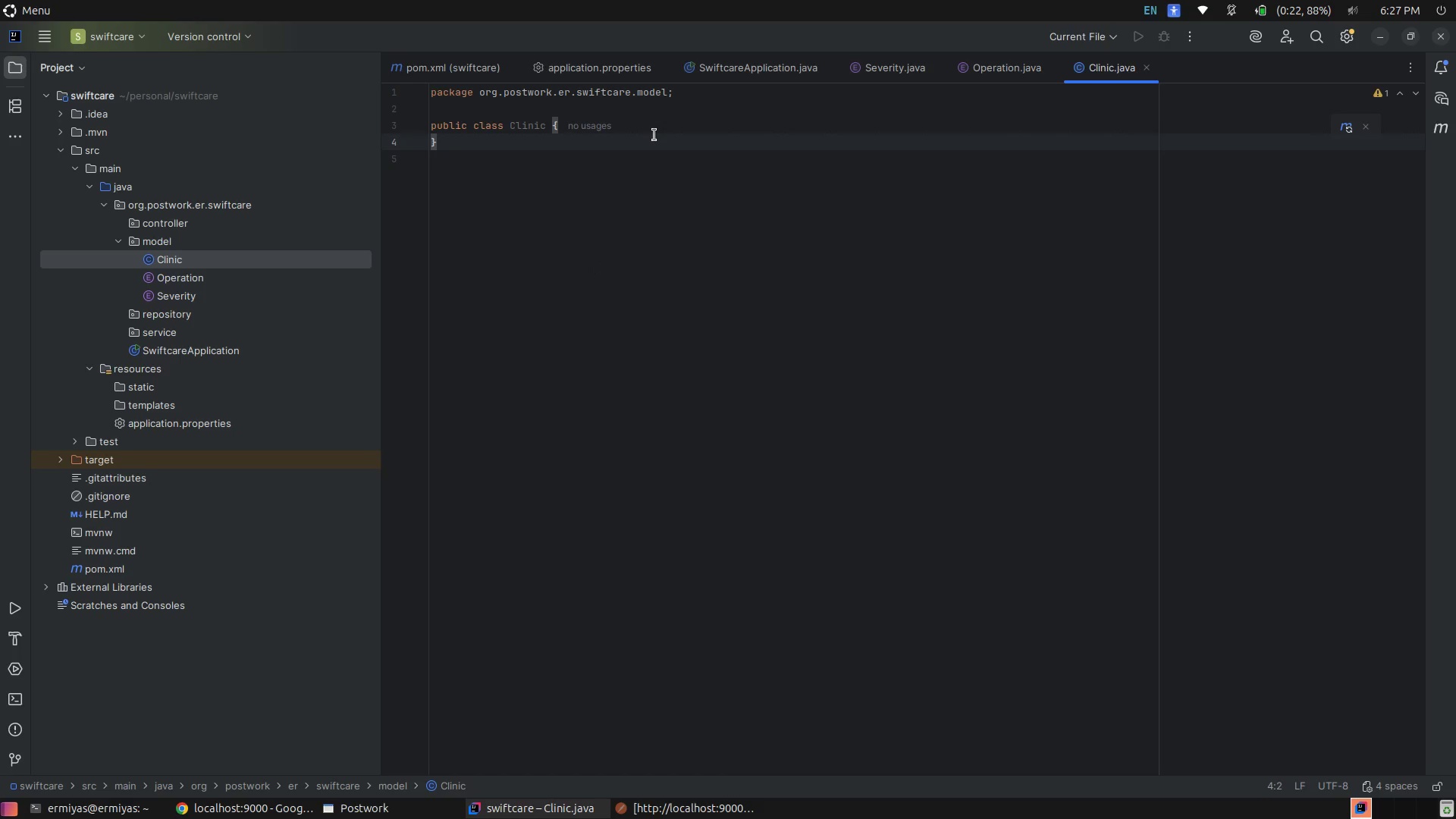 
left_click([506, 110])
 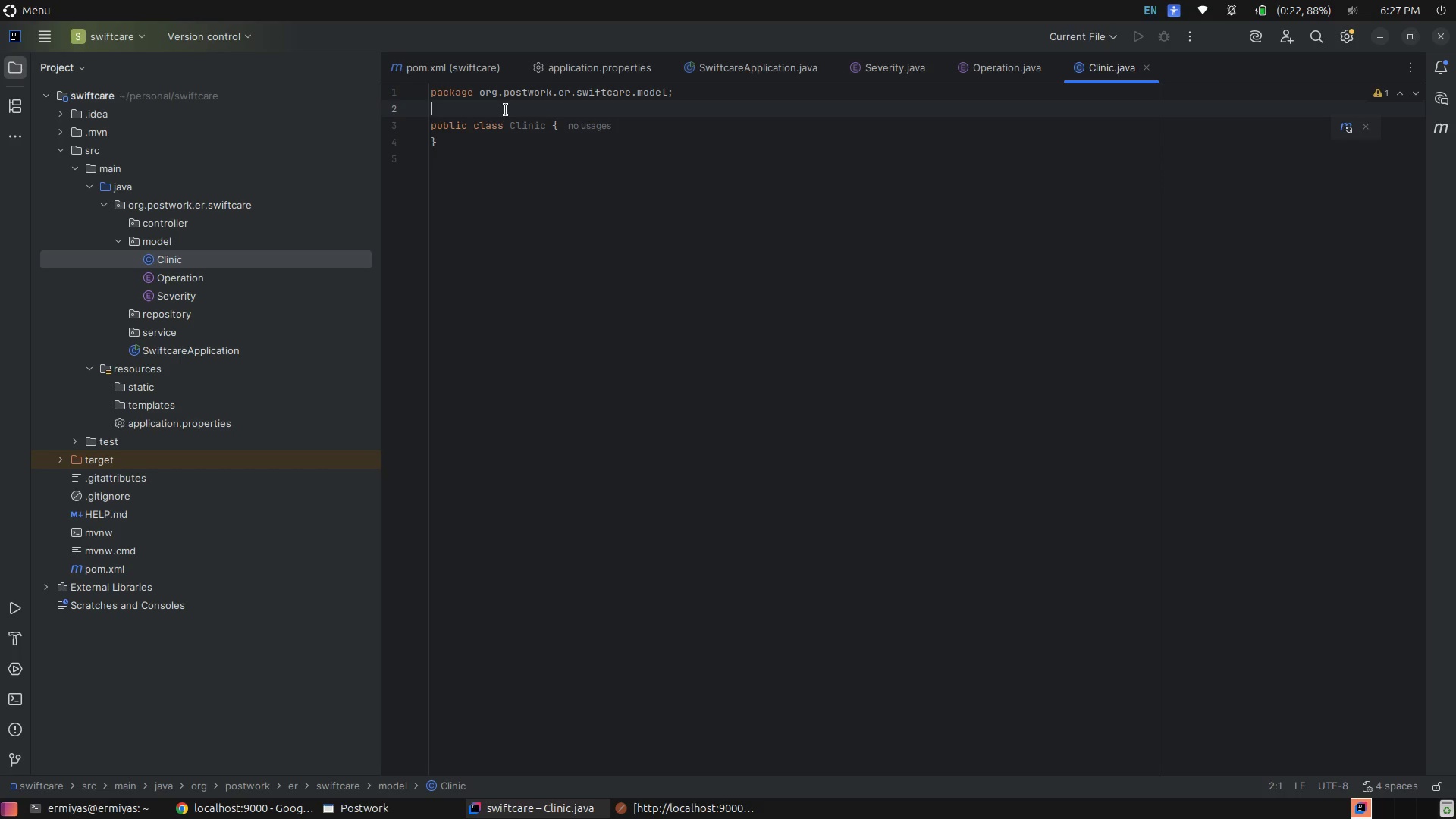 
key(Enter)
 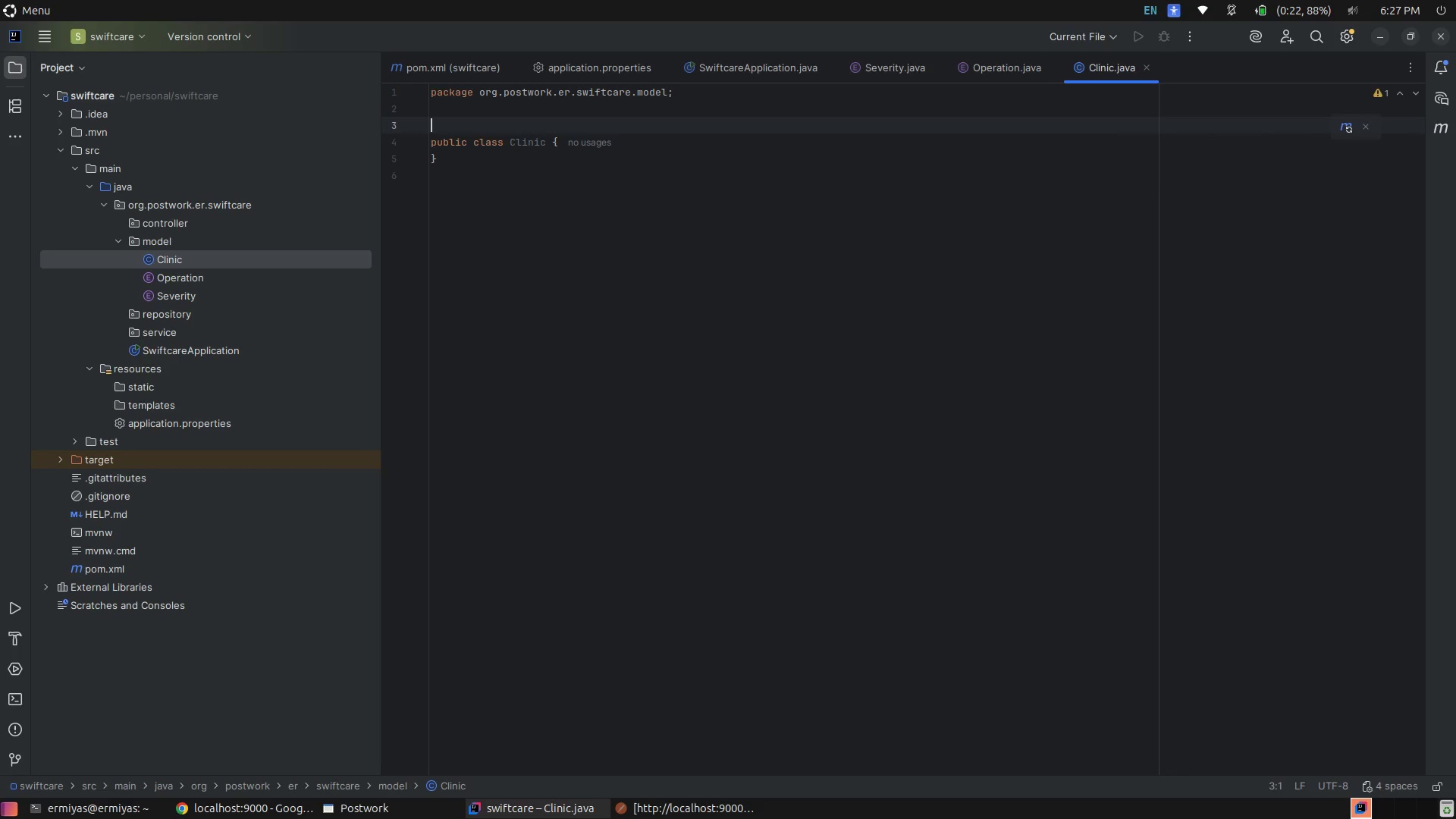 
type(@DA)
key(Tab)
 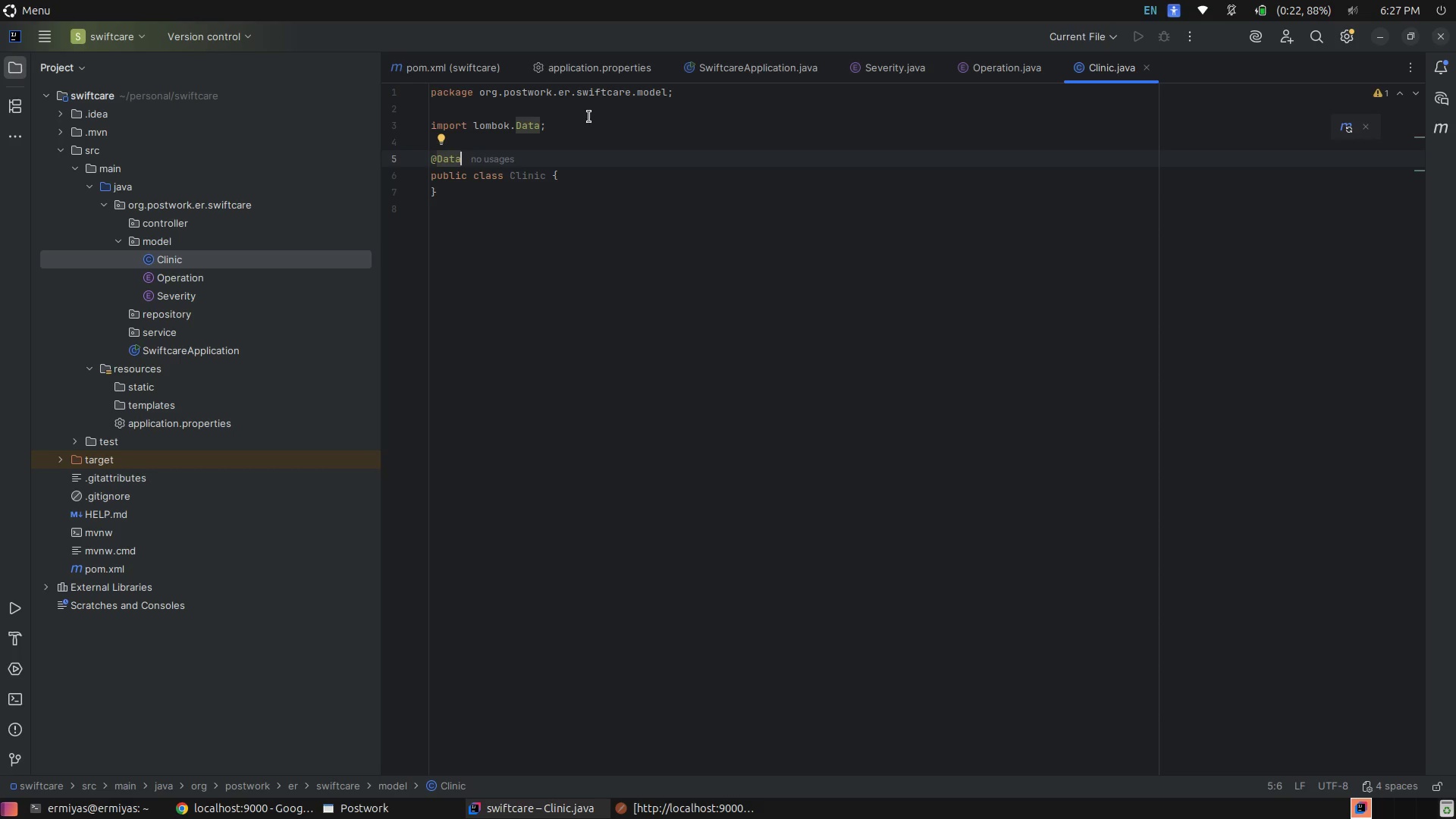 
left_click([590, 177])
 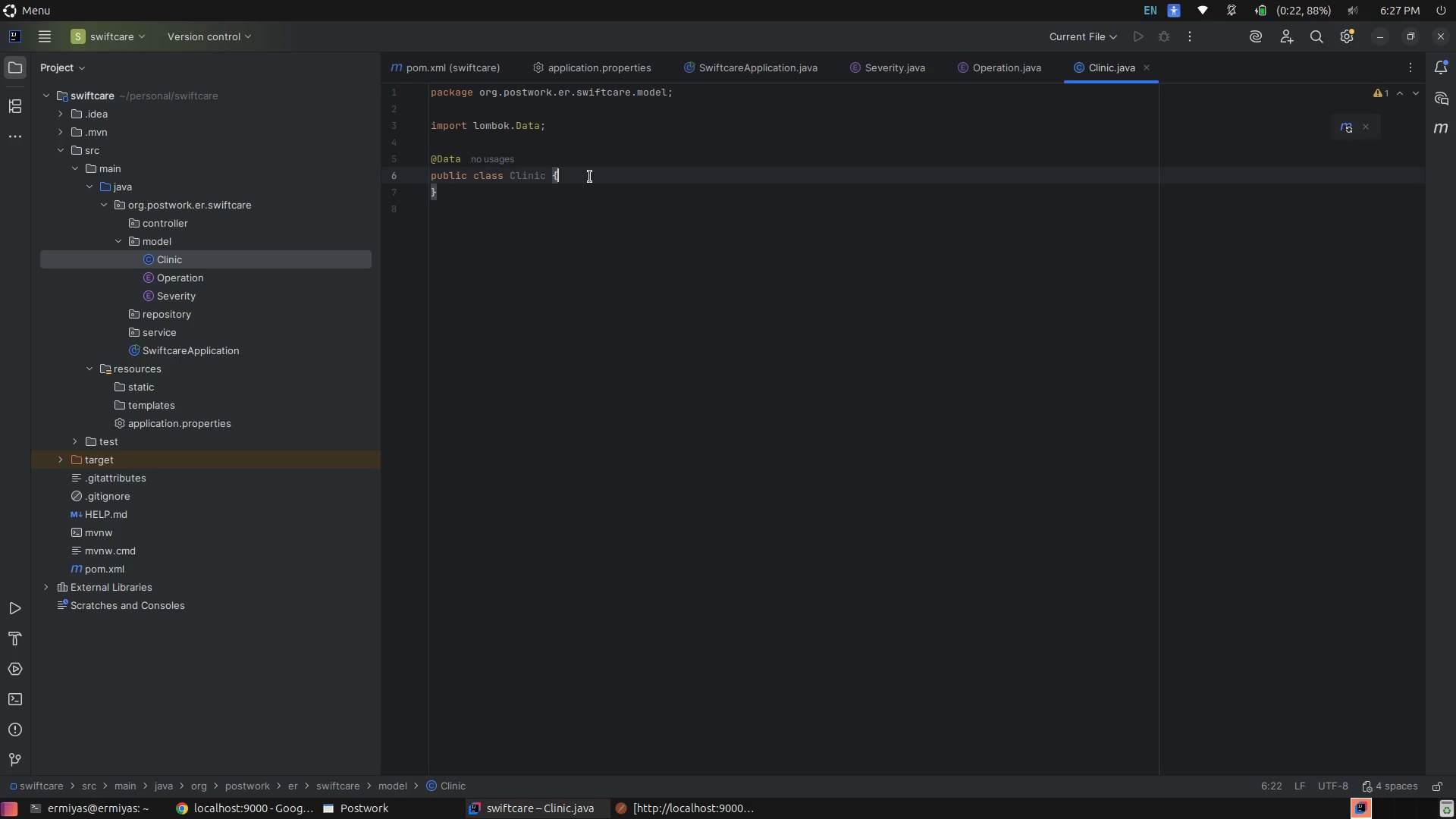 
key(Enter)
 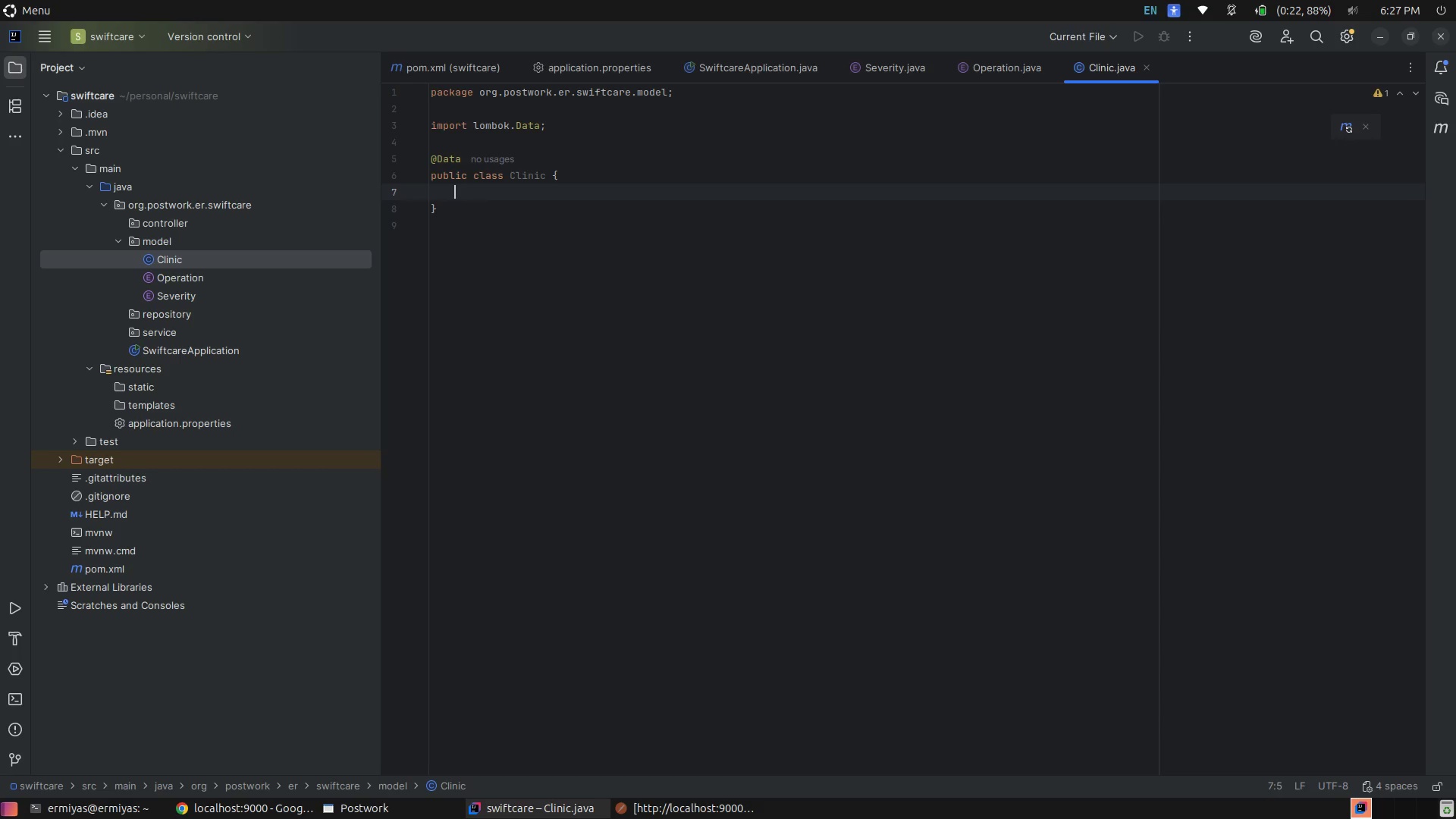 
type(pri)
key(Tab)
type(UUID)
 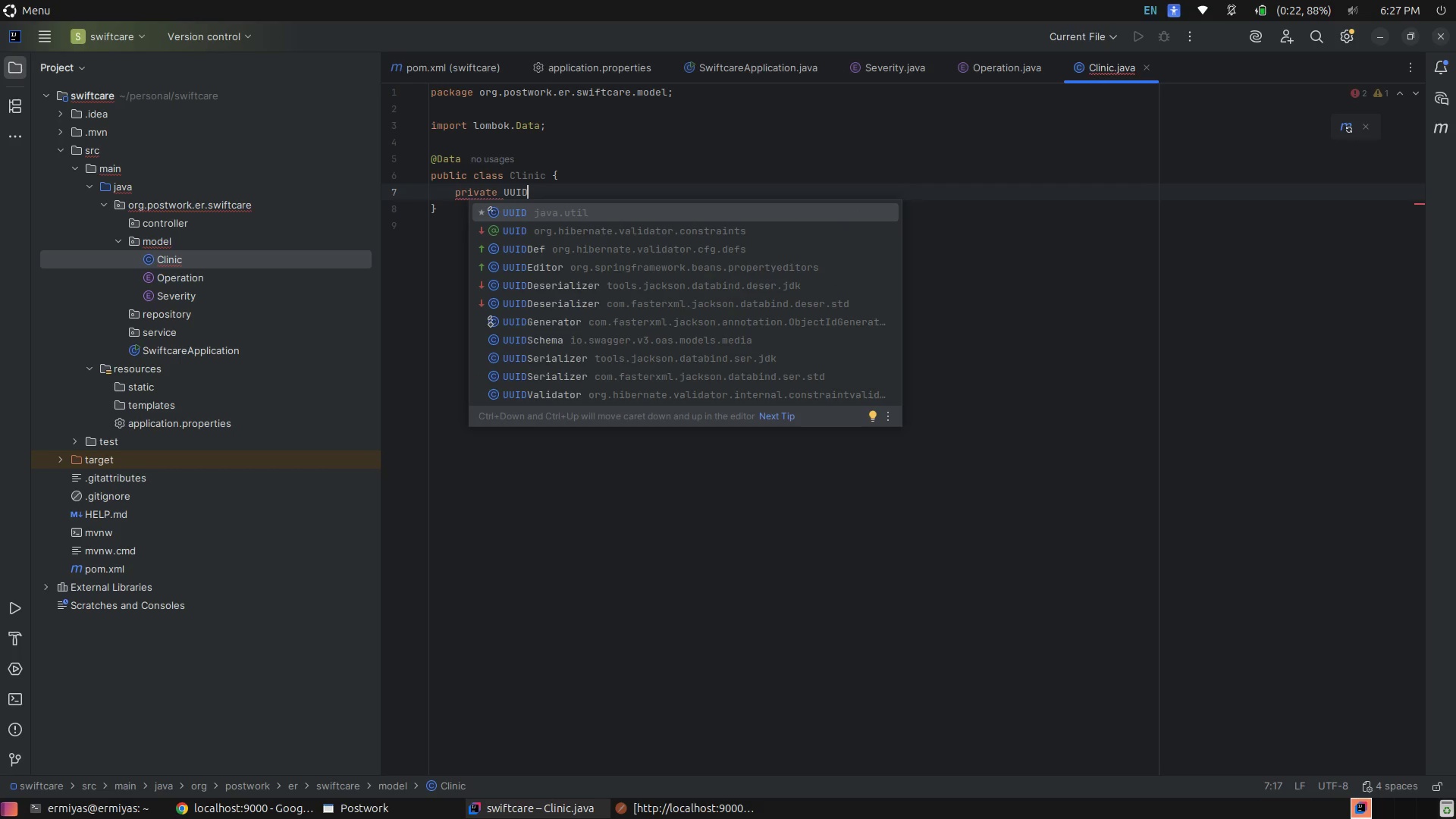 
key(Enter)
 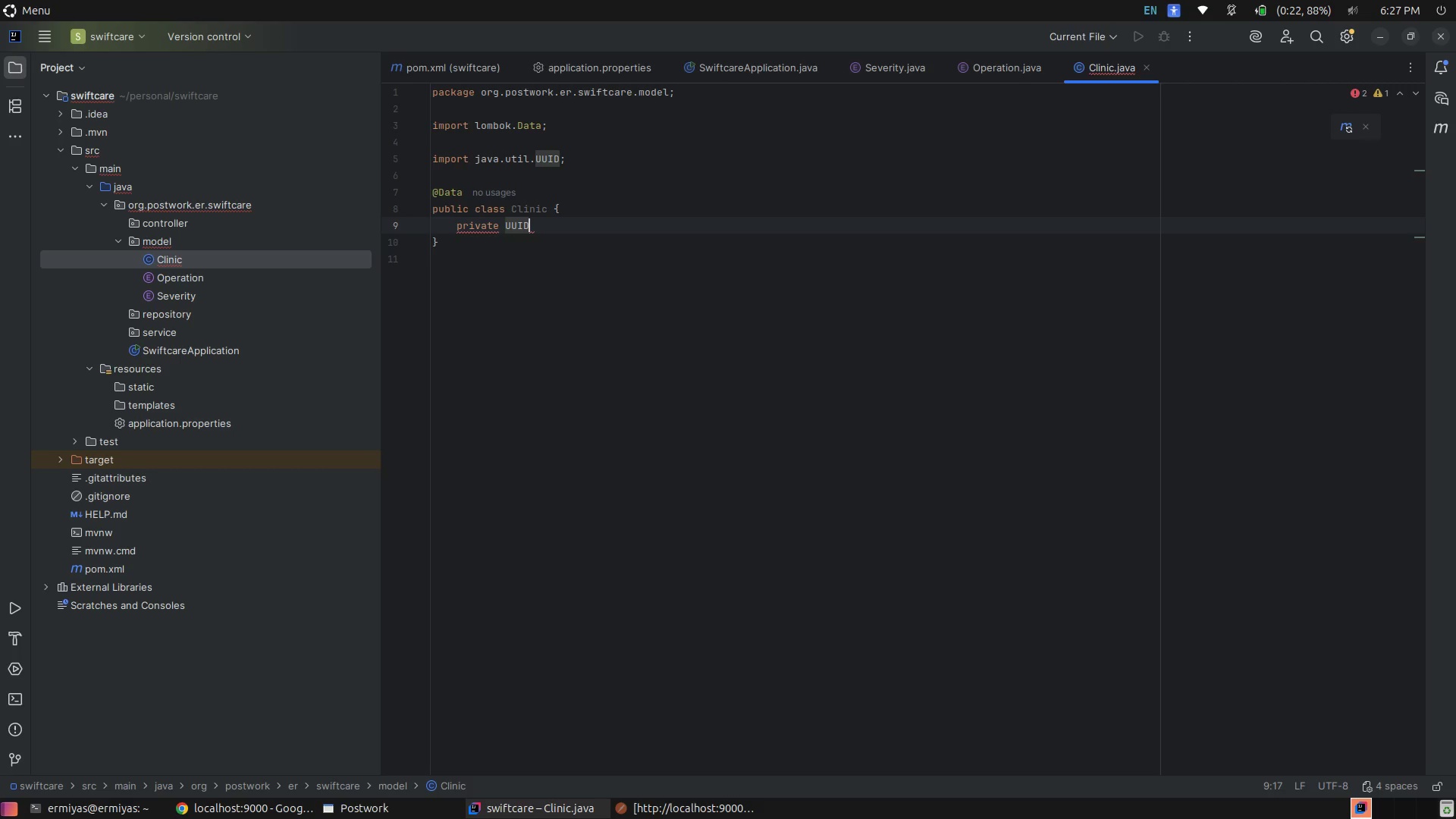 
type( id;)
 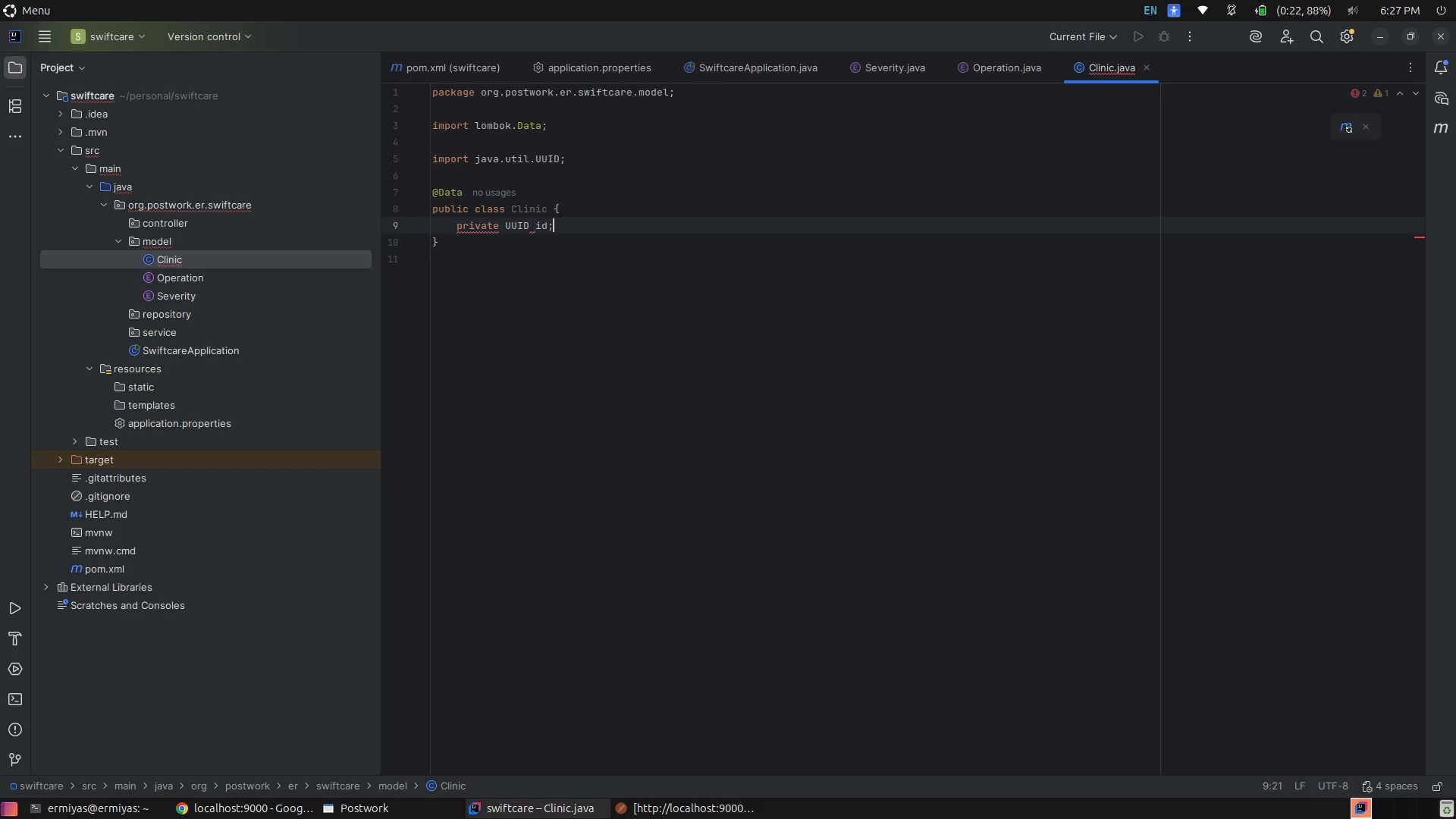 
key(Enter)
 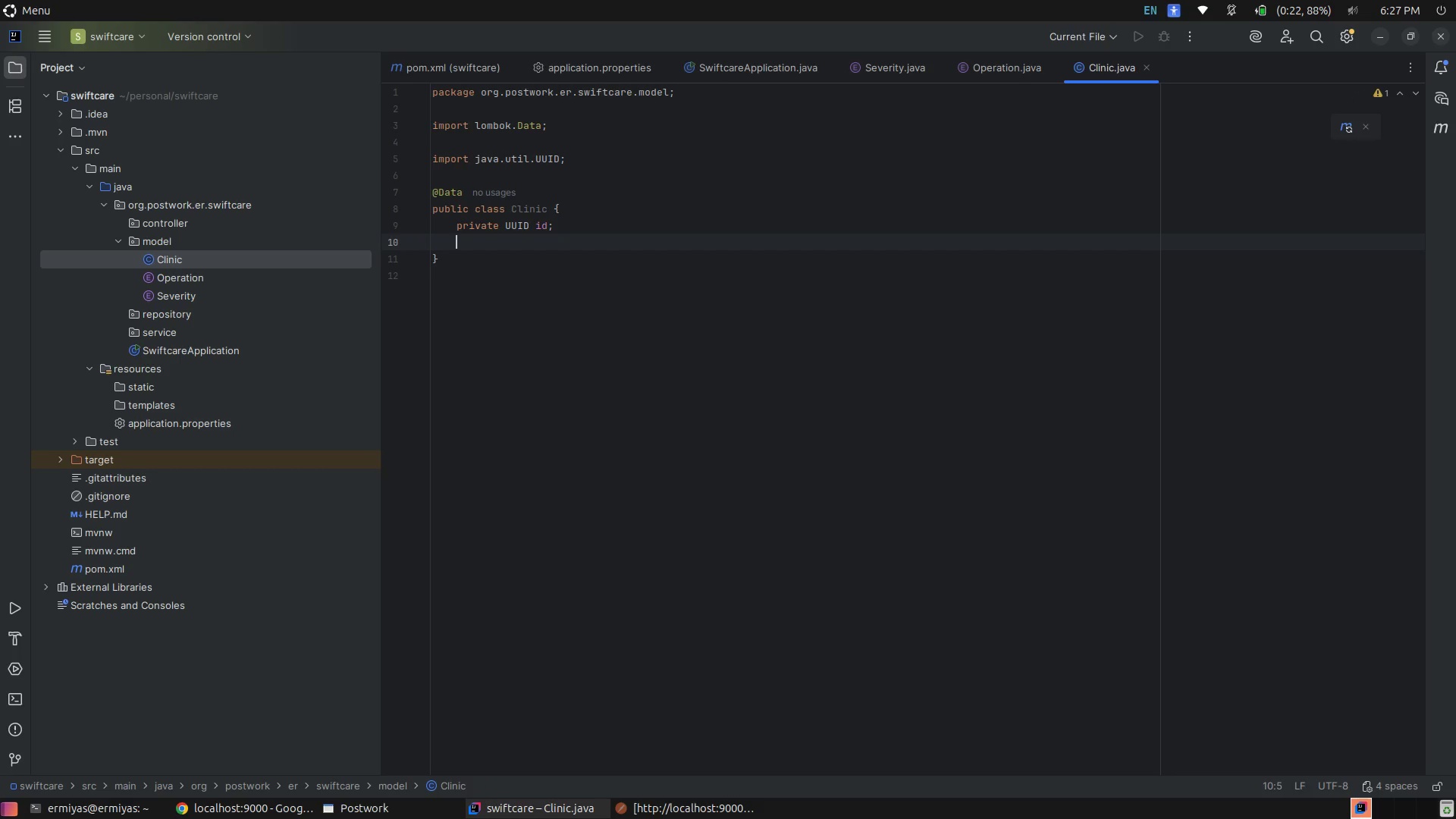 
type(pr)
key(Tab)
type(Str)
key(Tab)
type( name;)
 